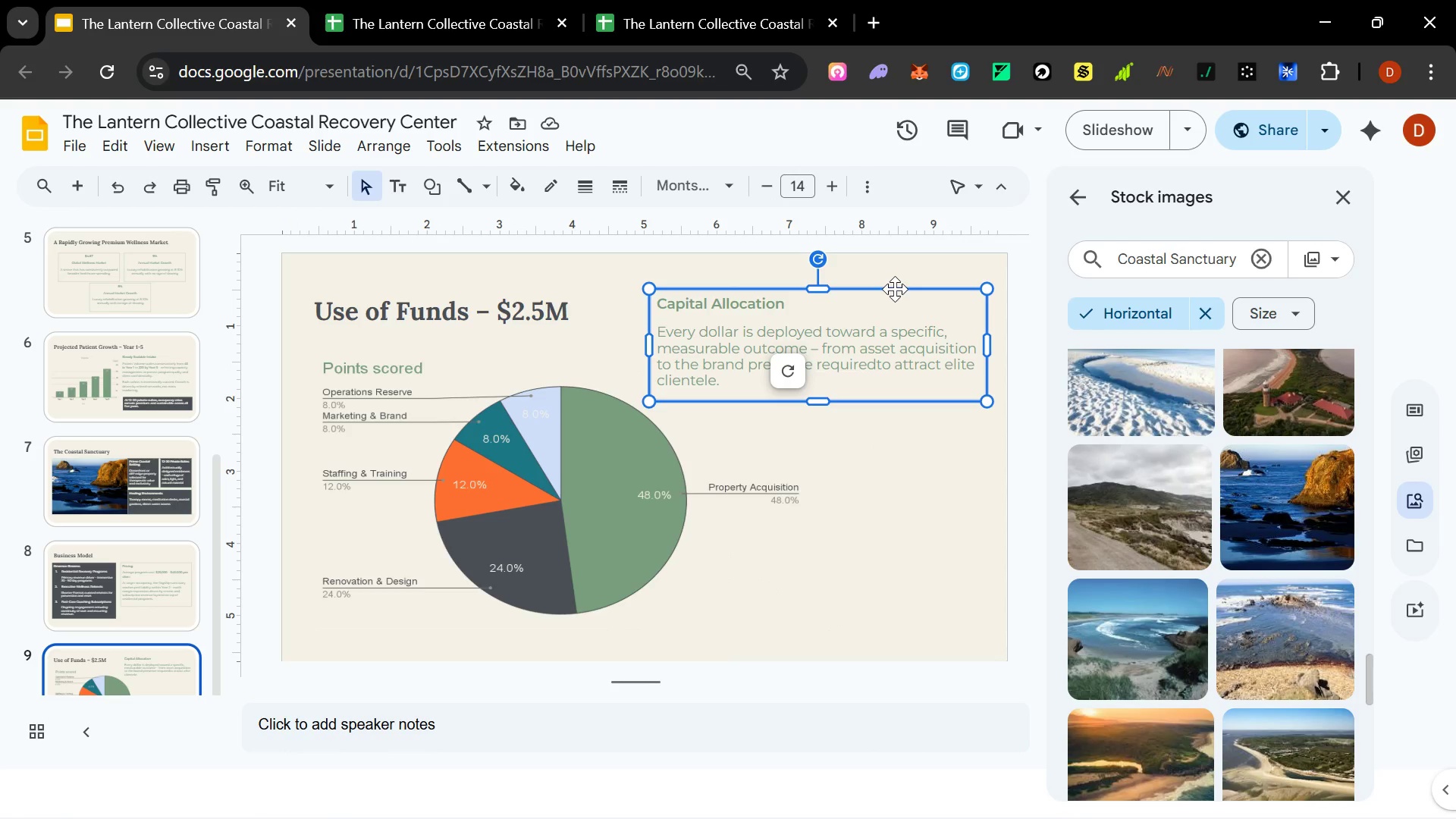 
key(Shift+ArrowDown)
 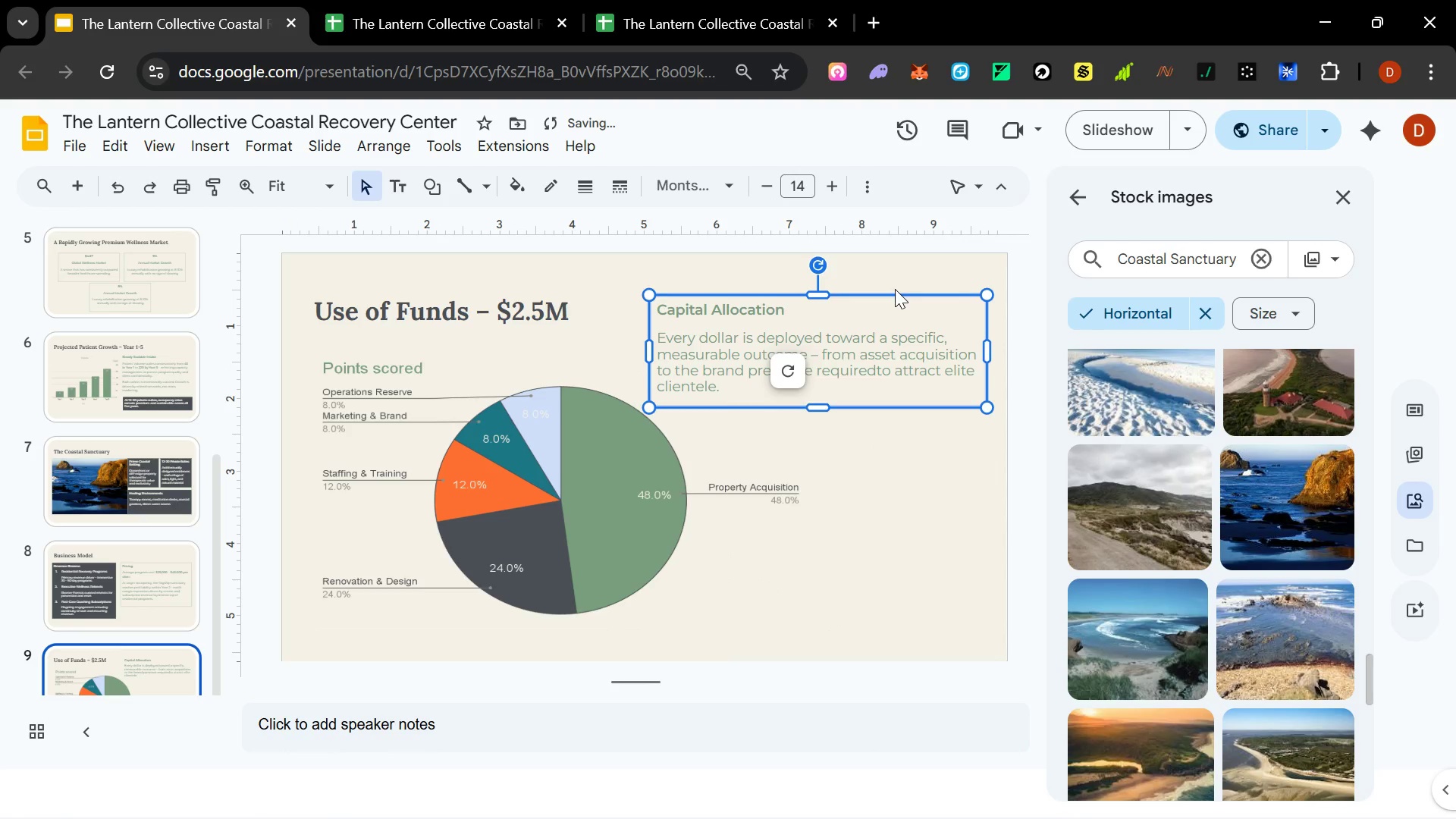 
key(Shift+ArrowDown)
 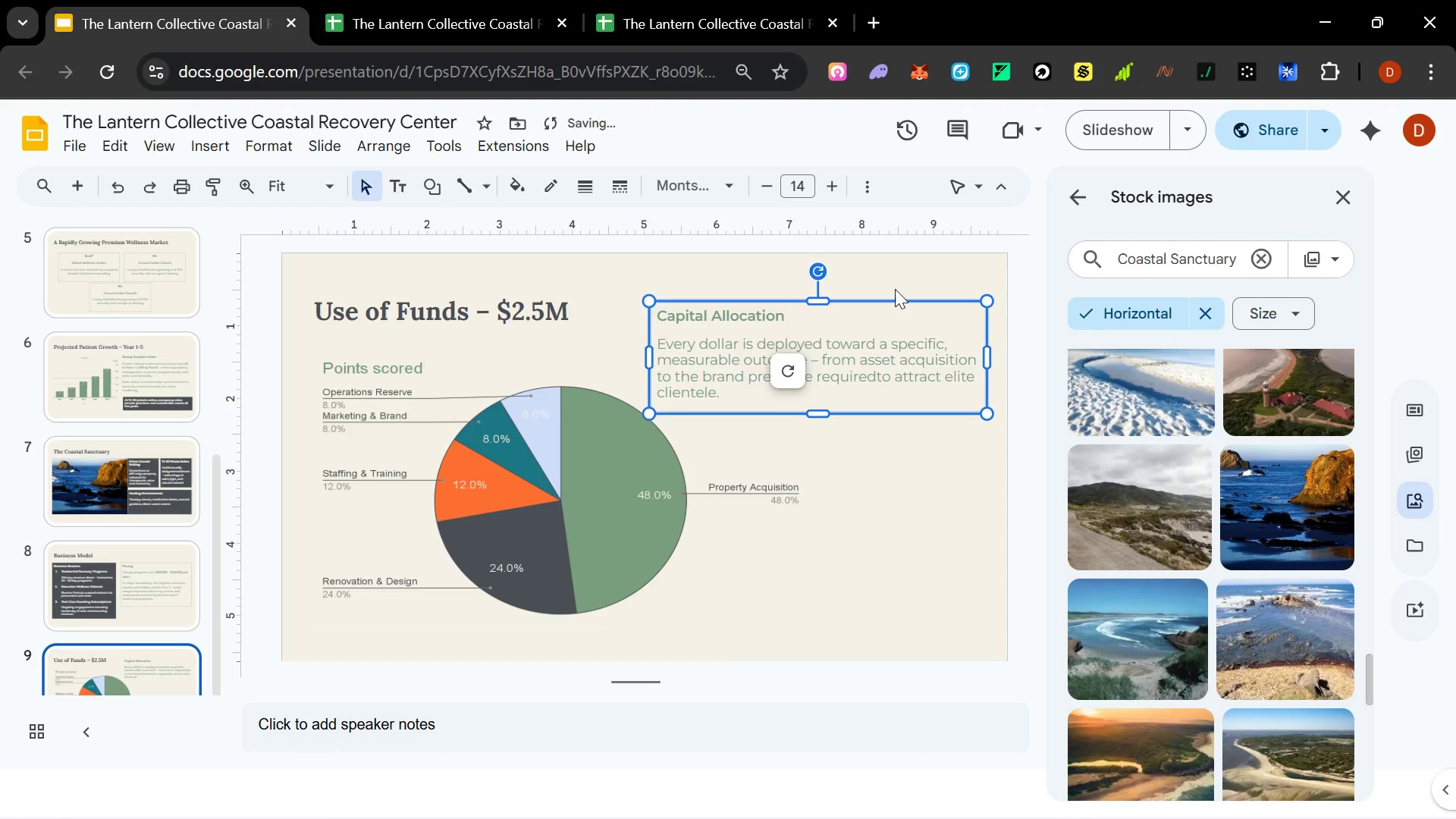 
key(Shift+ArrowDown)
 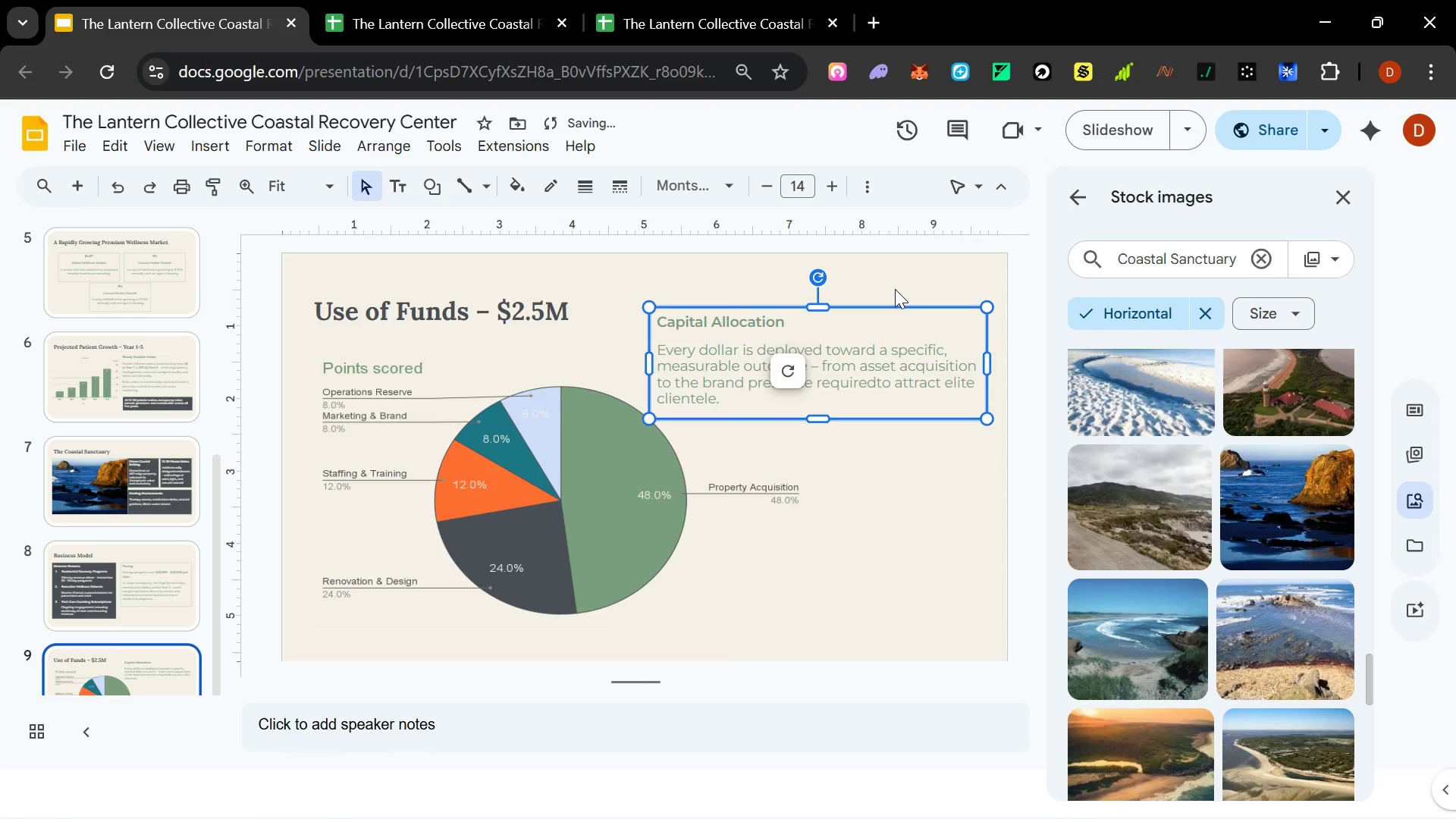 
key(Shift+ArrowDown)
 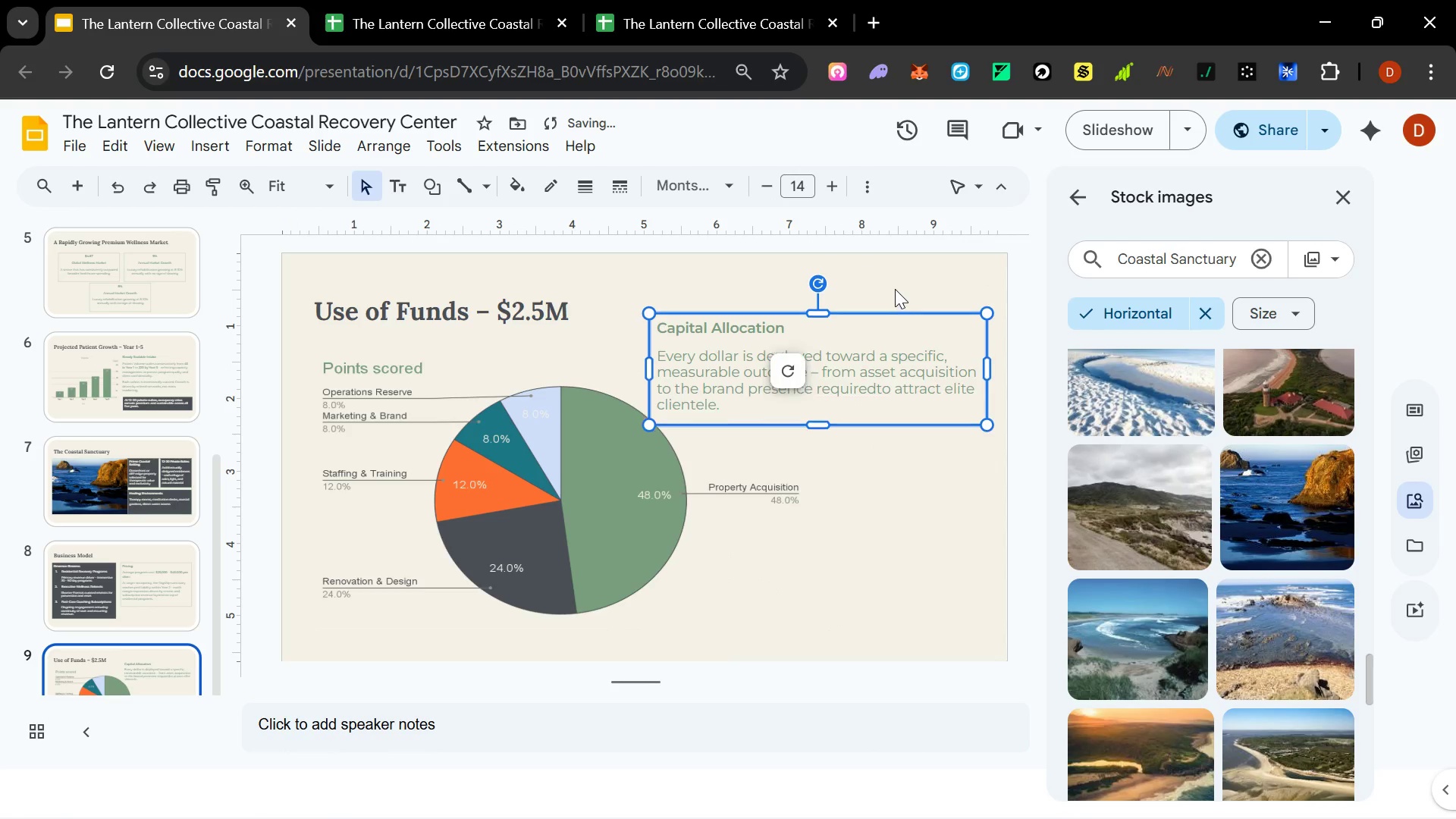 
key(Shift+ArrowDown)
 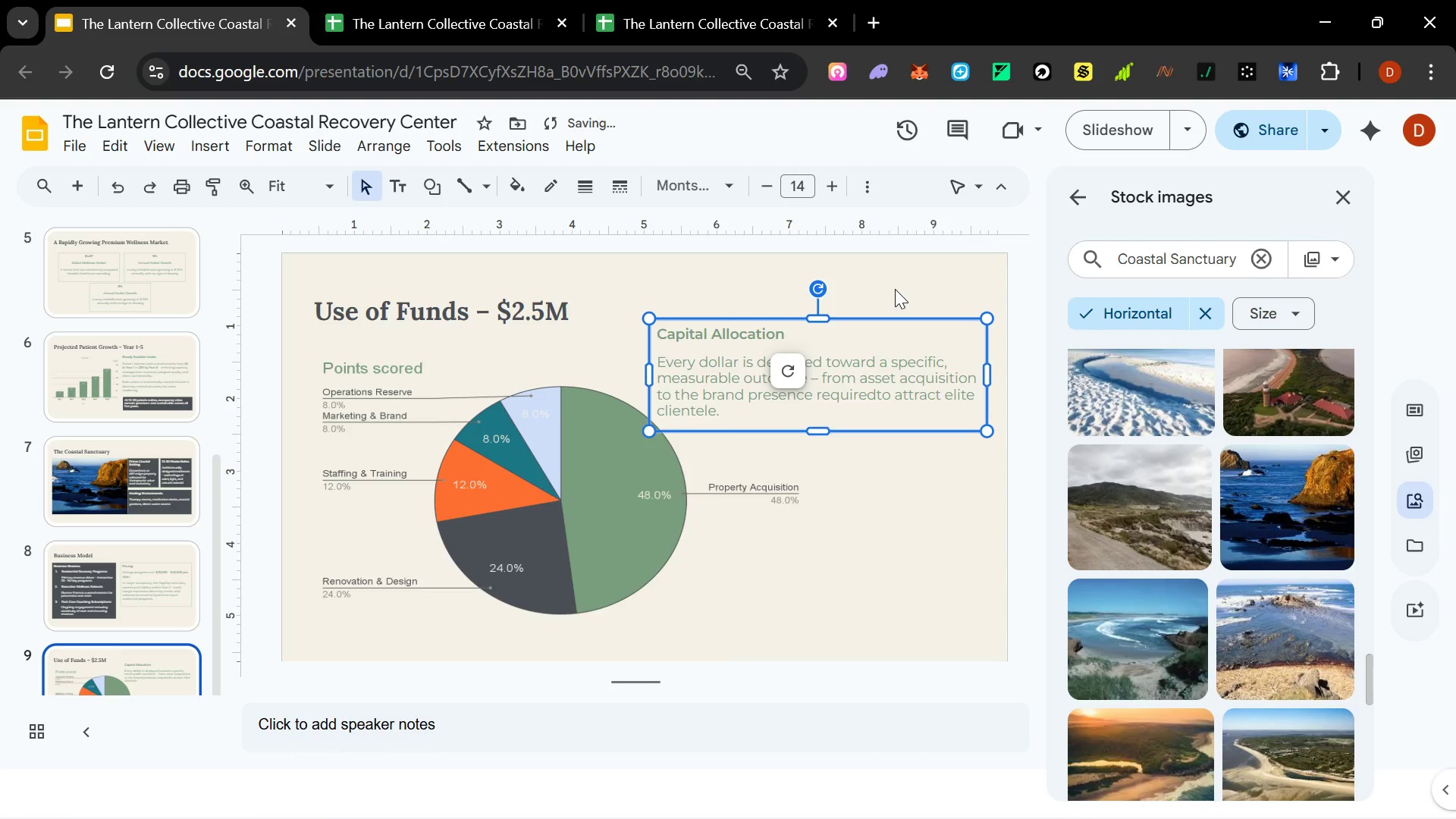 
key(Shift+ArrowDown)
 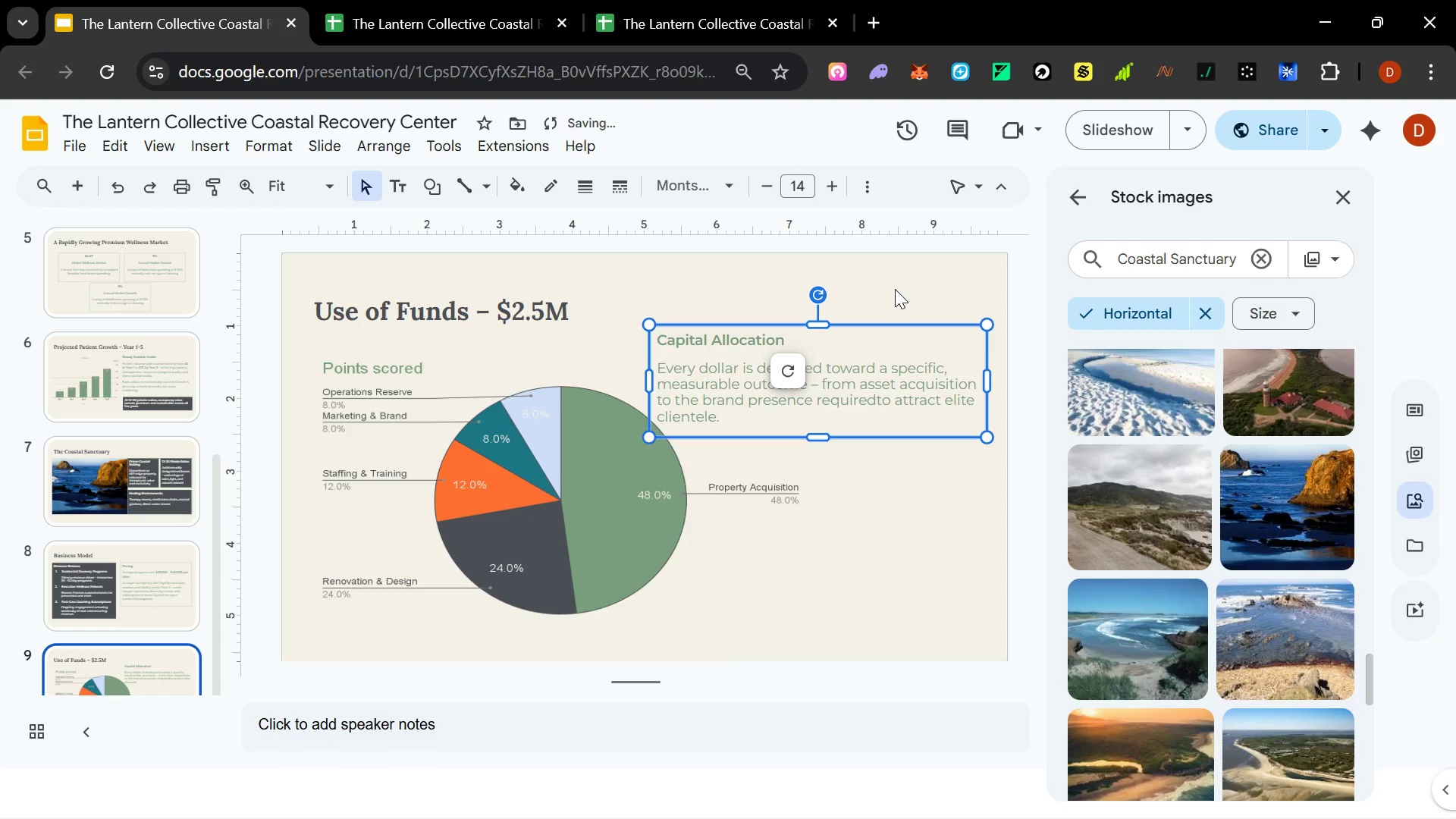 
key(Shift+ArrowDown)
 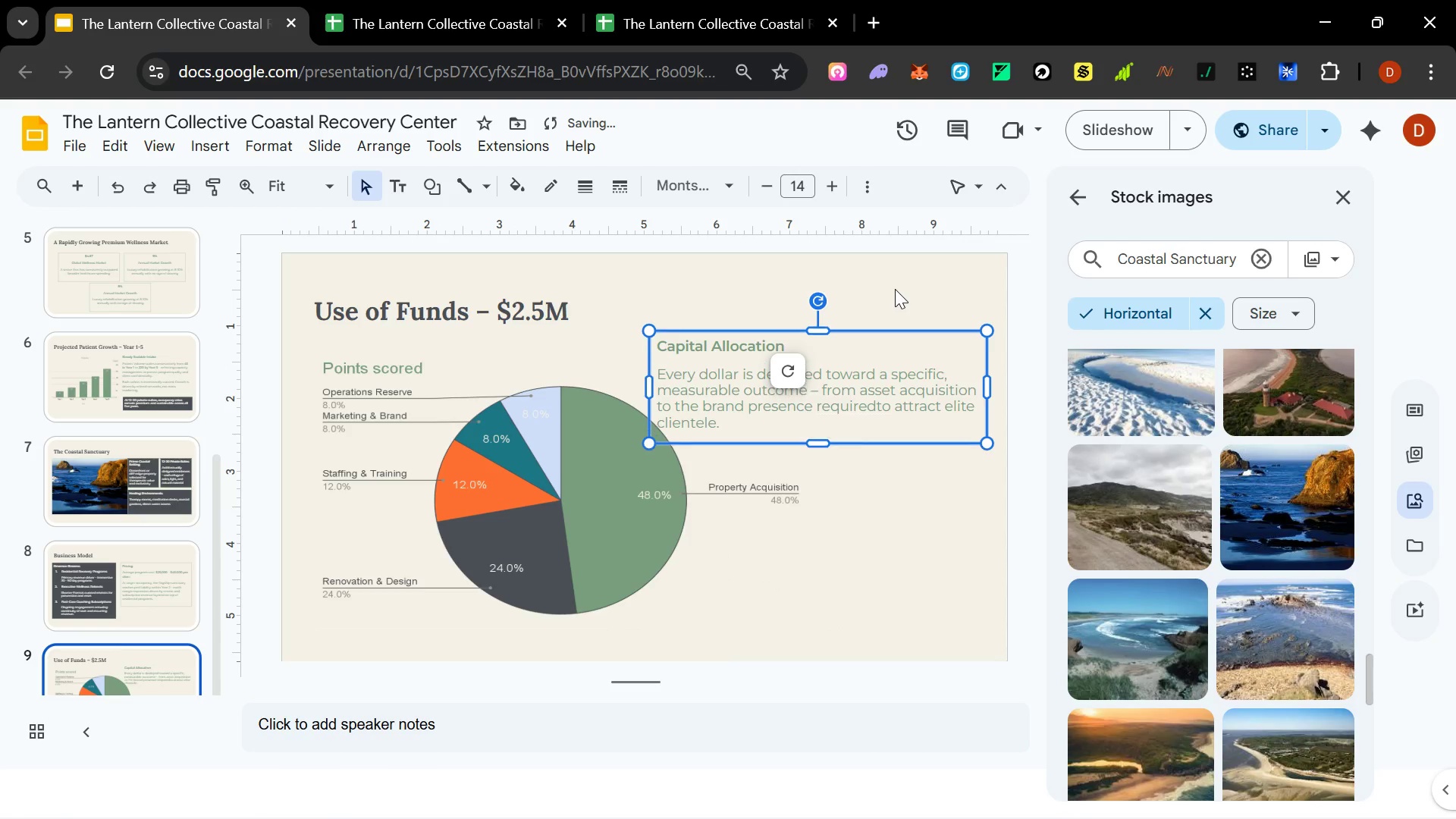 
key(Shift+ArrowDown)
 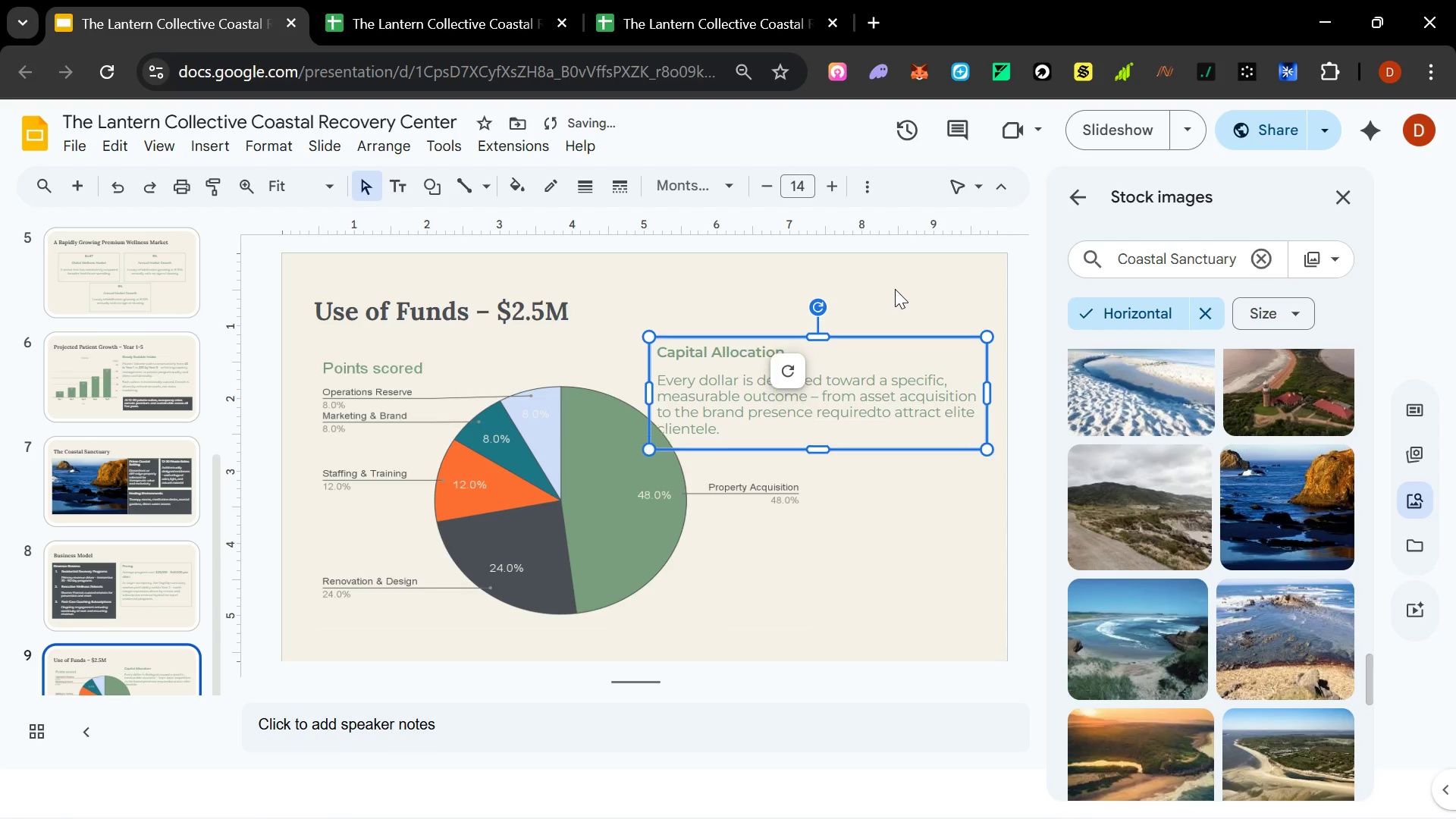 
key(Shift+ArrowDown)
 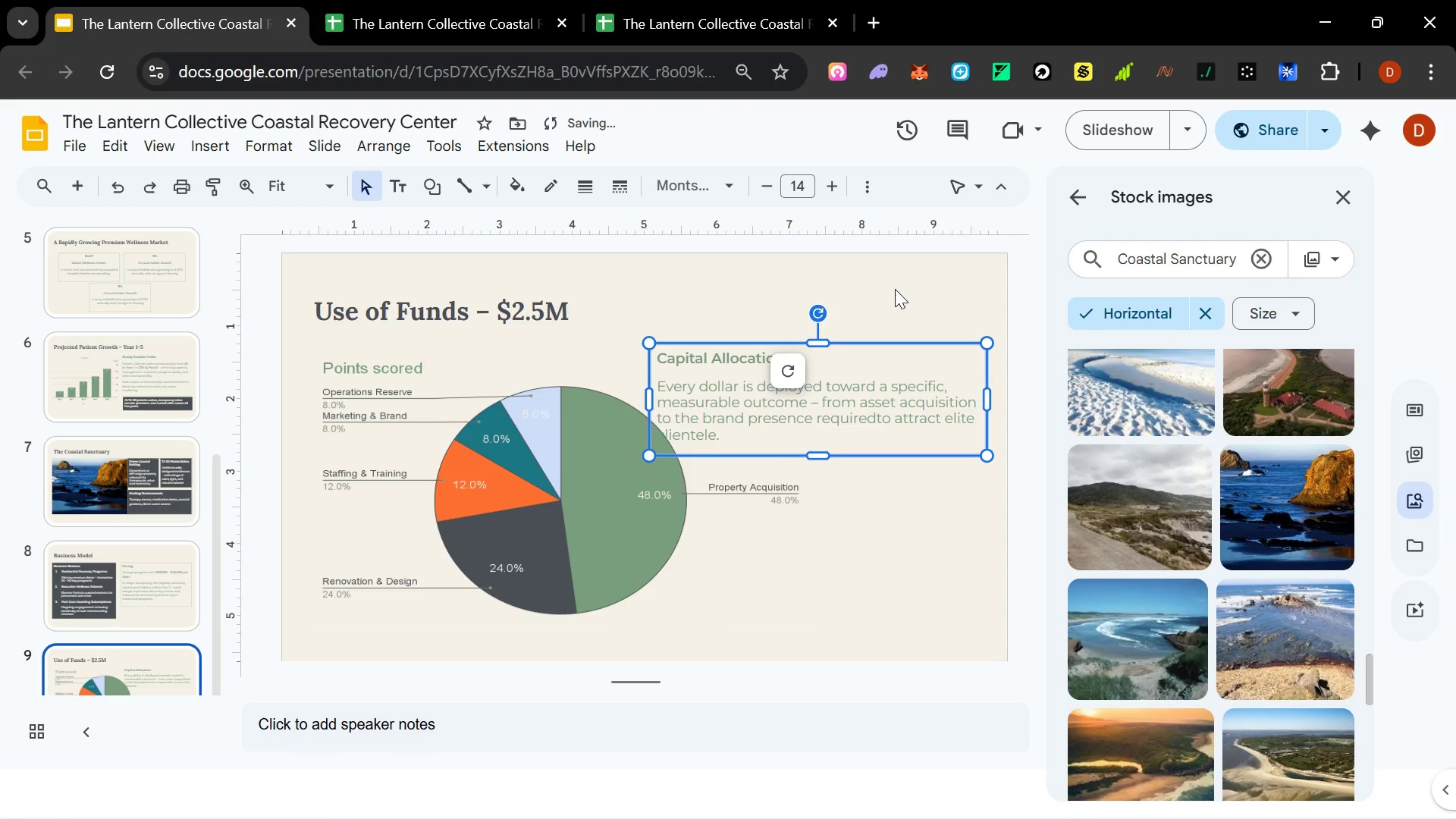 
hold_key(key=ArrowRight, duration=0.34)
 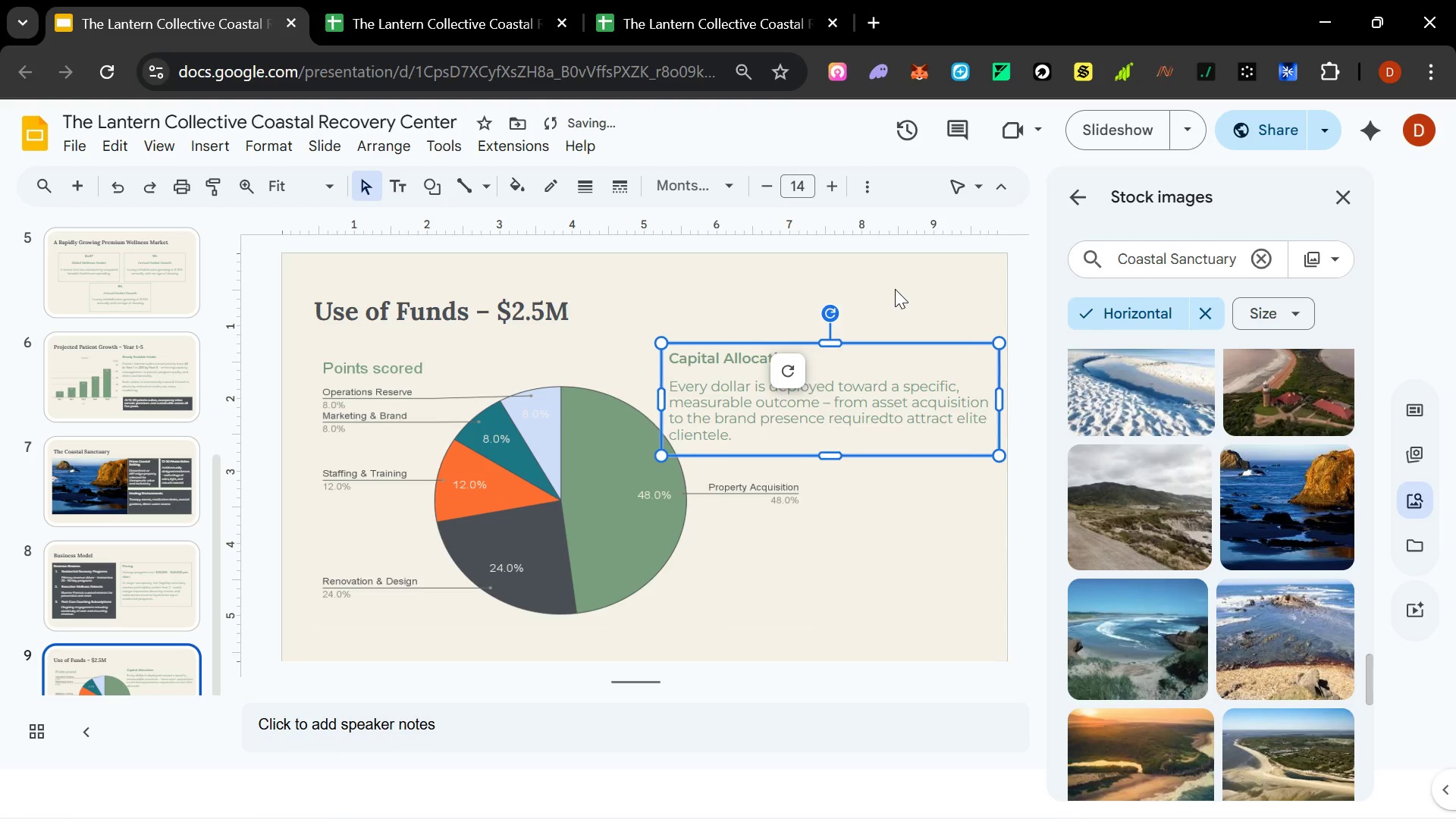 
key(Shift+ArrowRight)
 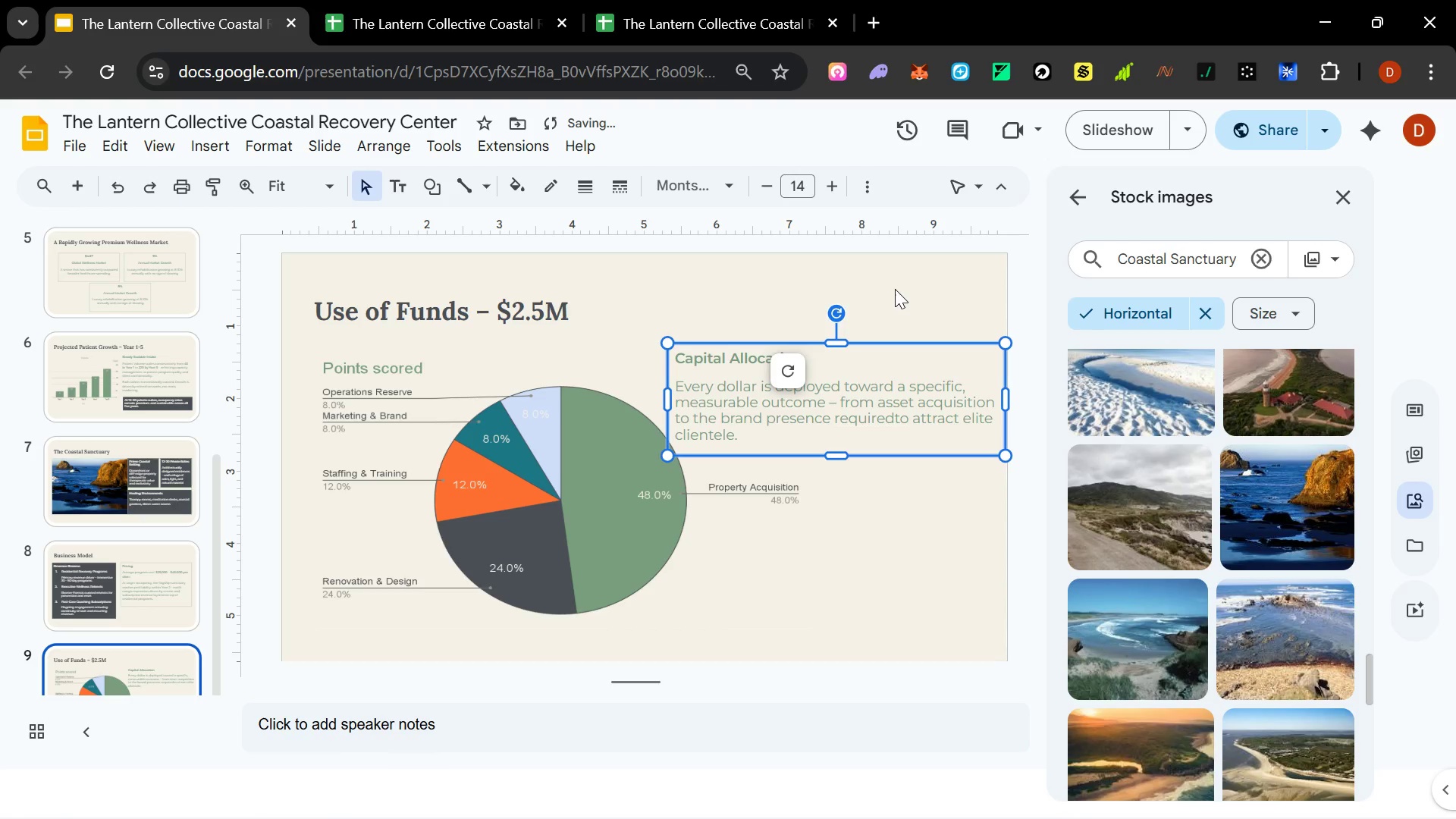 
key(Shift+ArrowRight)
 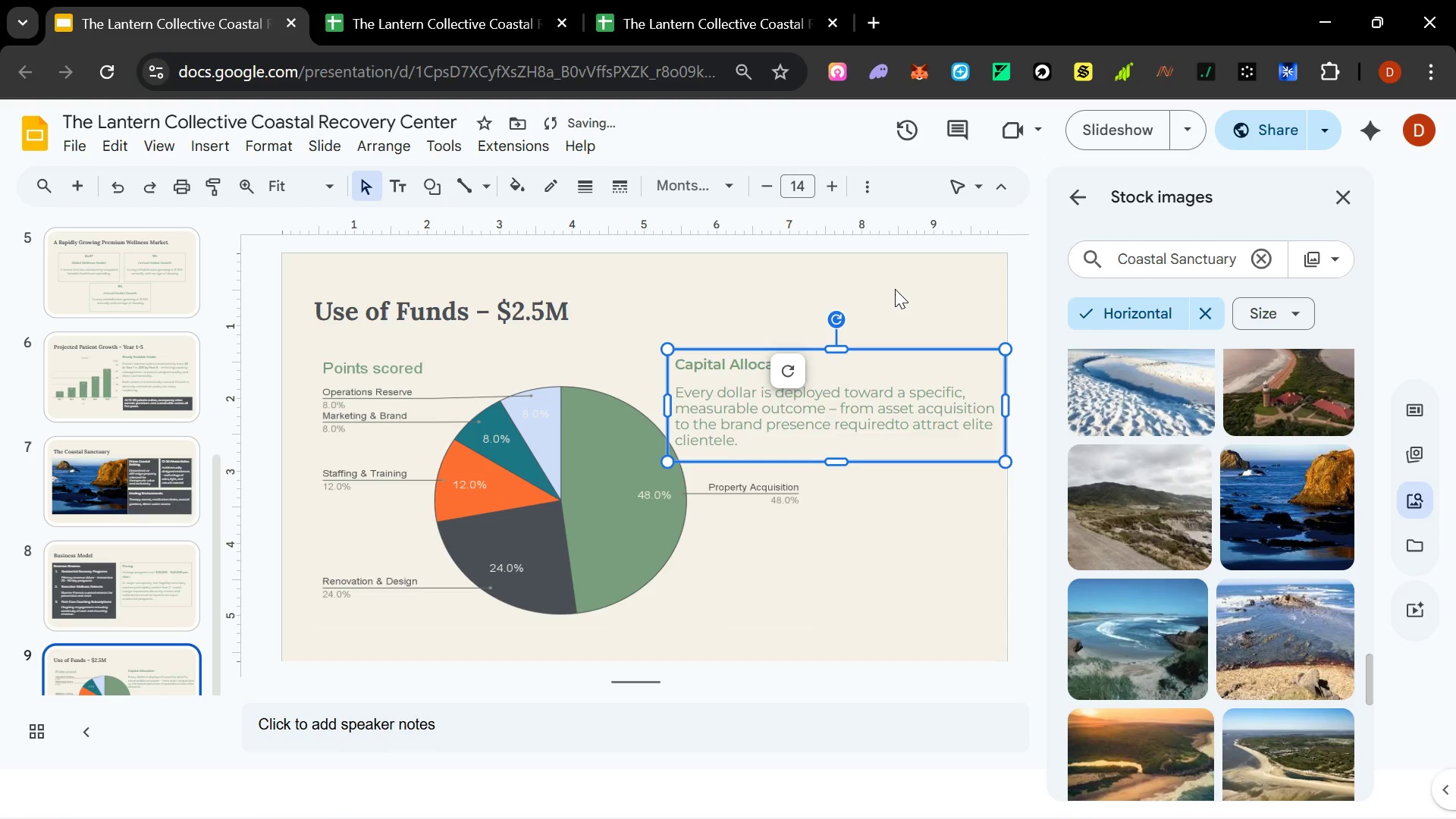 
key(Shift+ArrowDown)
 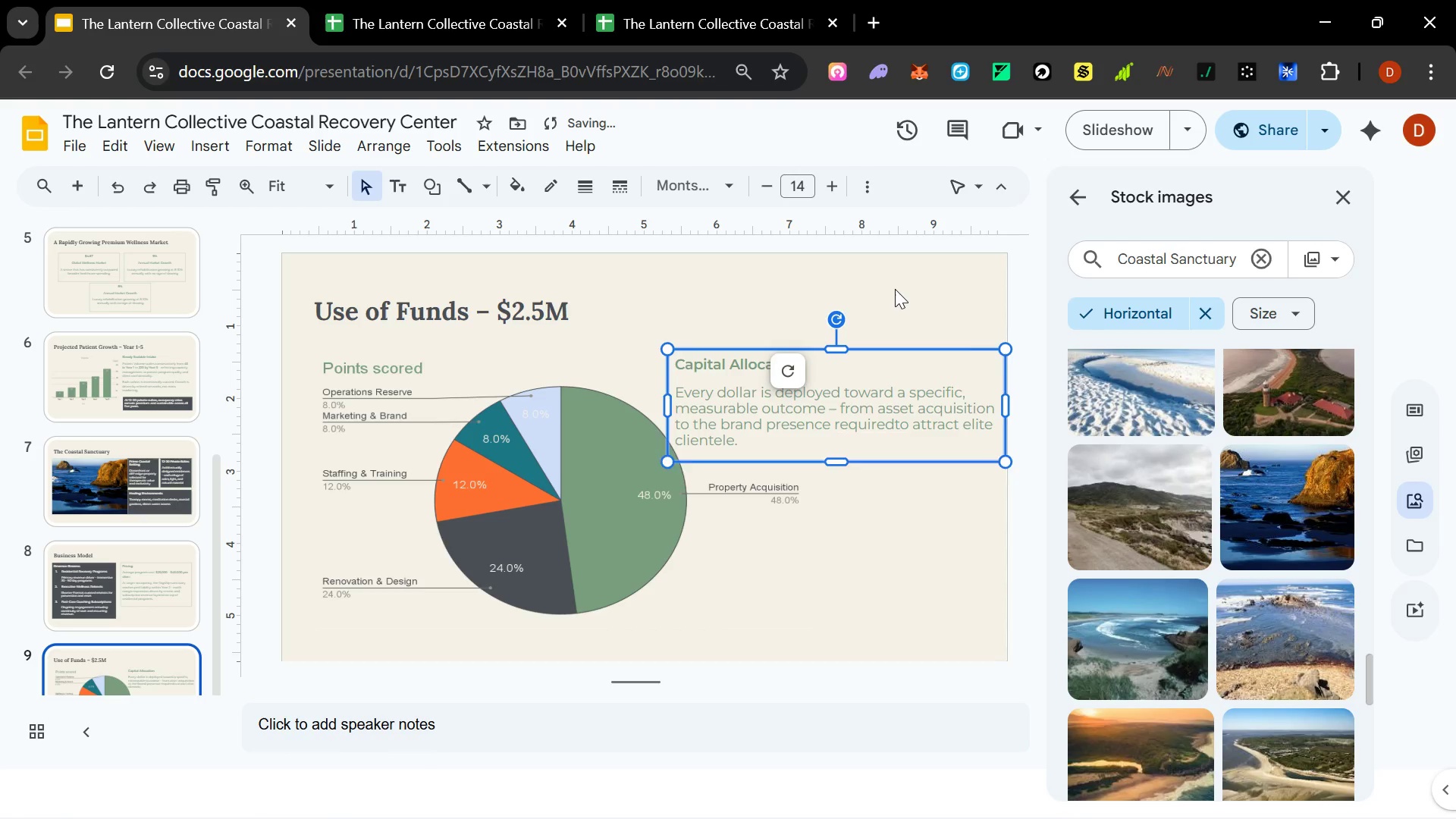 
key(Shift+ArrowDown)
 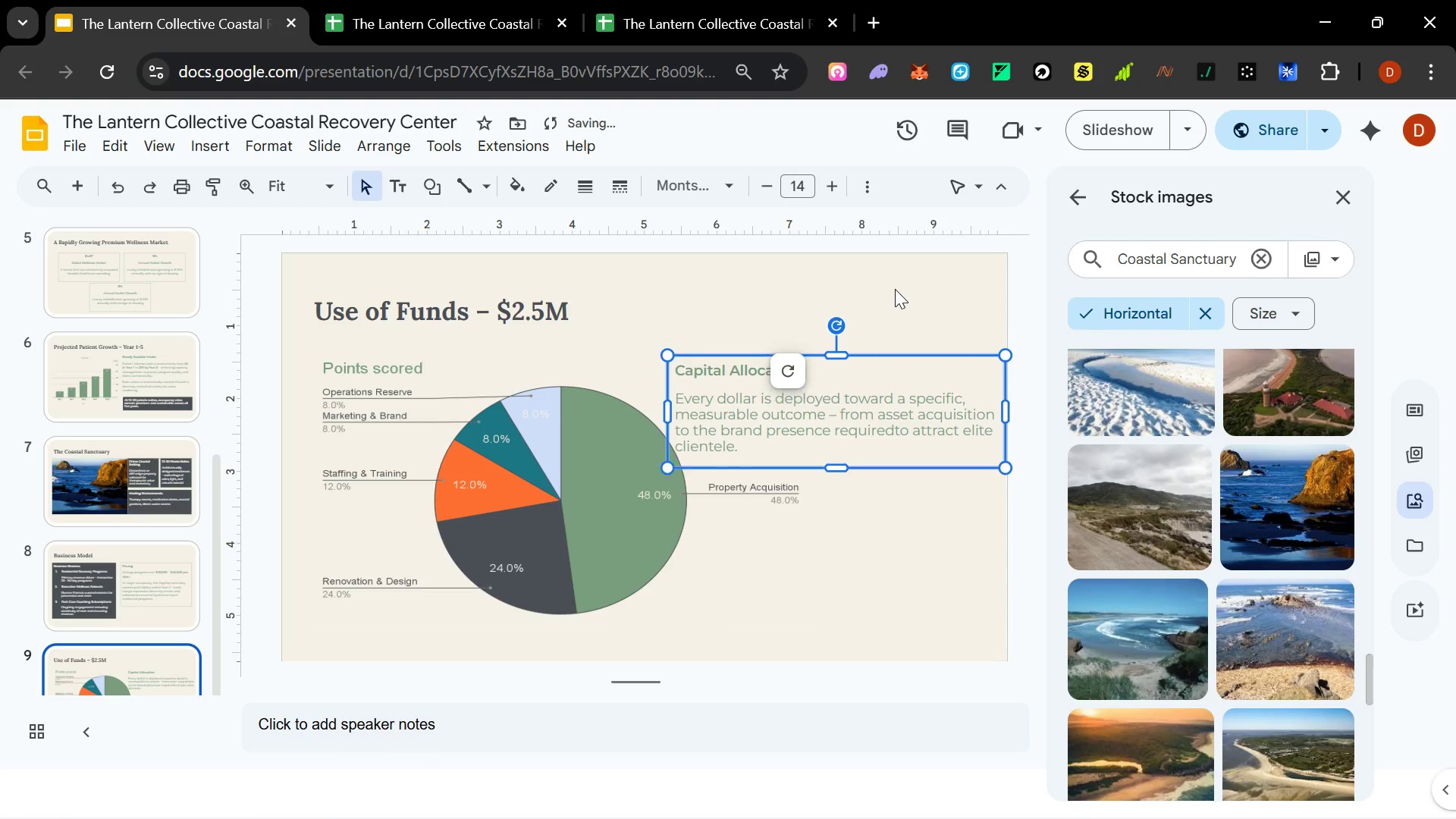 
key(Shift+ArrowDown)
 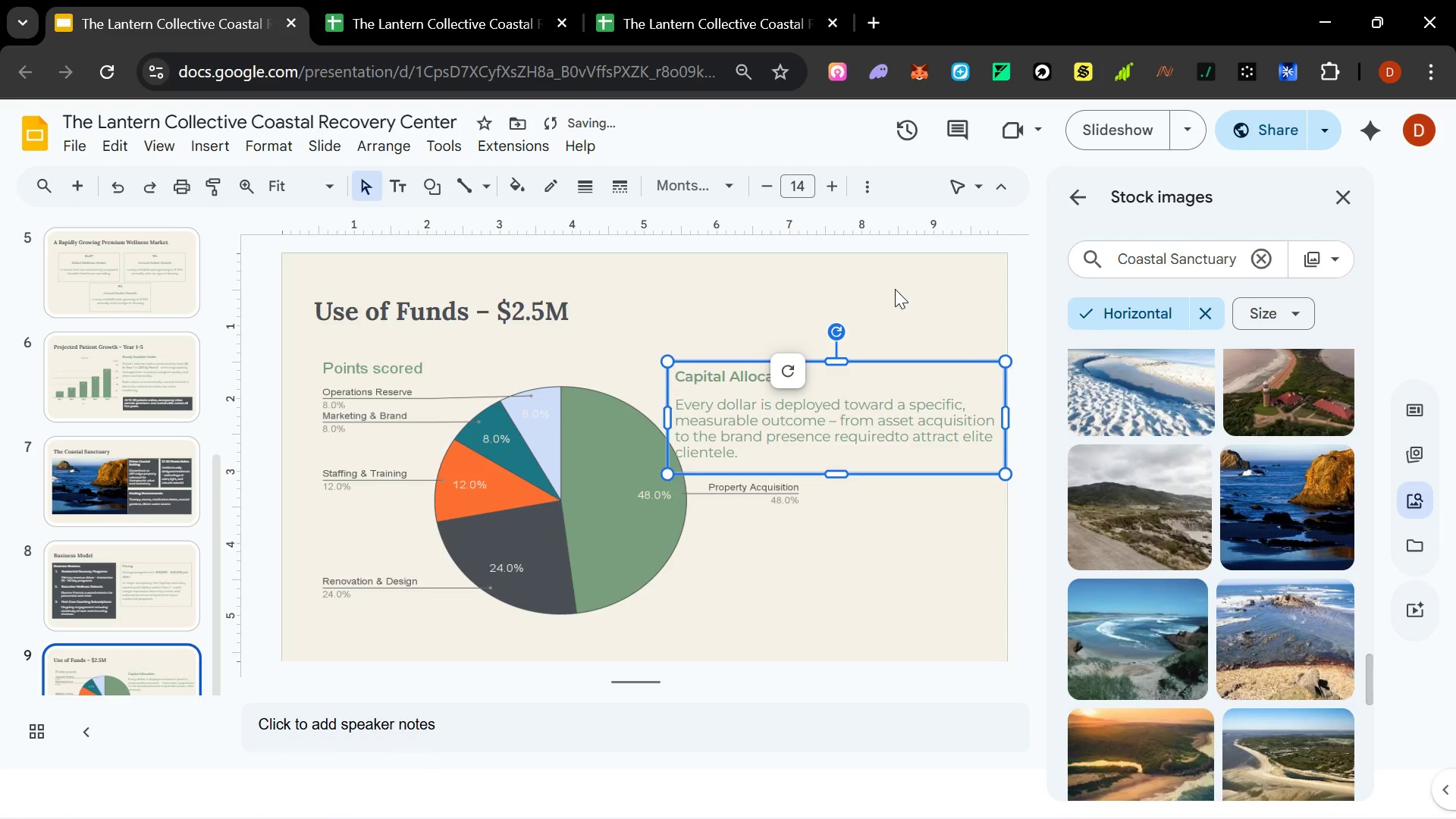 
key(Shift+ArrowDown)
 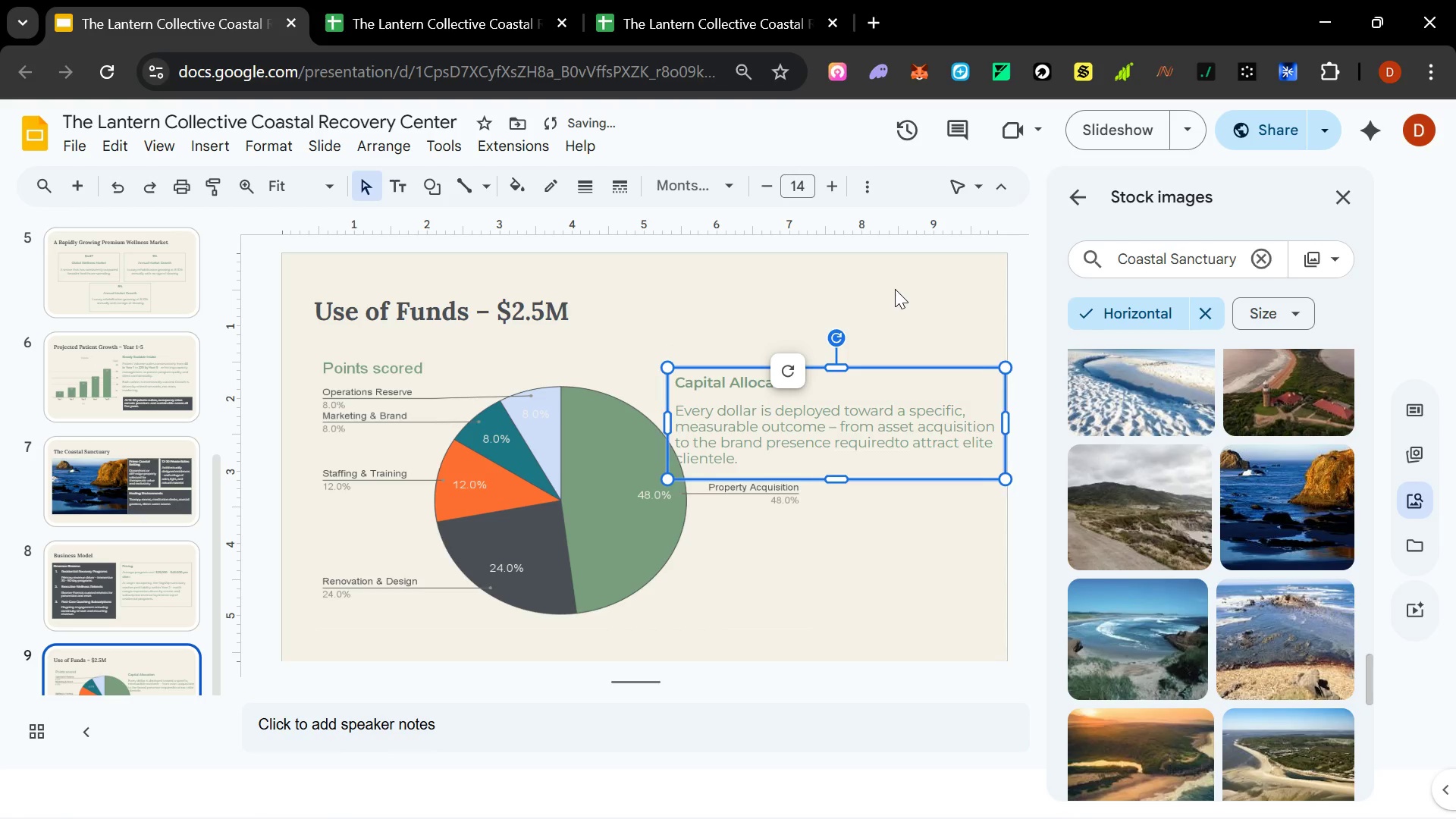 
key(Shift+ArrowRight)
 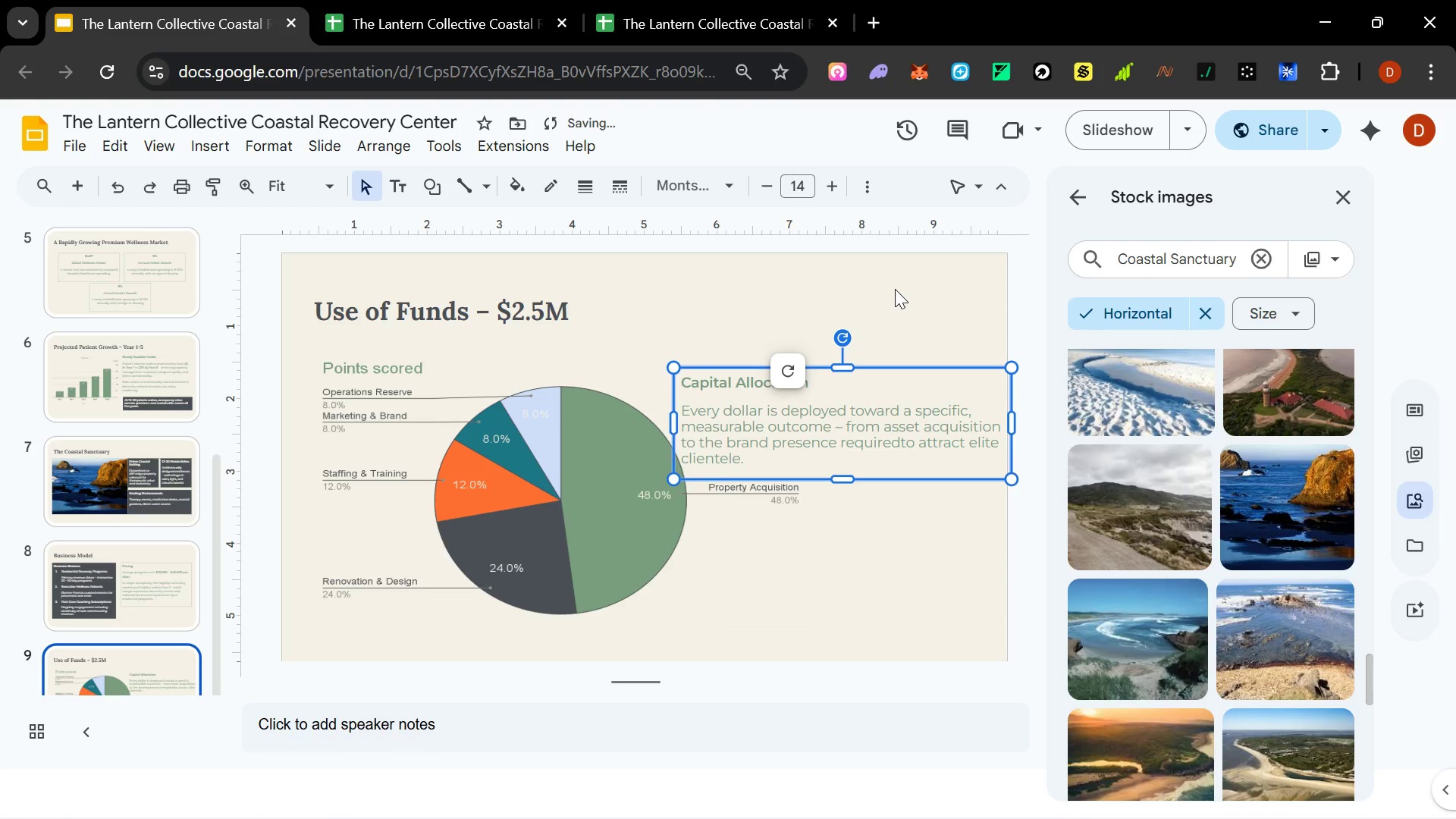 
key(Shift+ArrowRight)
 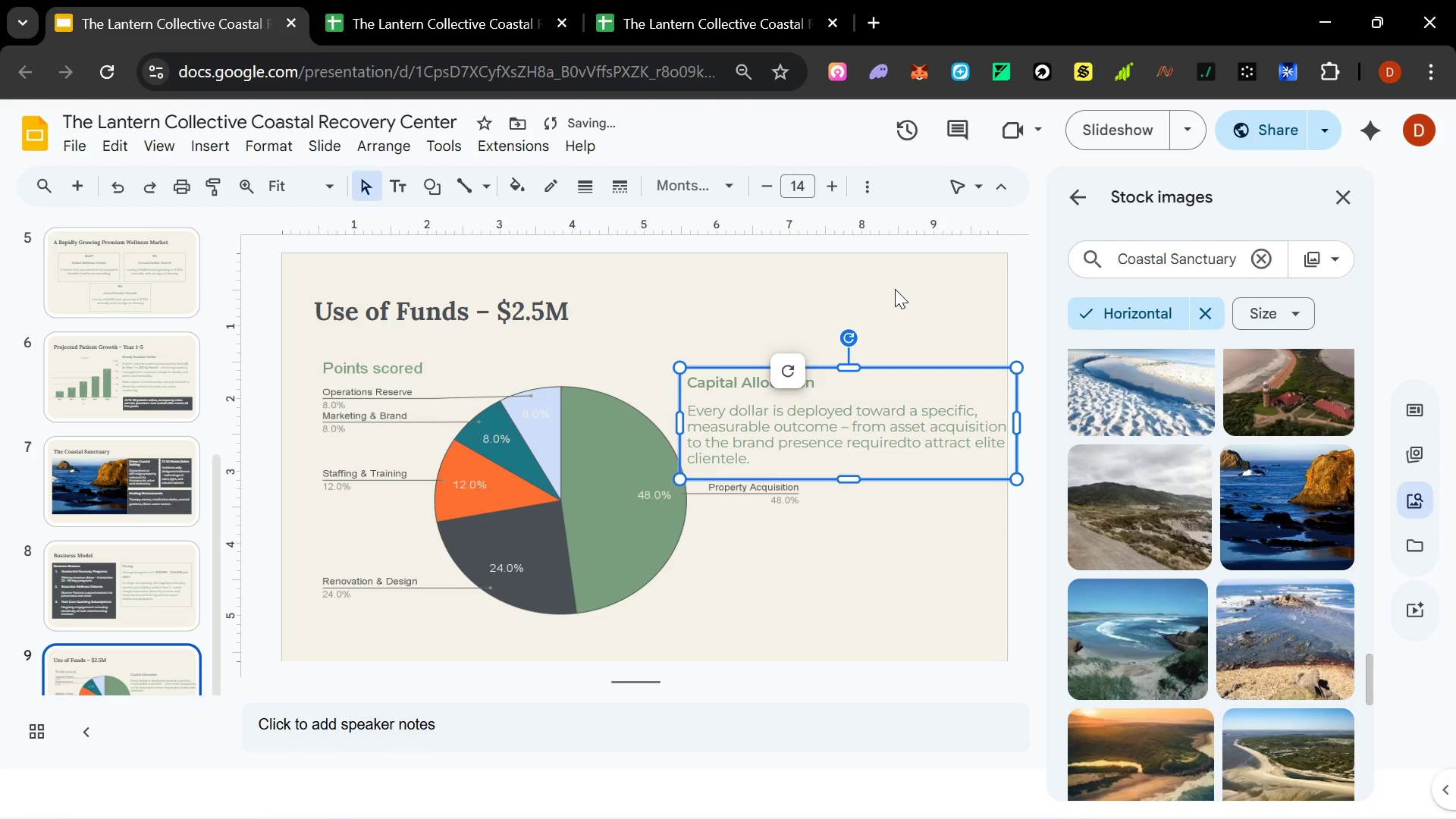 
key(Shift+ArrowDown)
 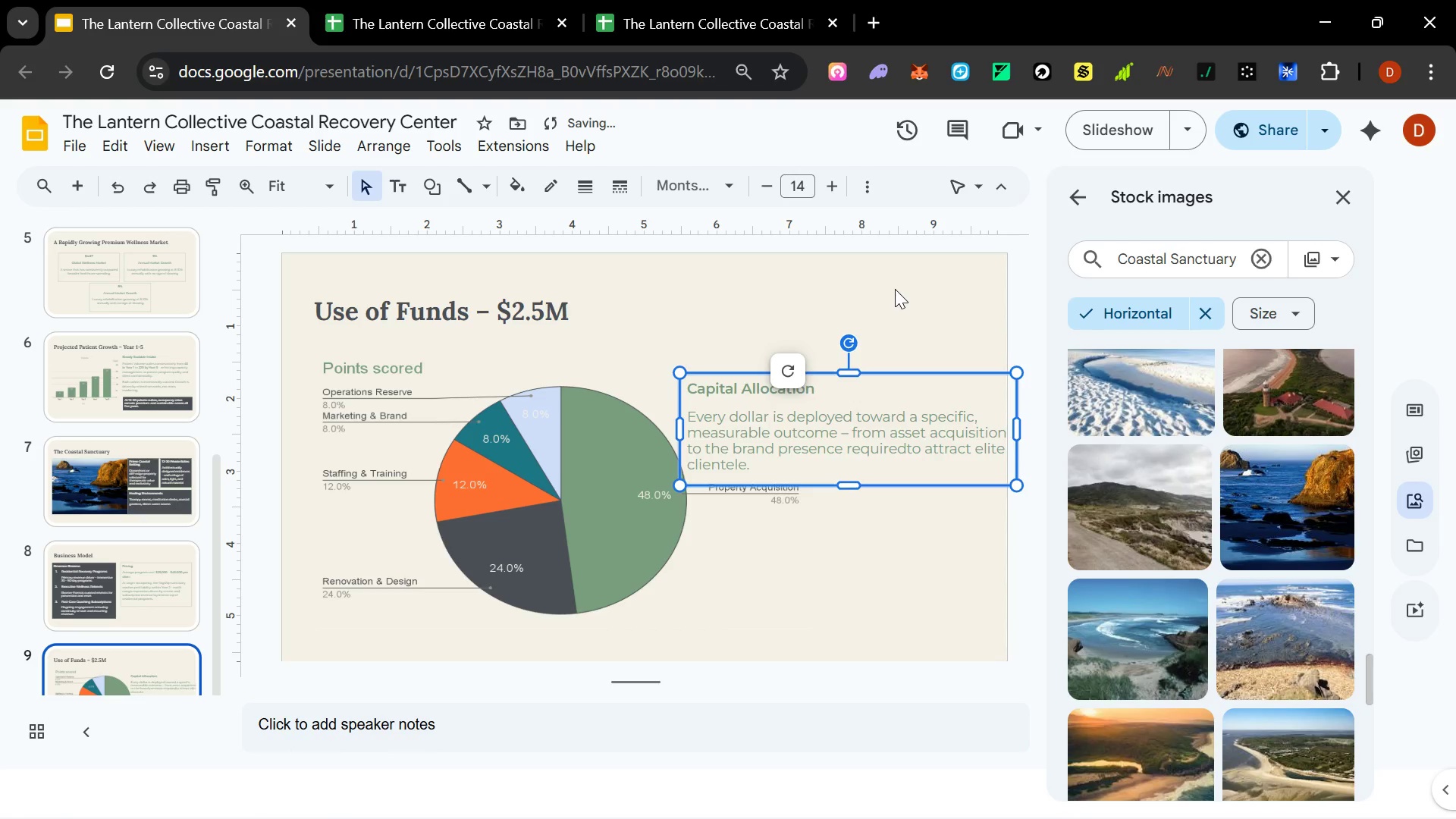 
key(Shift+ArrowUp)
 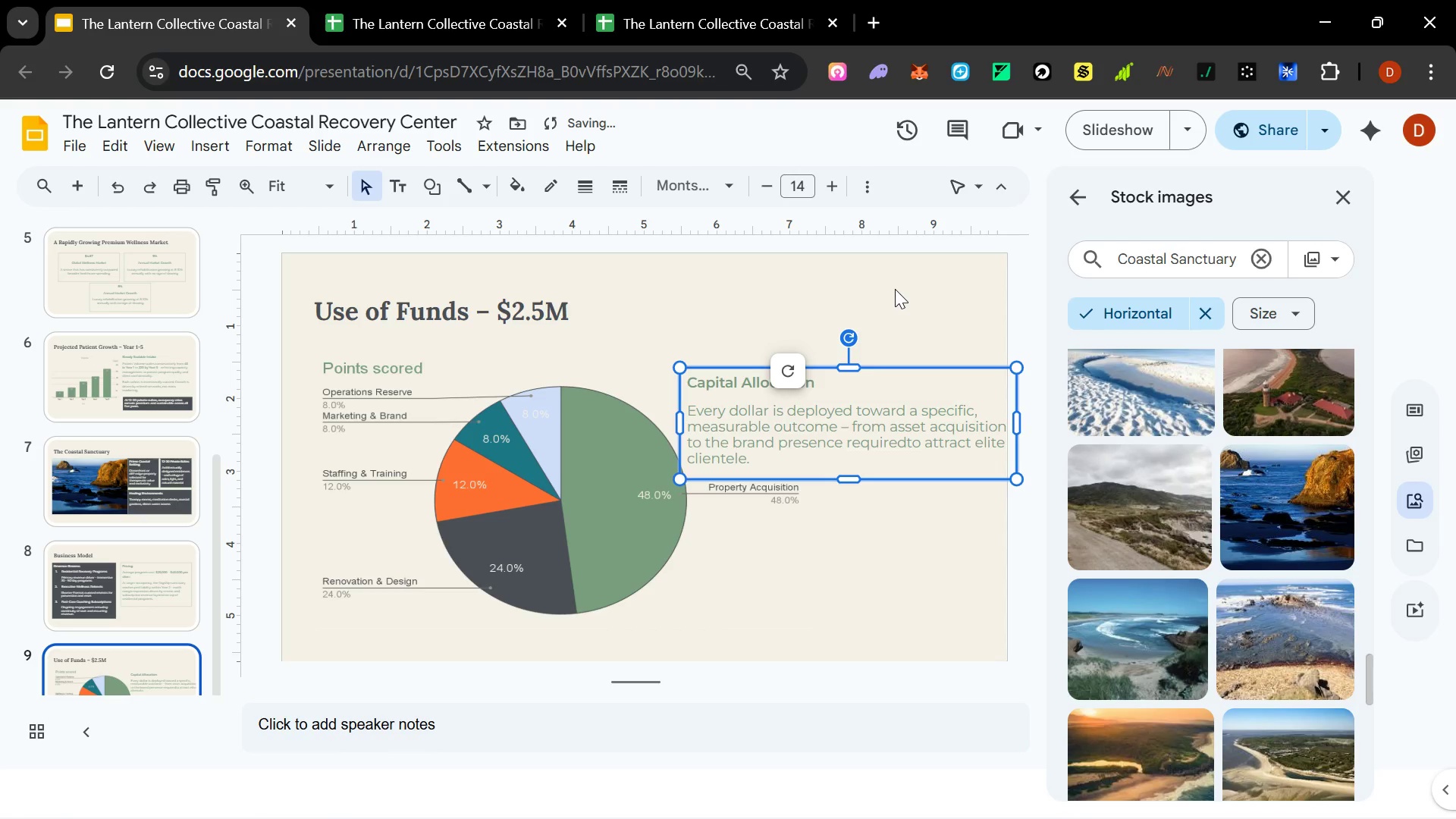 
hold_key(key=ArrowDown, duration=1.44)
 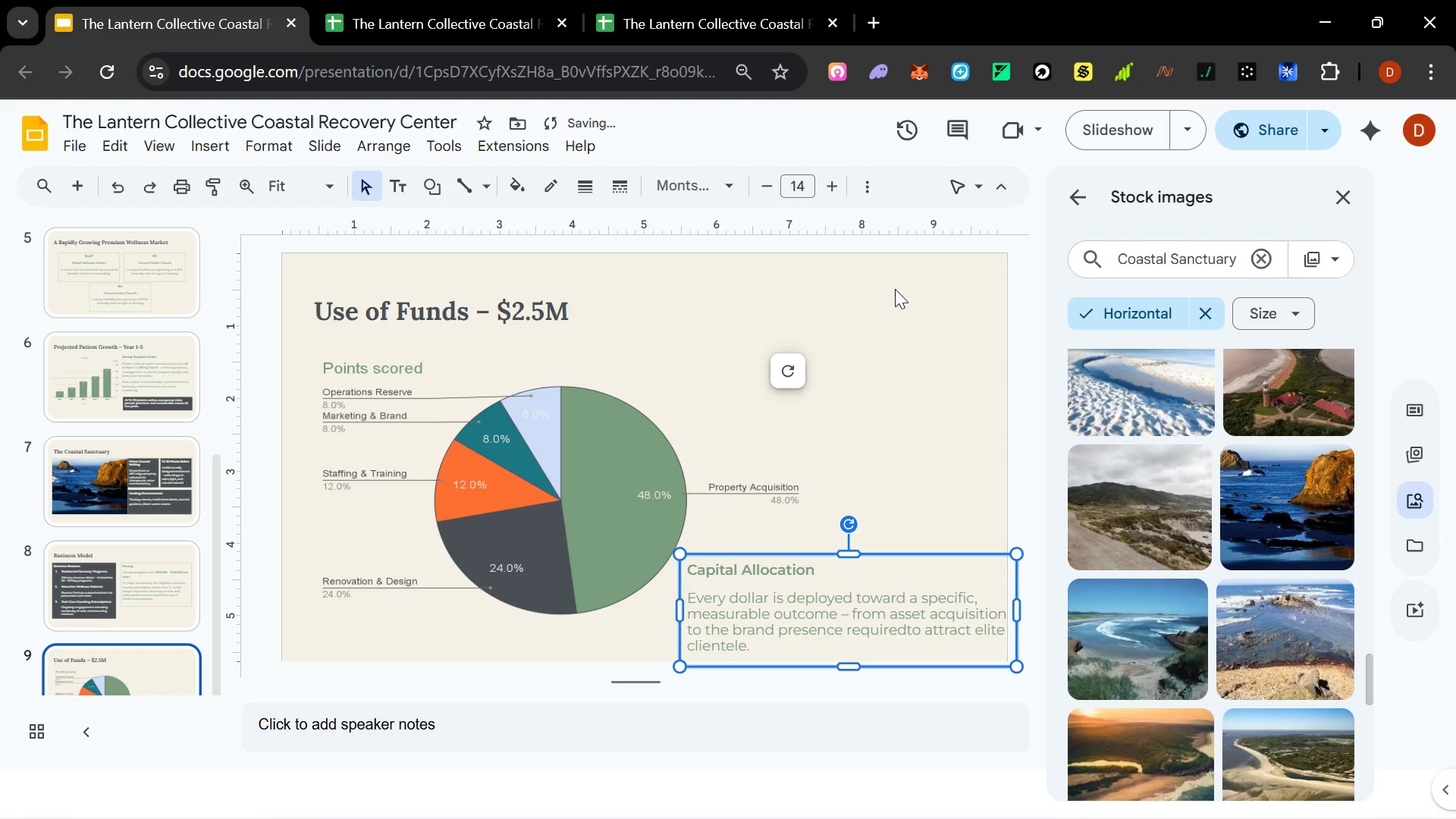 
key(Shift+ArrowUp)
 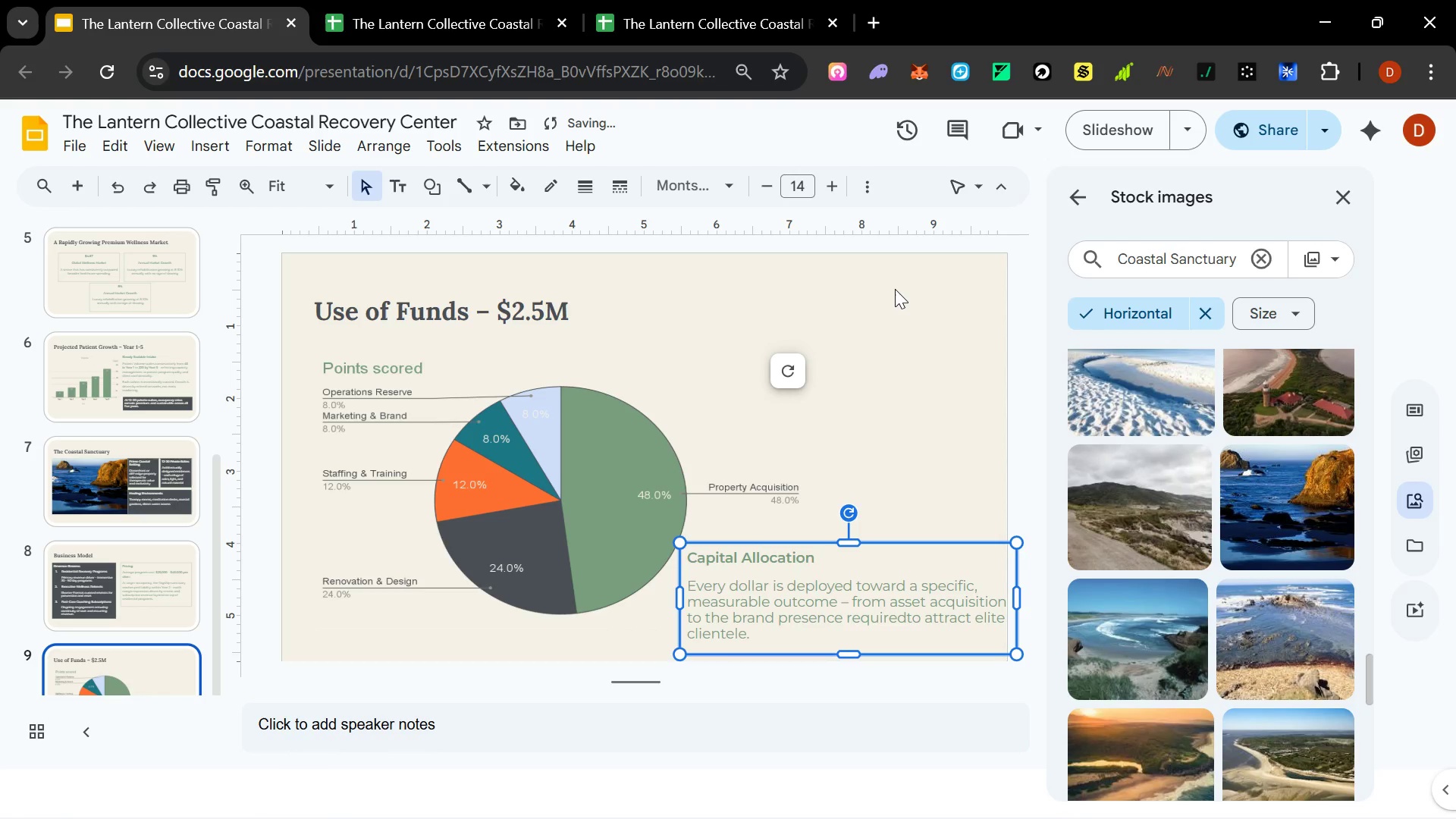 
key(Shift+ArrowUp)
 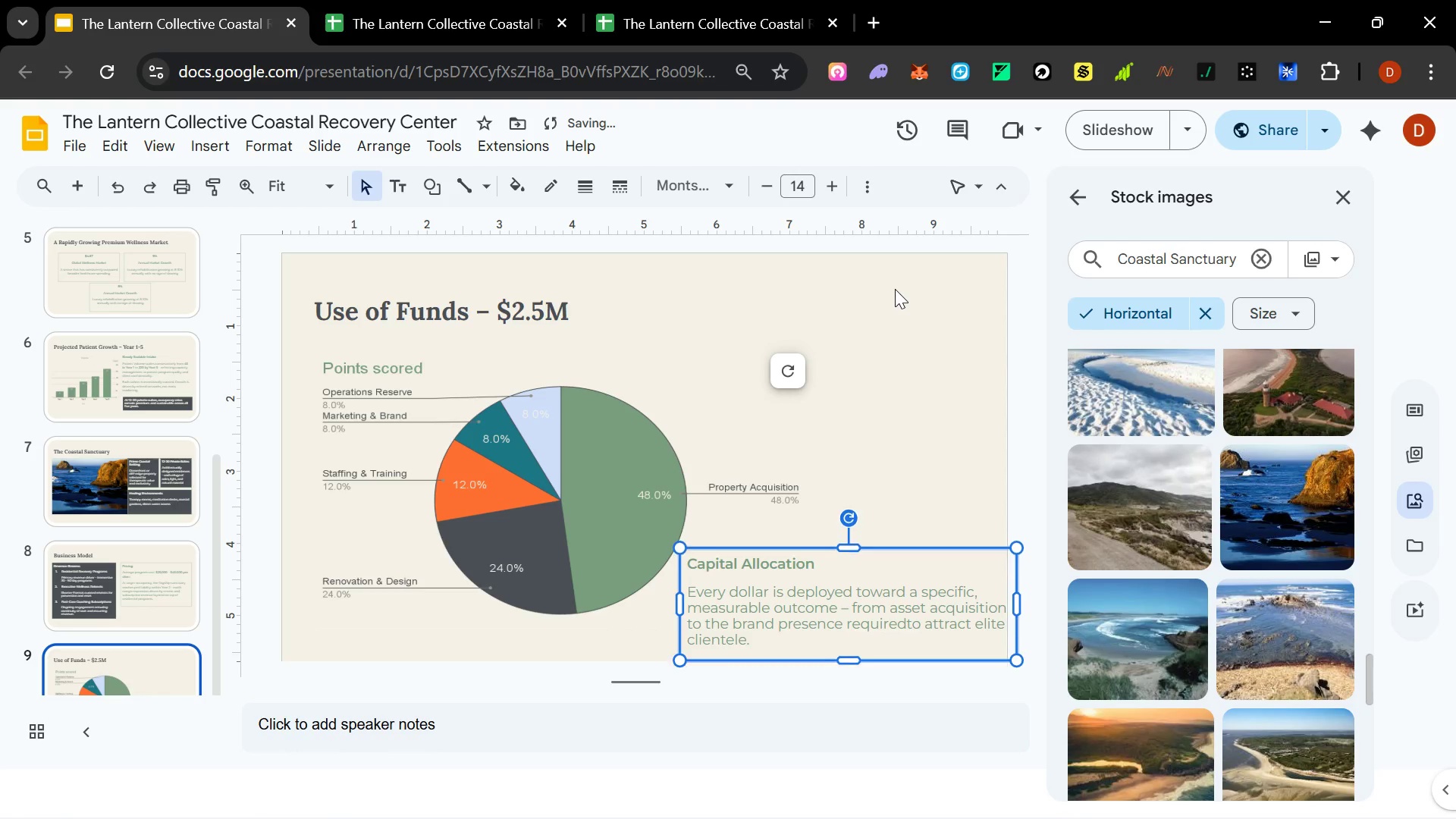 
key(Shift+ArrowDown)
 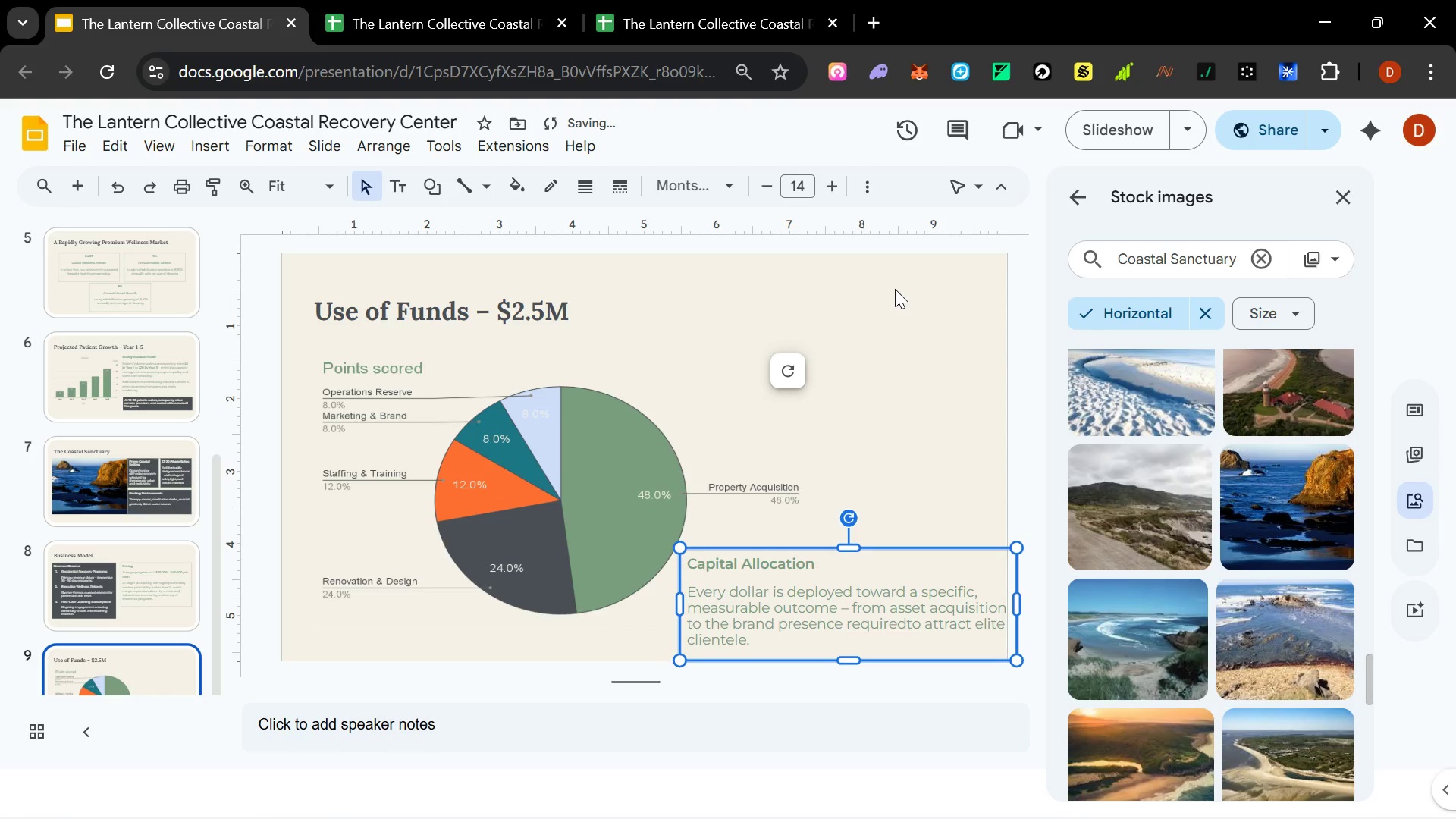 
key(Shift+ArrowDown)
 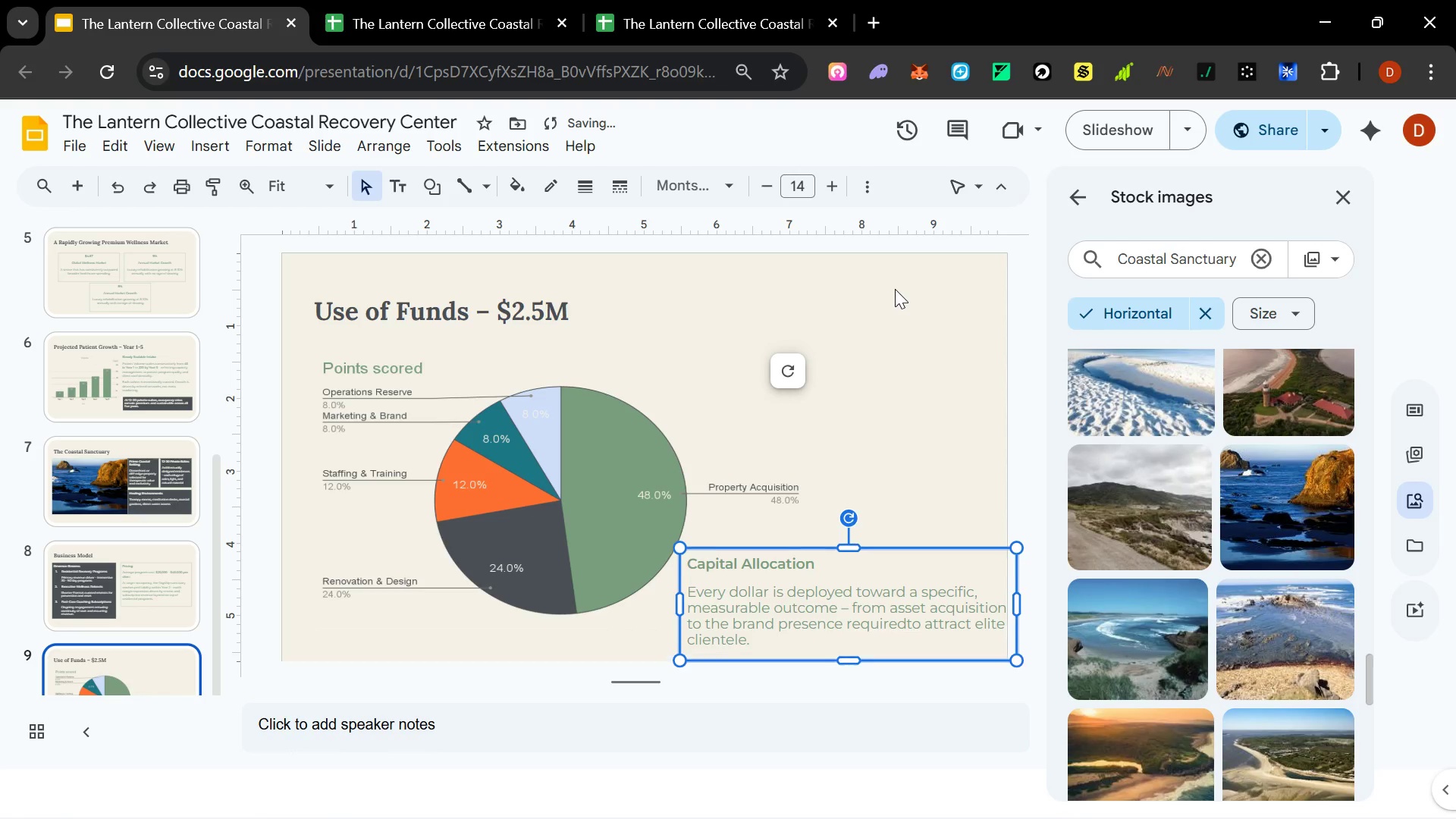 
key(Shift+ArrowUp)
 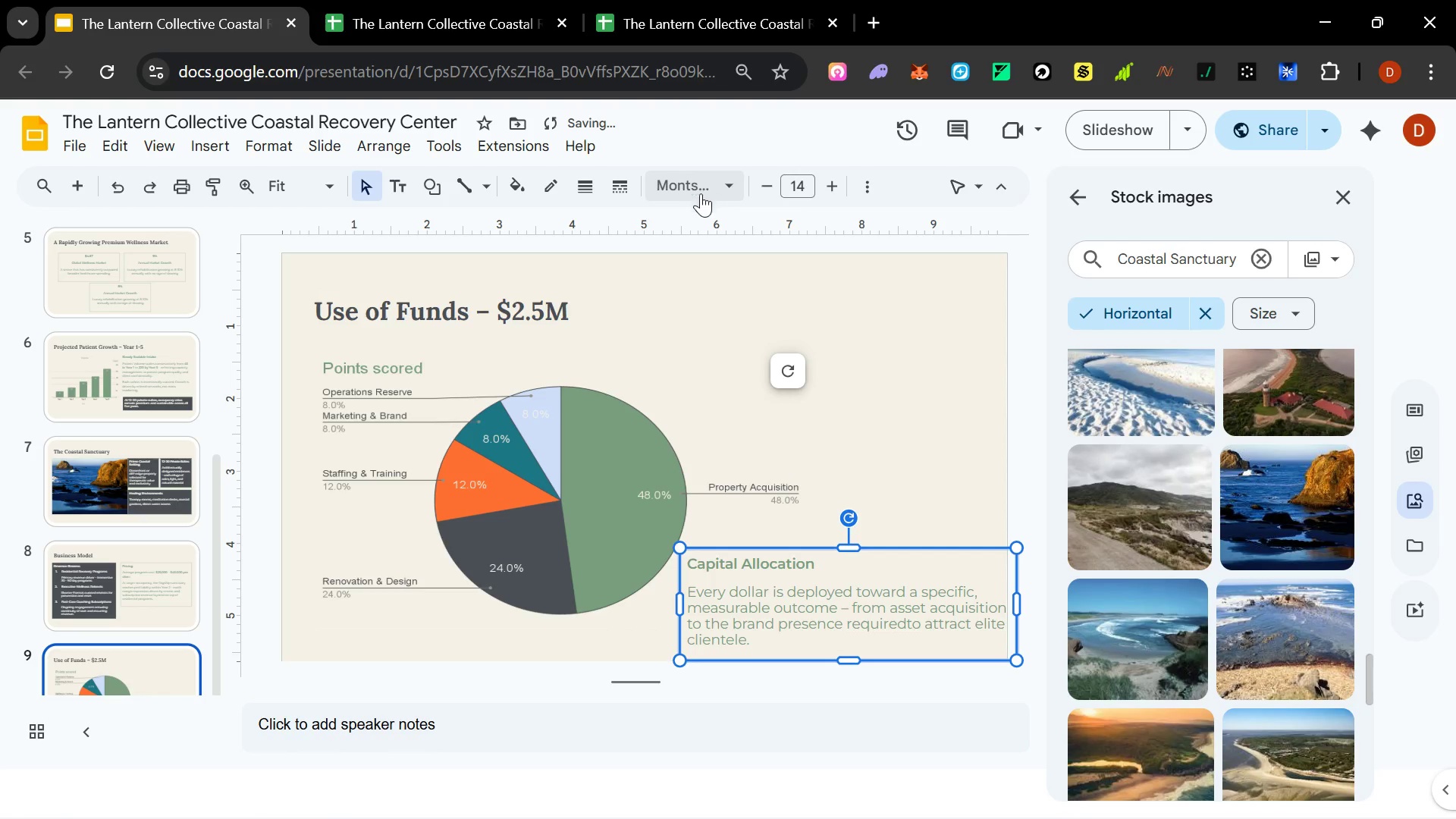 
left_click([541, 189])
 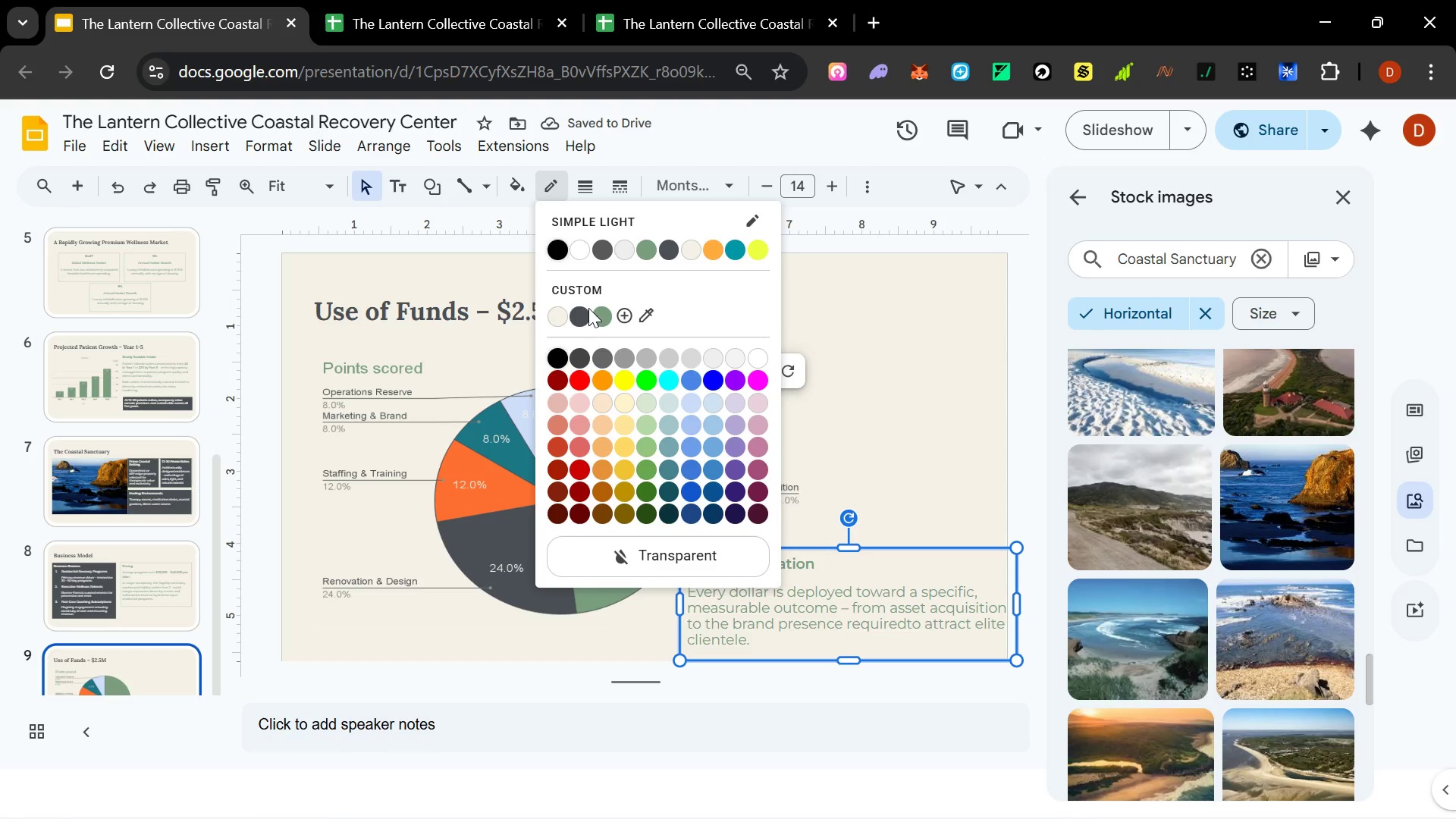 
left_click([599, 315])
 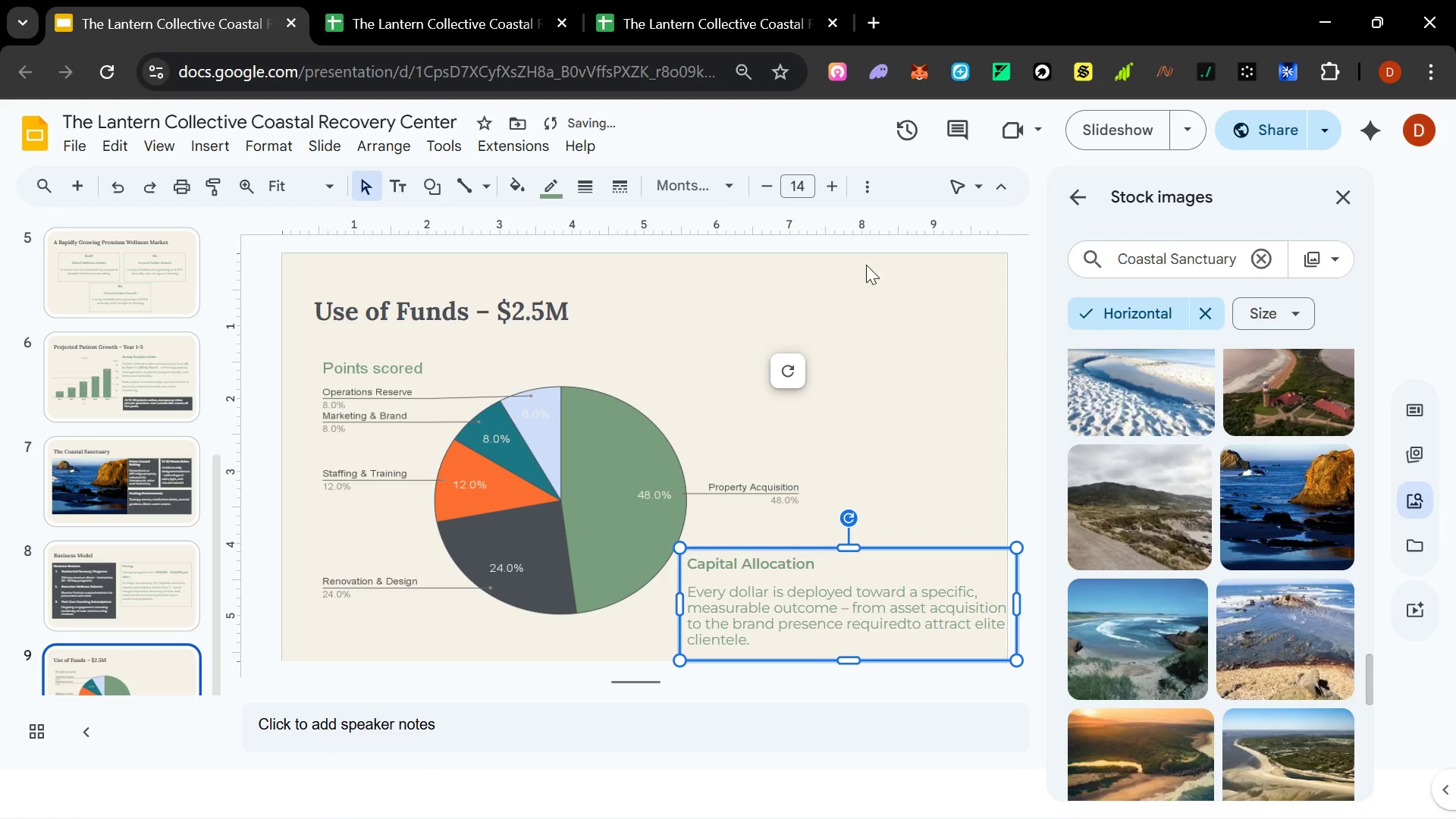 
left_click([868, 263])
 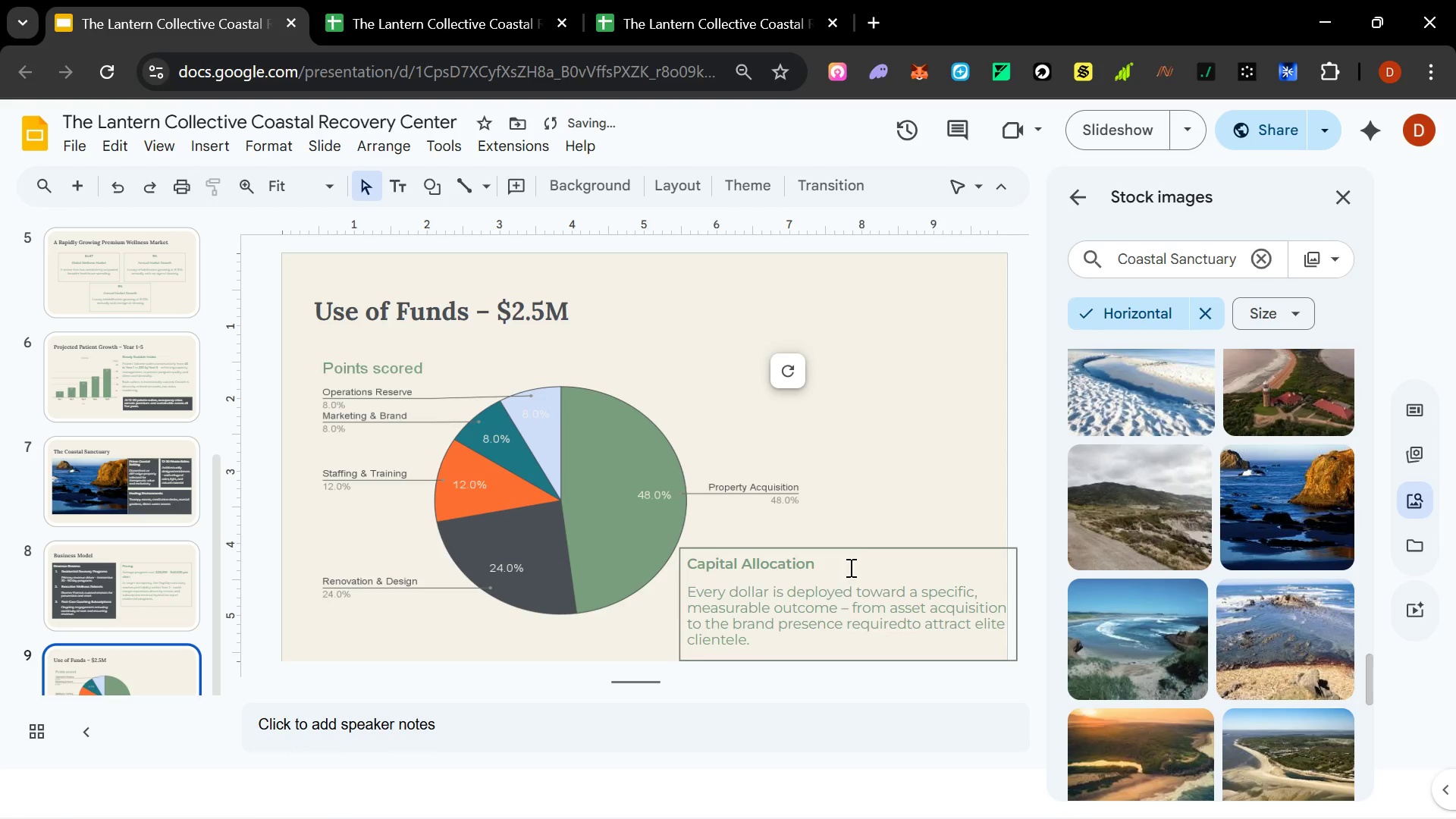 
left_click([861, 548])
 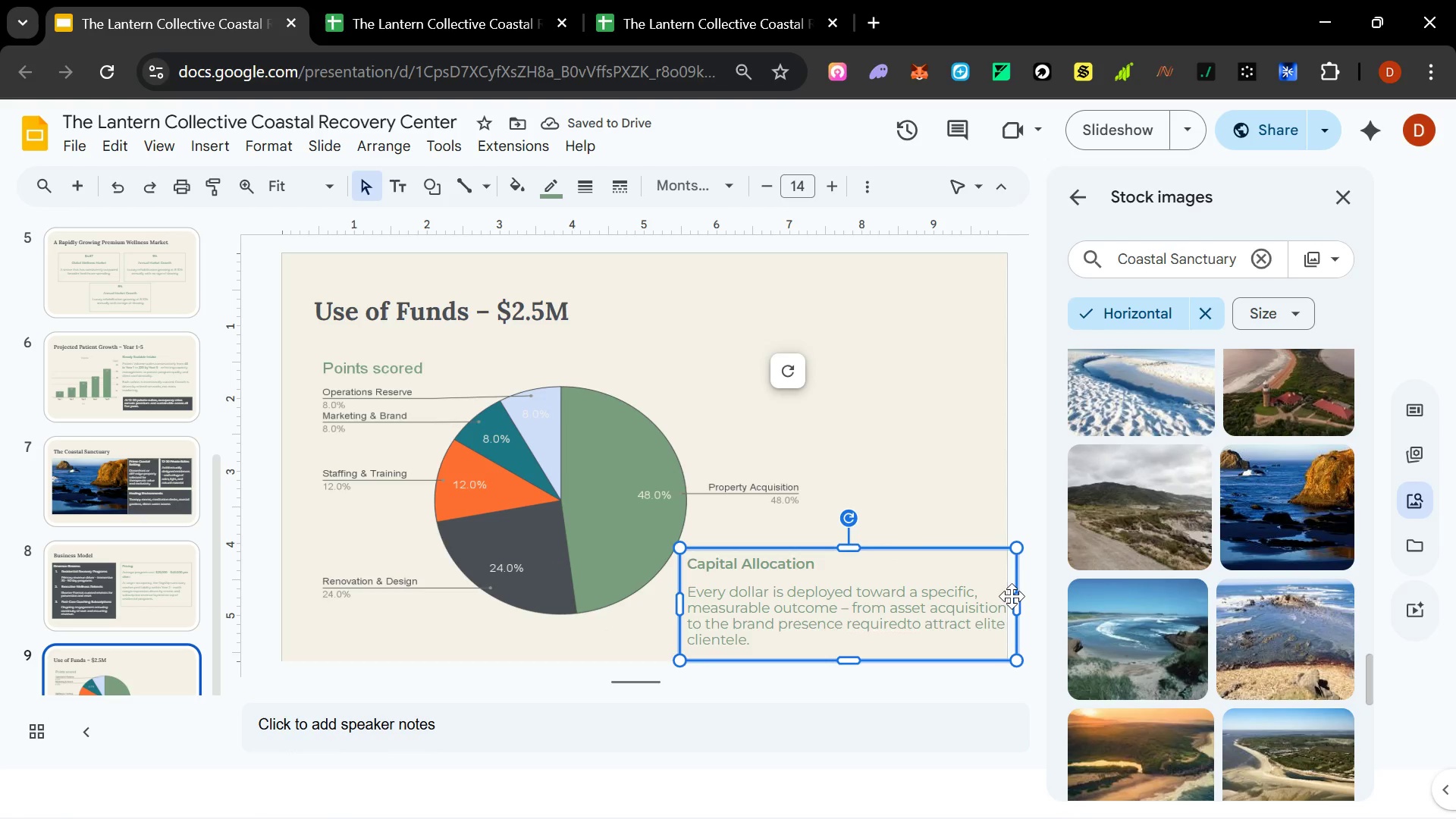 
left_click_drag(start_coordinate=[1016, 600], to_coordinate=[1008, 601])
 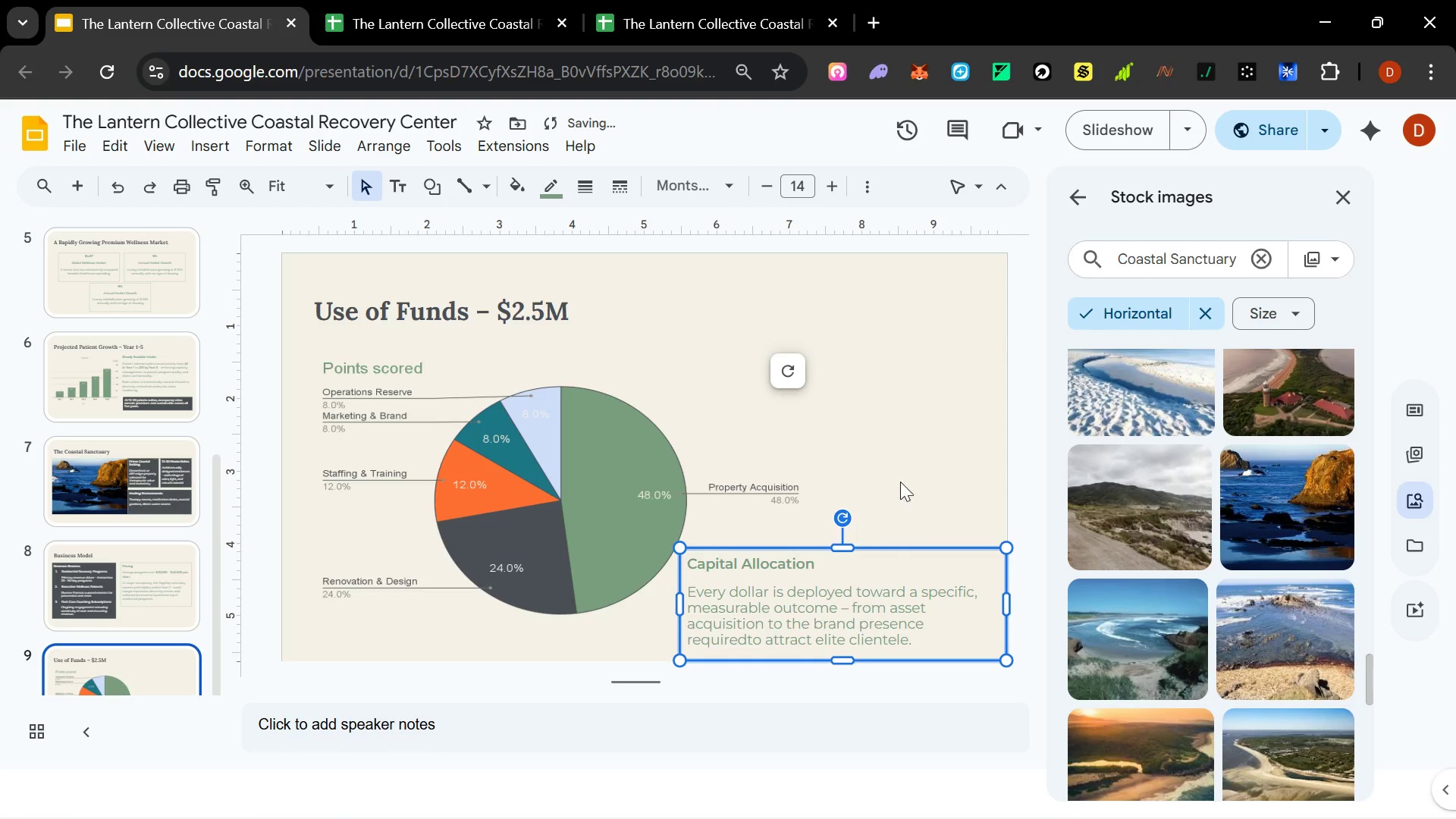 
left_click([933, 441])
 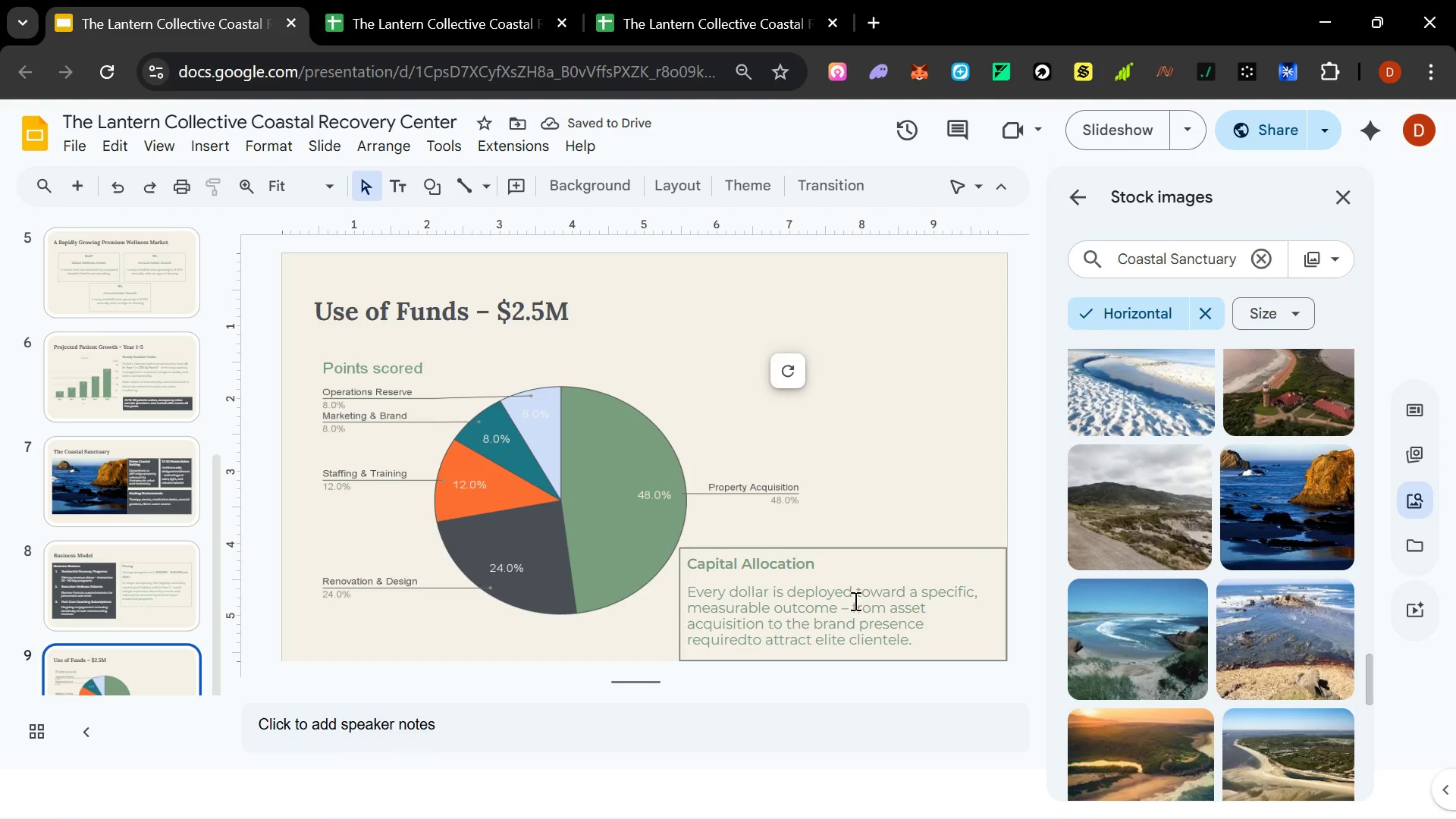 
left_click_drag(start_coordinate=[908, 641], to_coordinate=[724, 570])
 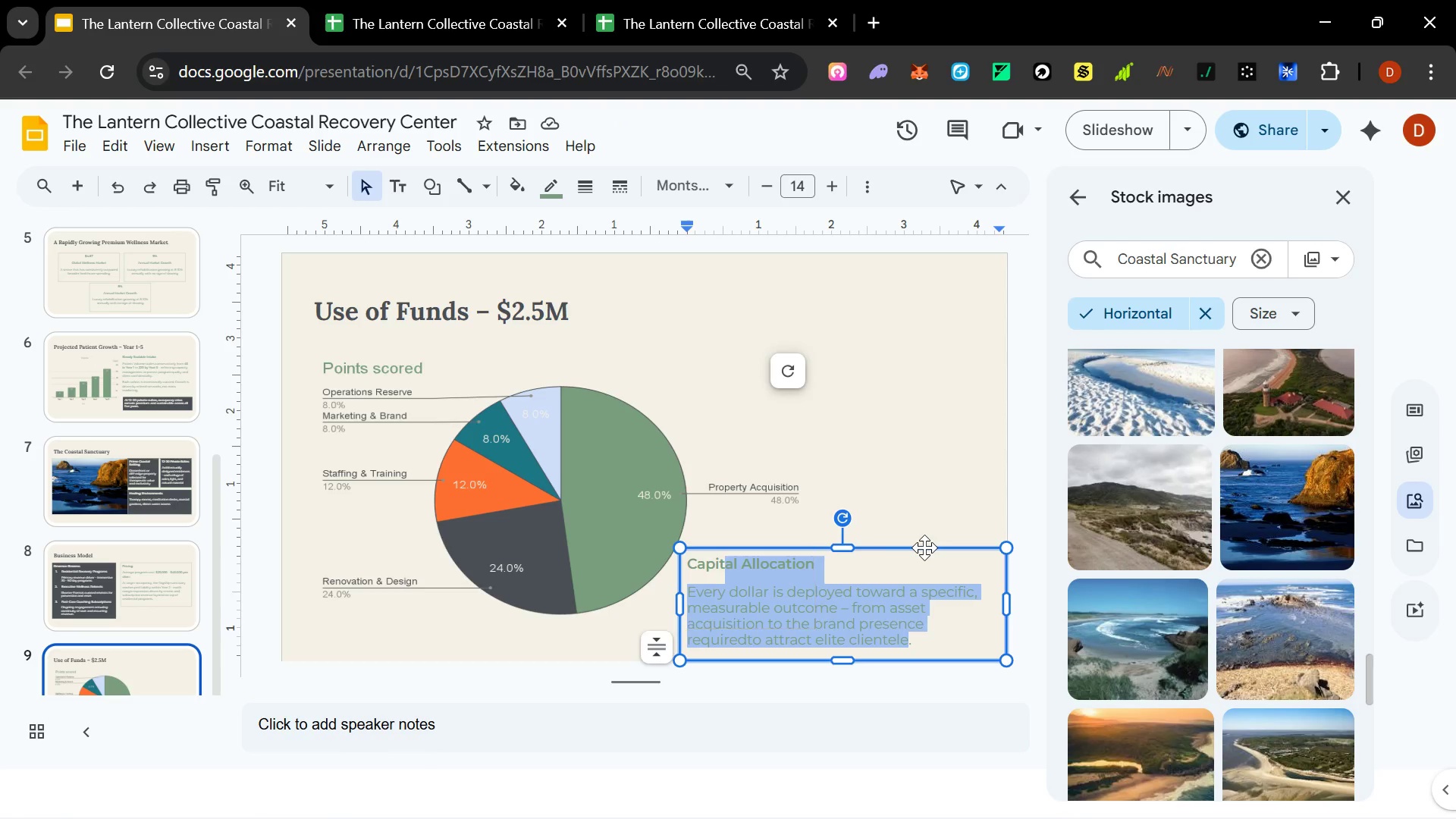 
left_click([924, 548])
 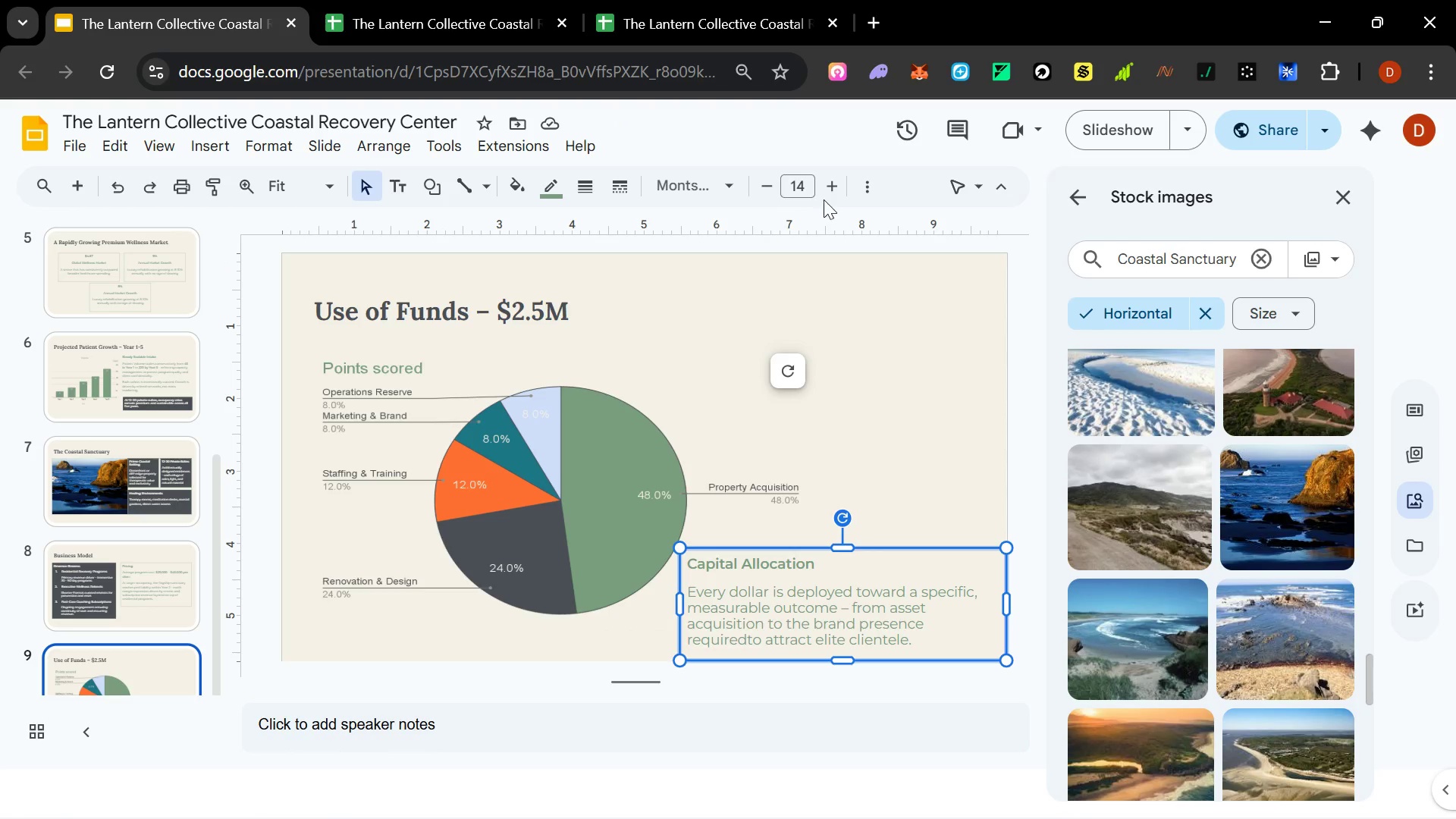 
left_click([871, 194])
 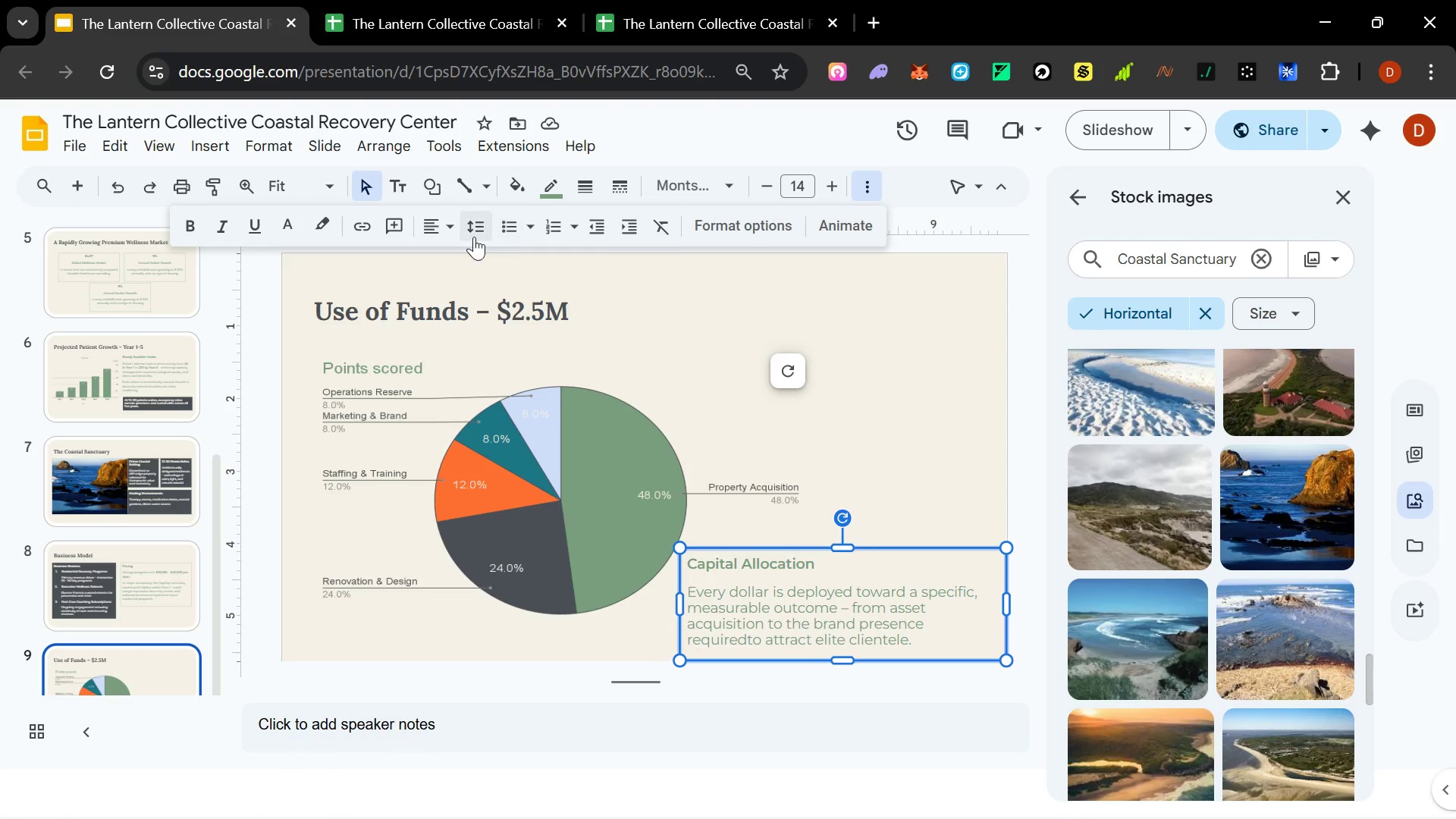 
left_click([446, 224])
 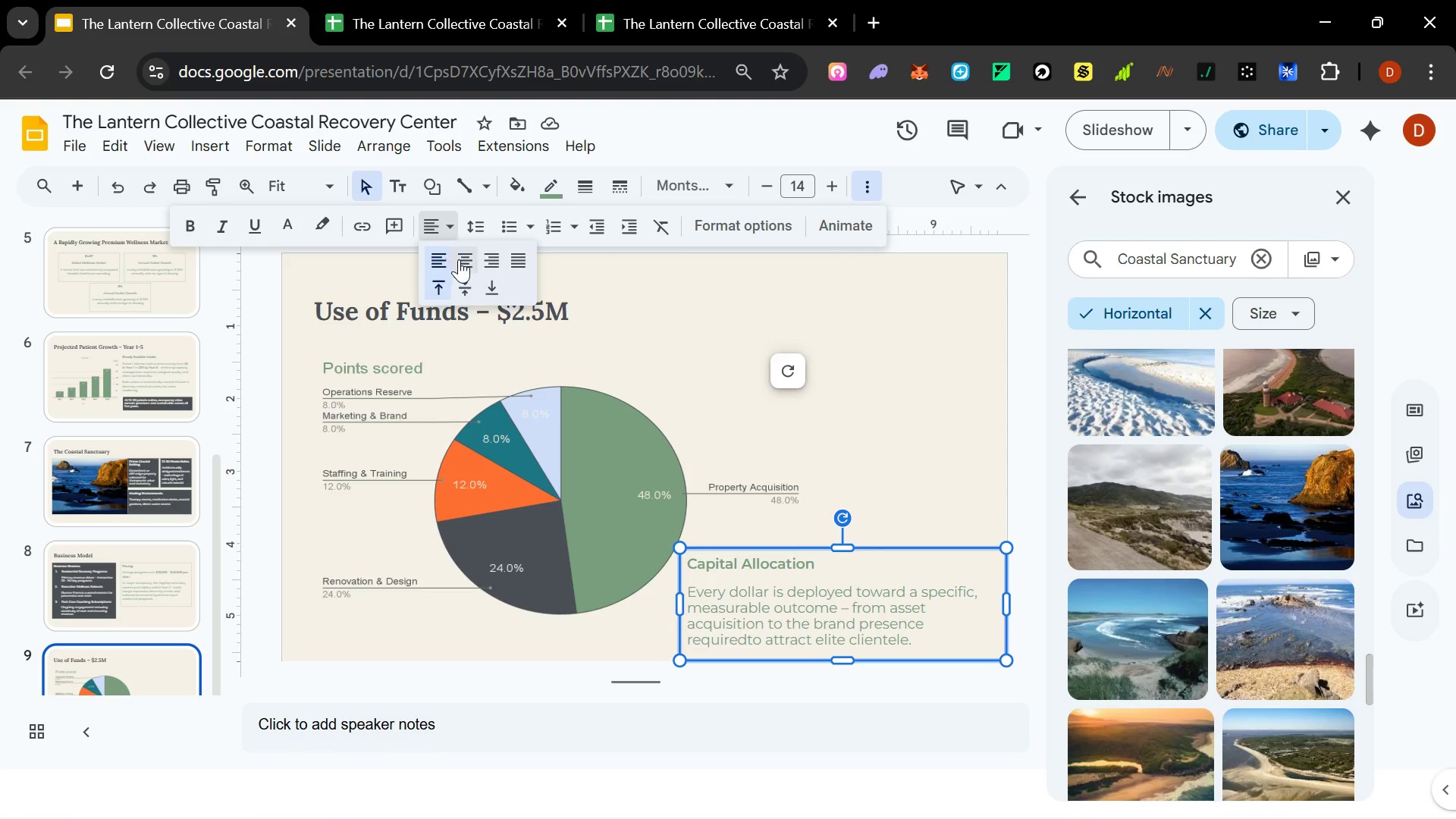 
left_click([463, 259])
 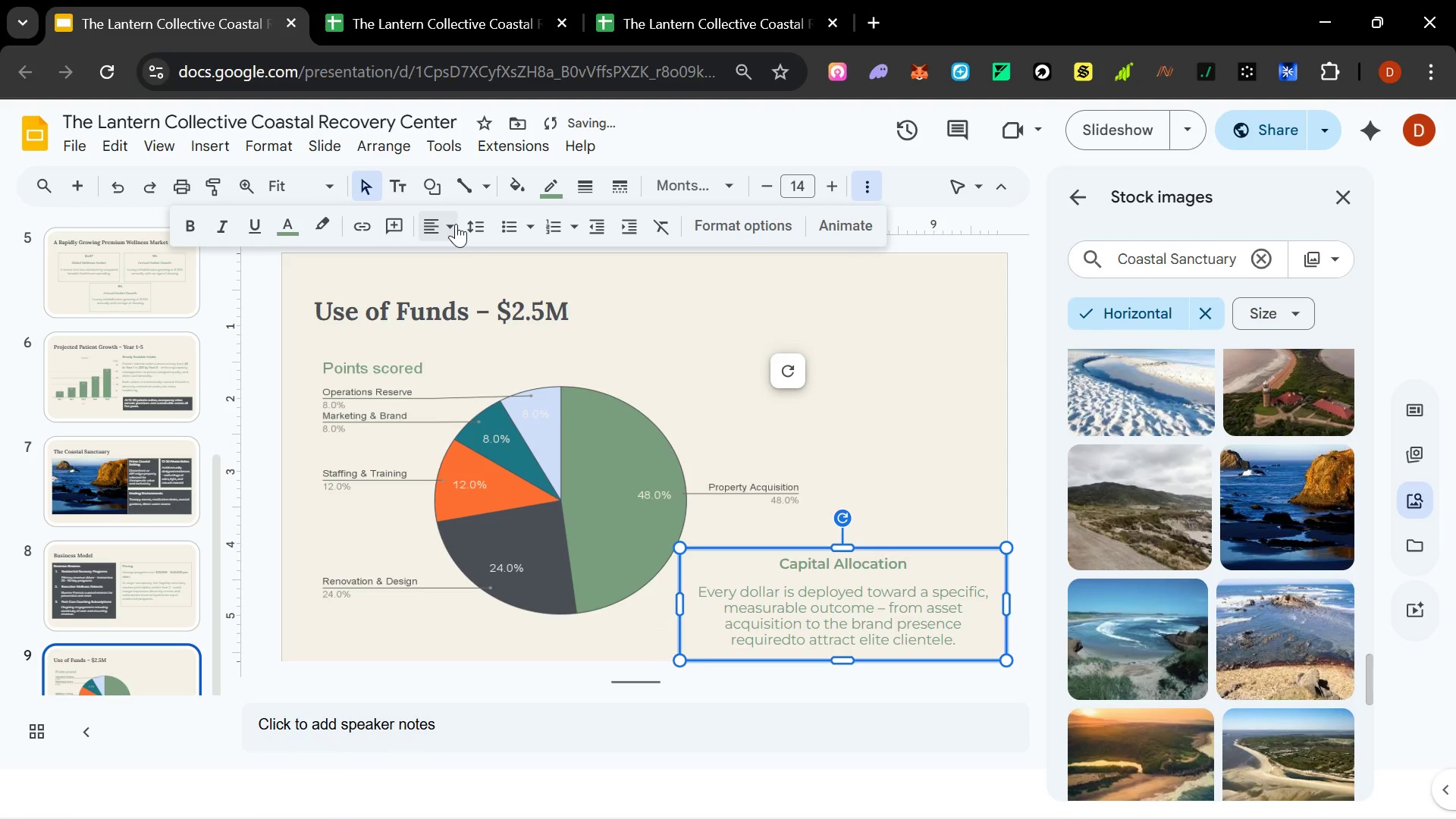 
left_click([451, 228])
 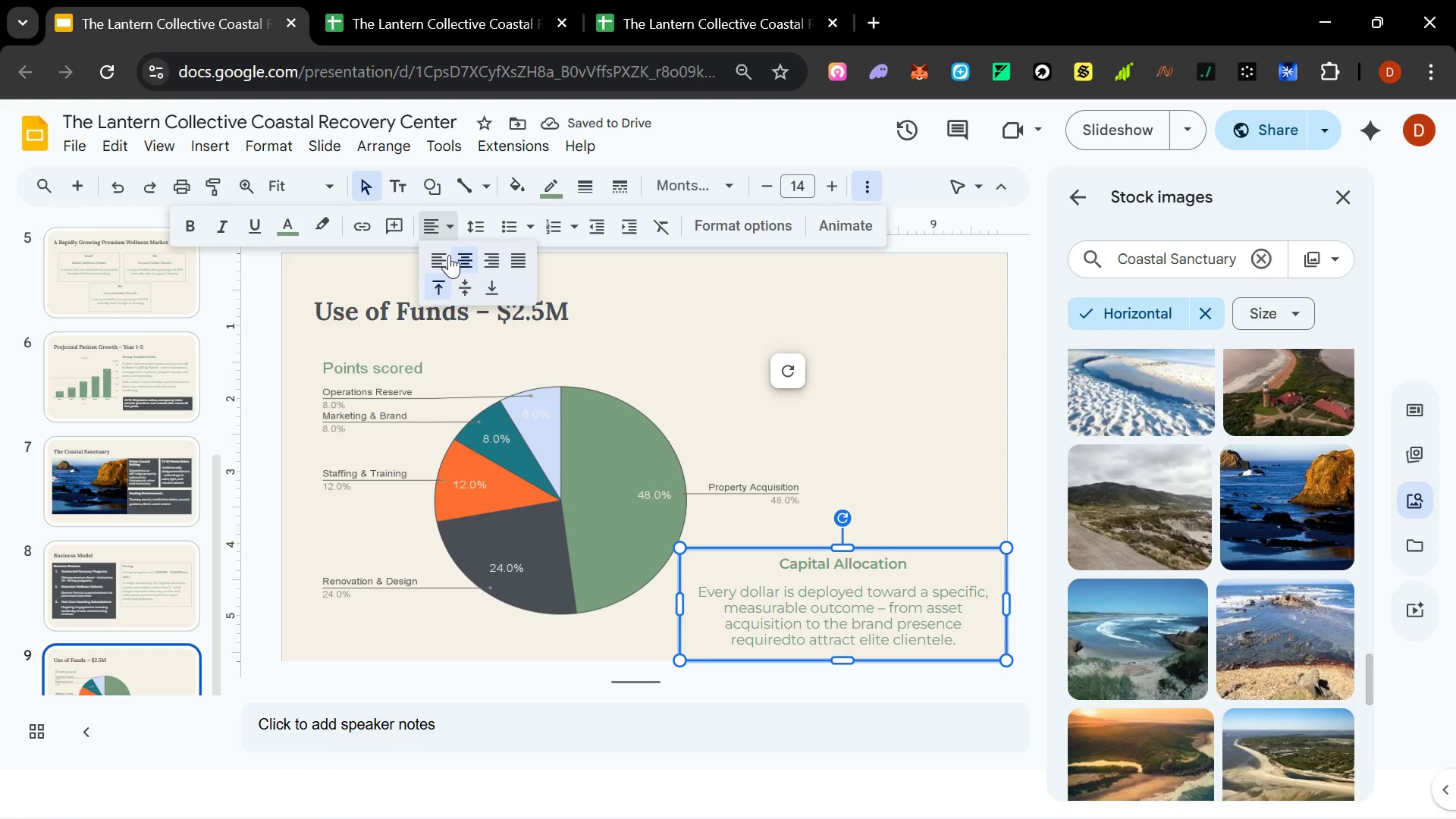 
left_click([440, 257])
 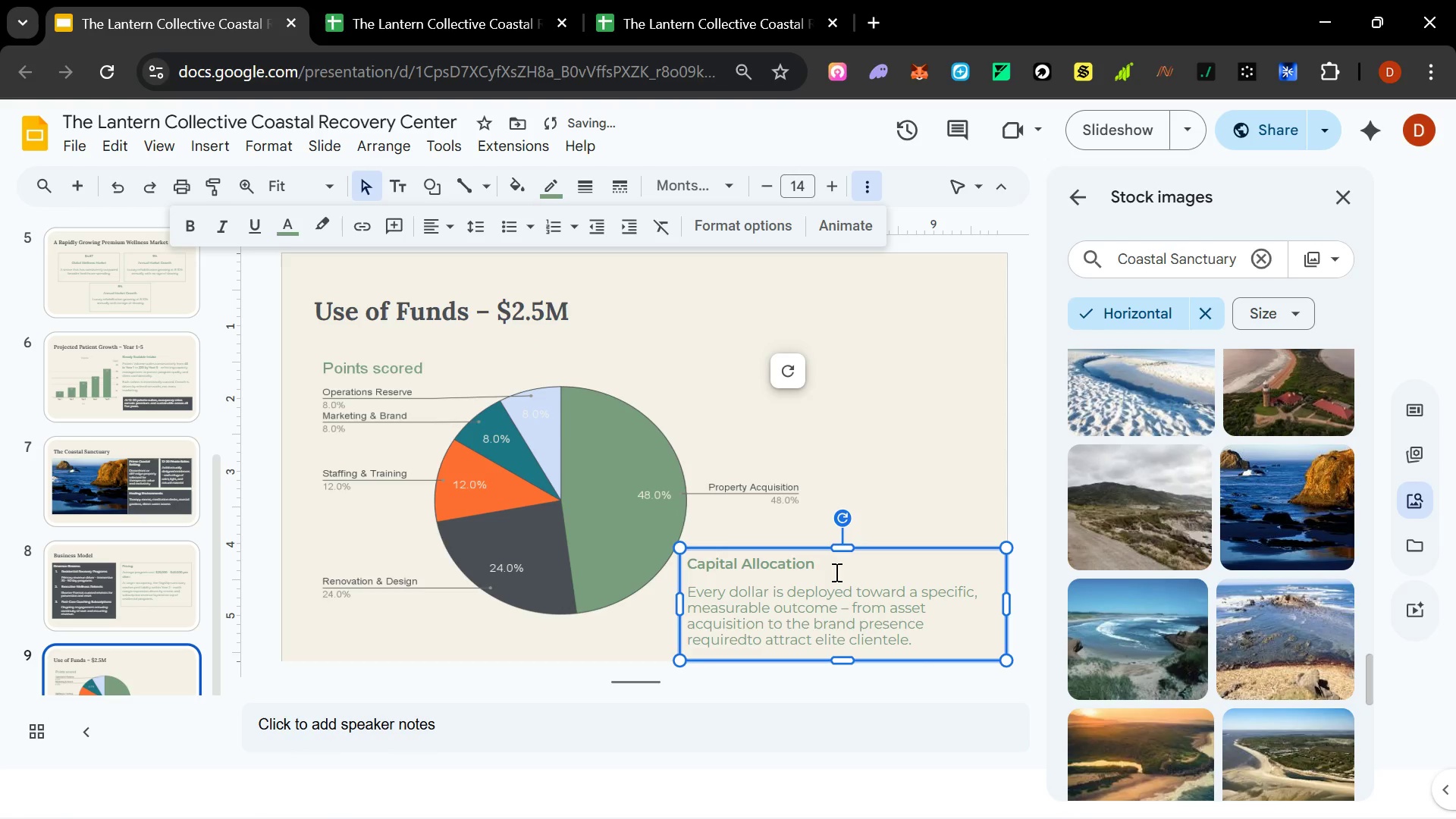 
left_click_drag(start_coordinate=[826, 568], to_coordinate=[684, 555])
 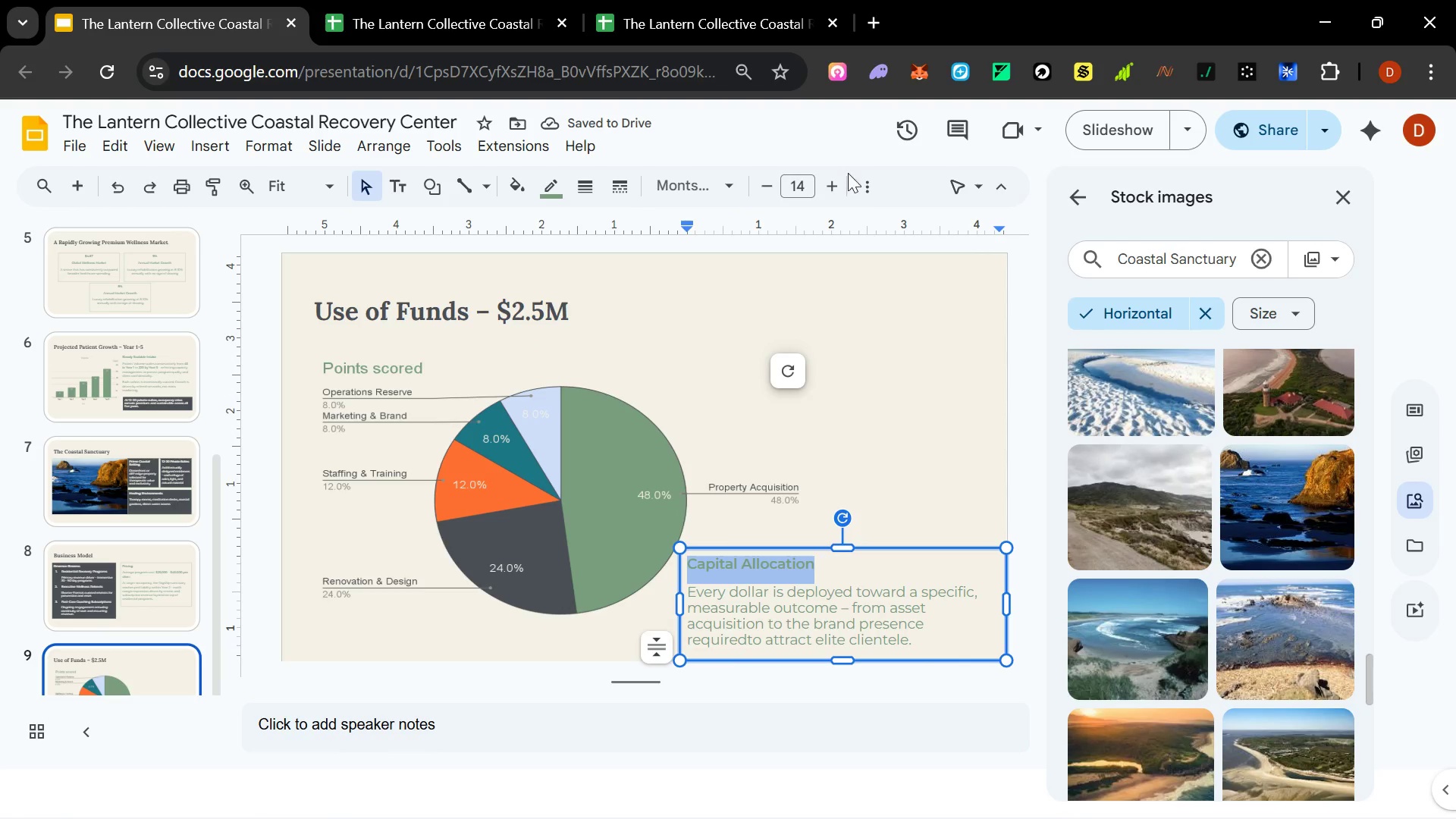 
left_click([860, 180])
 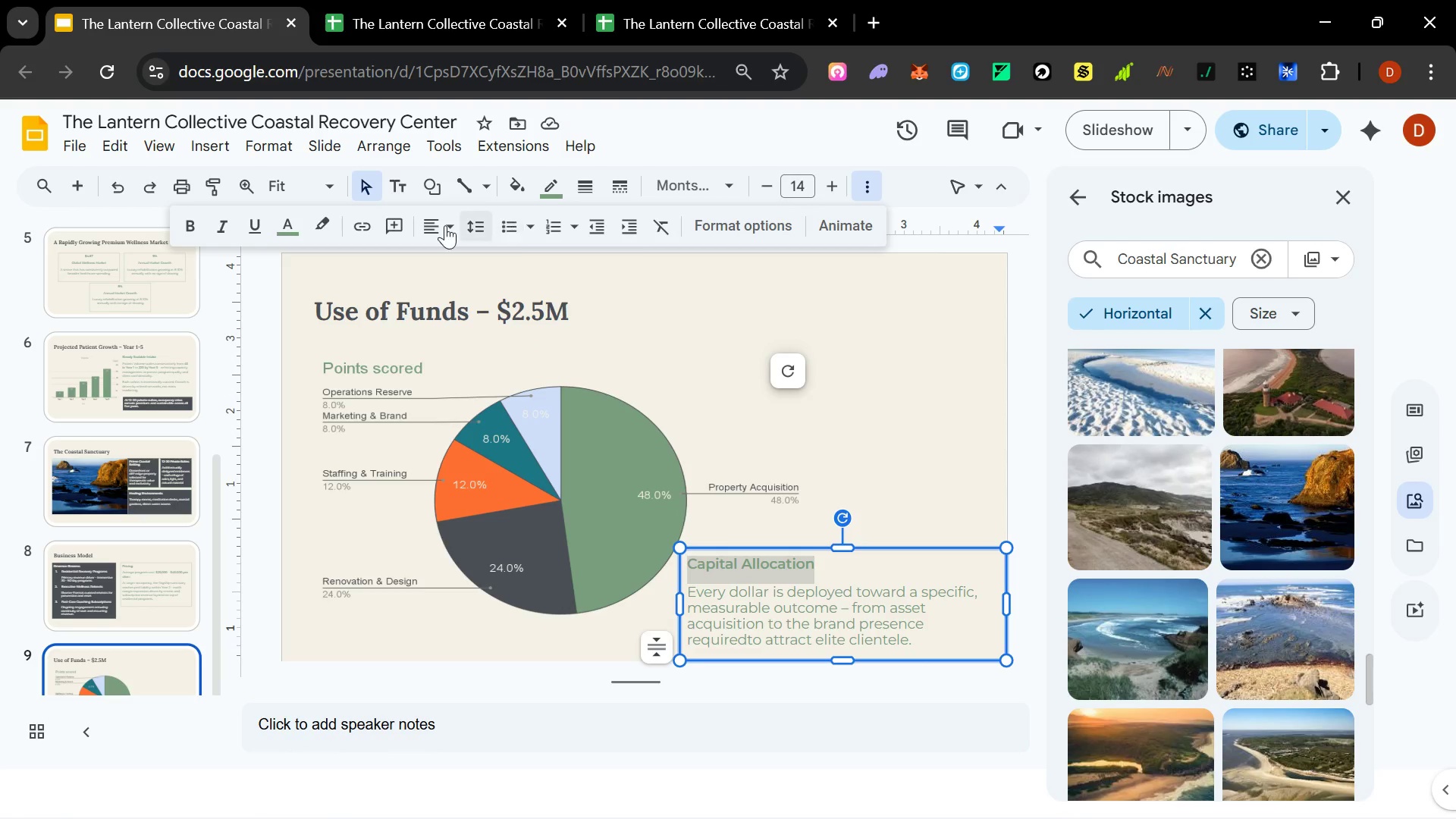 
left_click([451, 226])
 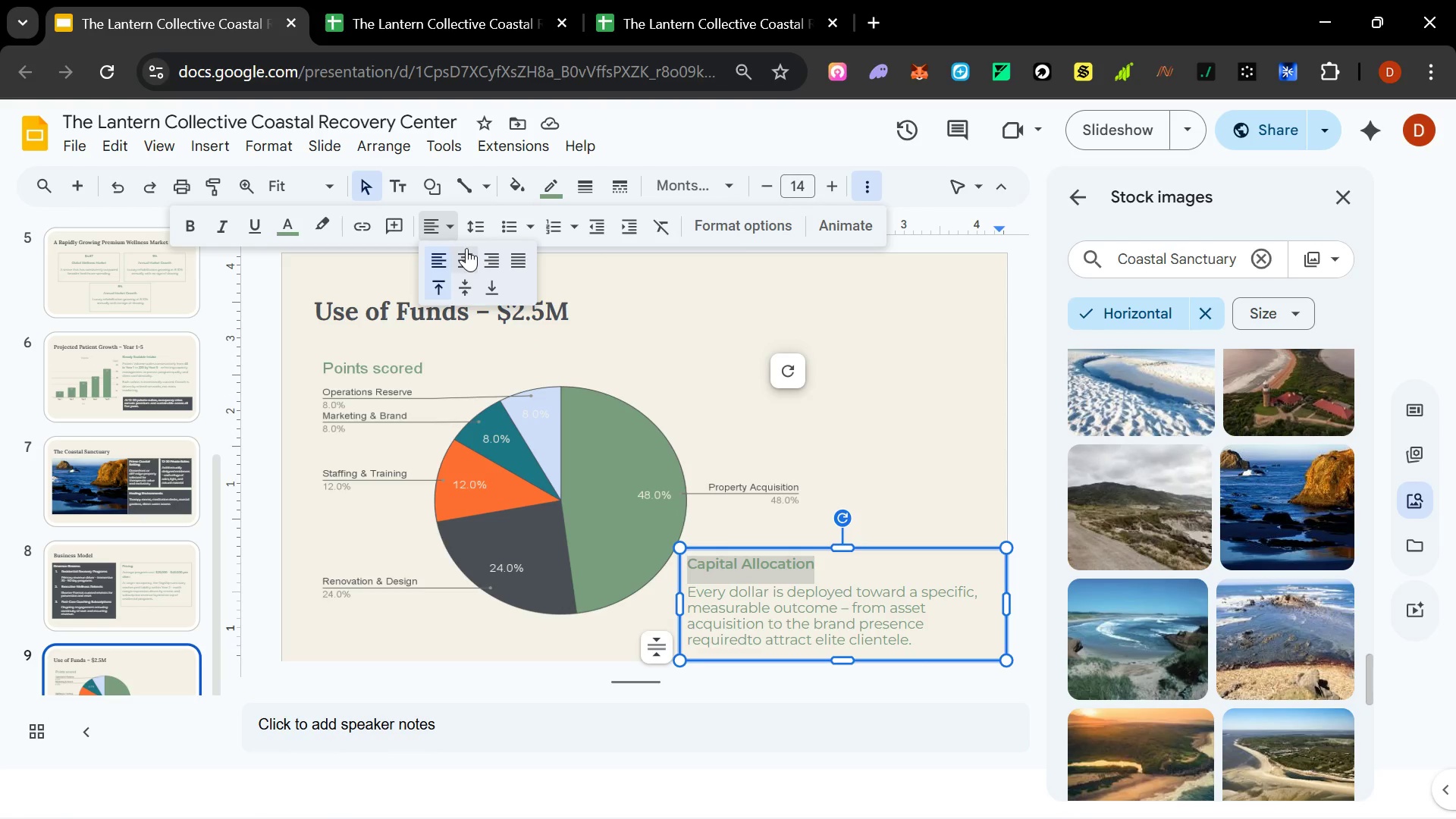 
left_click([466, 248])
 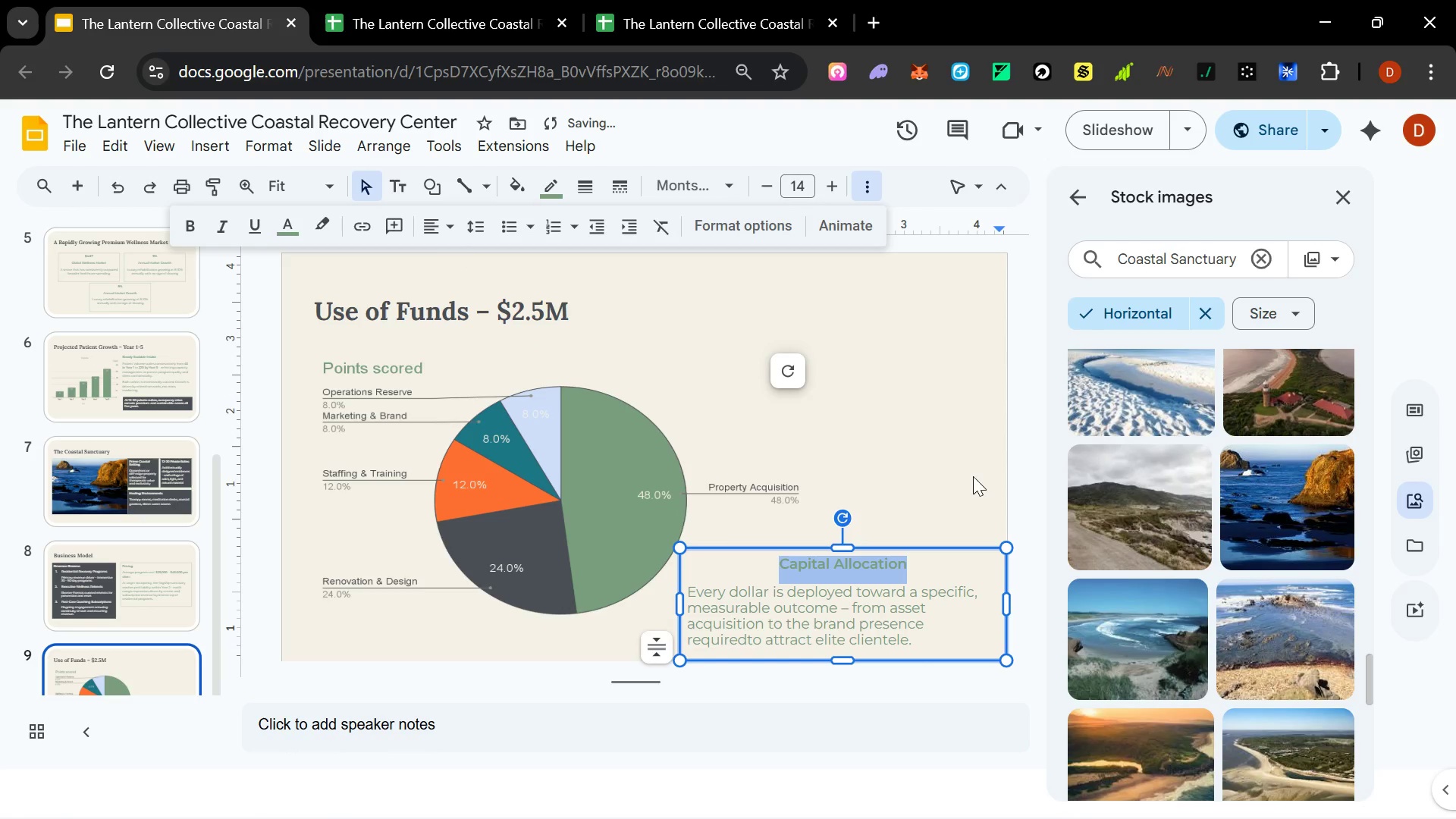 
left_click([1022, 469])
 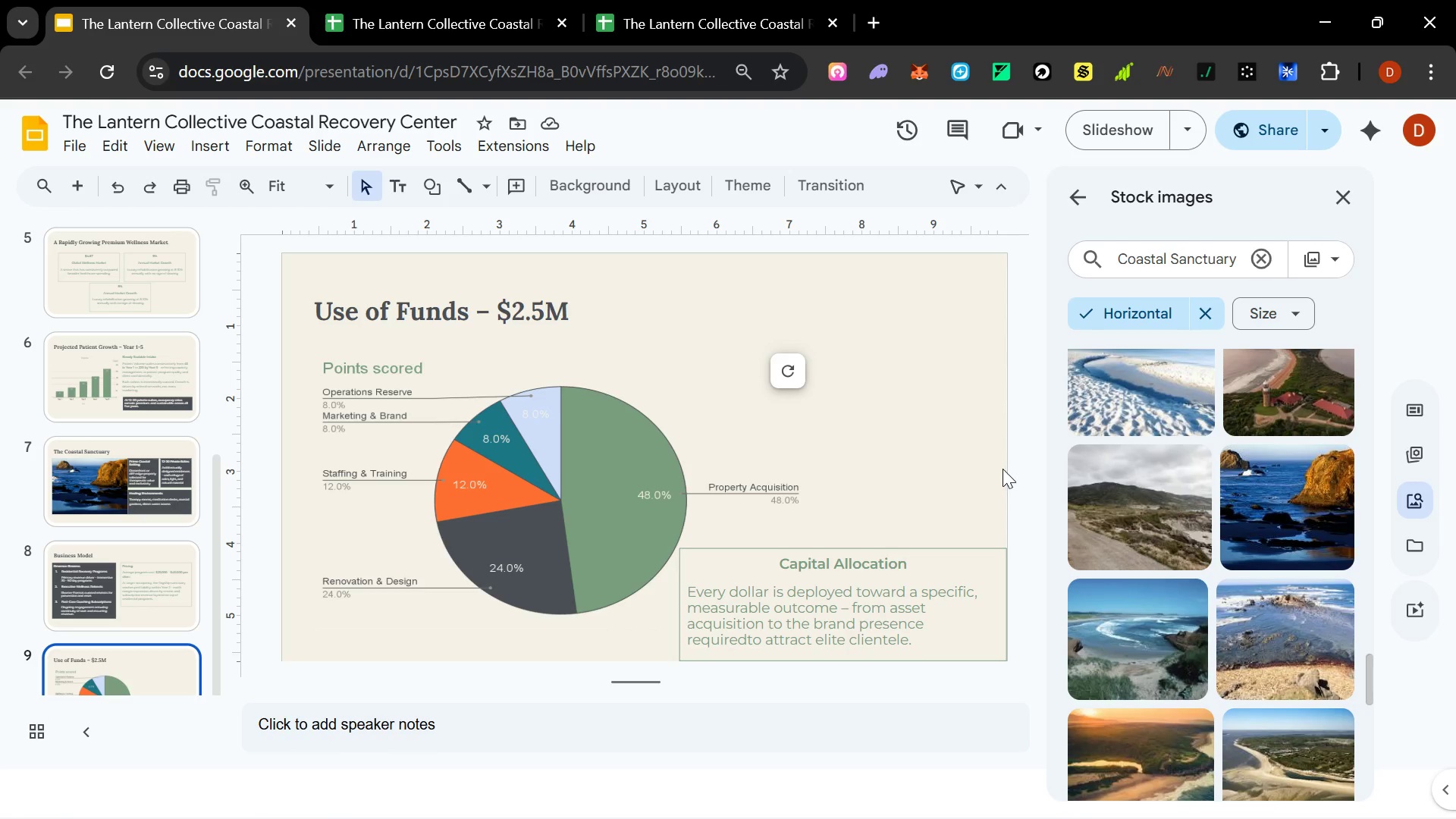 
wait(6.2)
 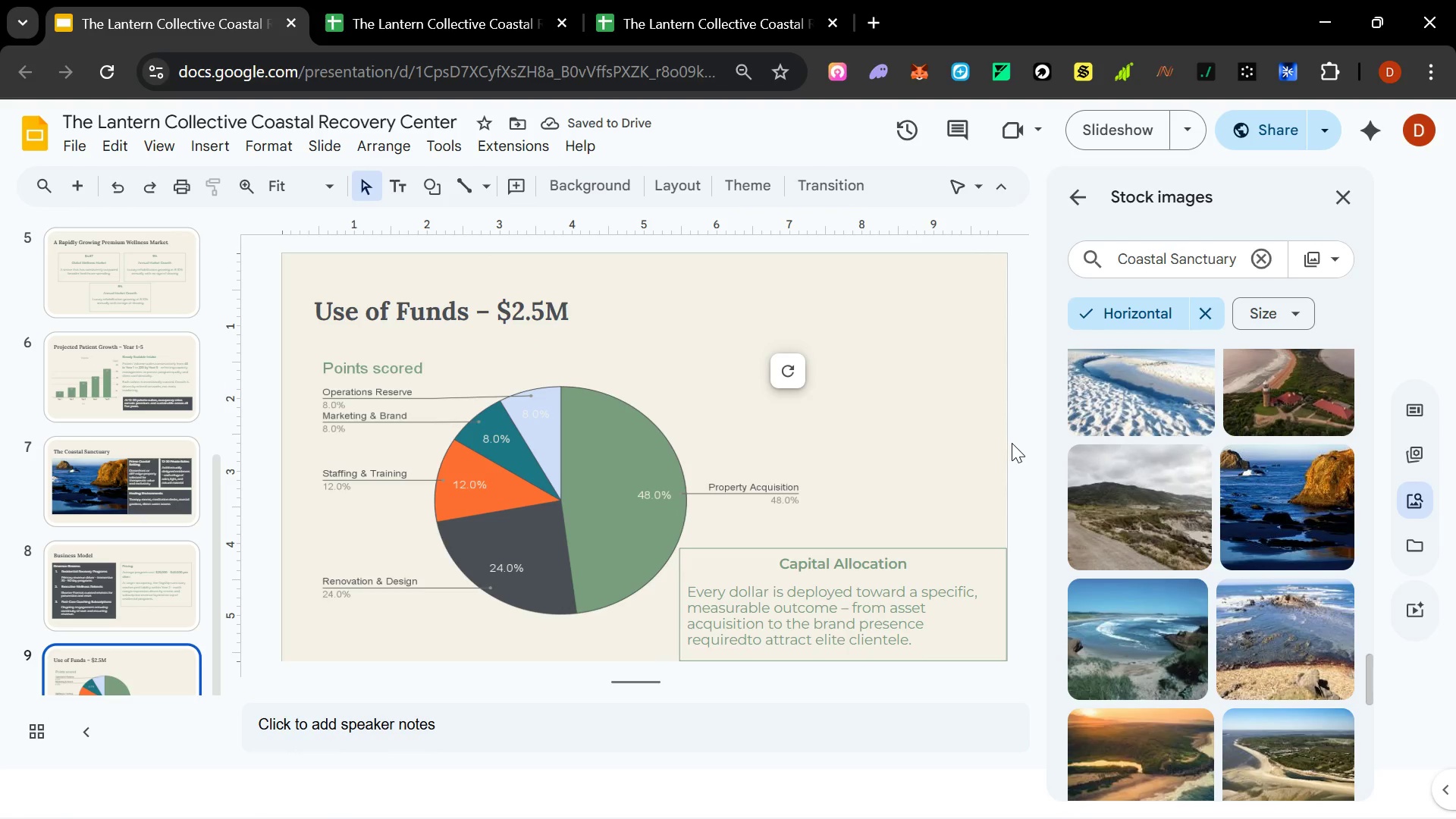 
left_click([968, 548])
 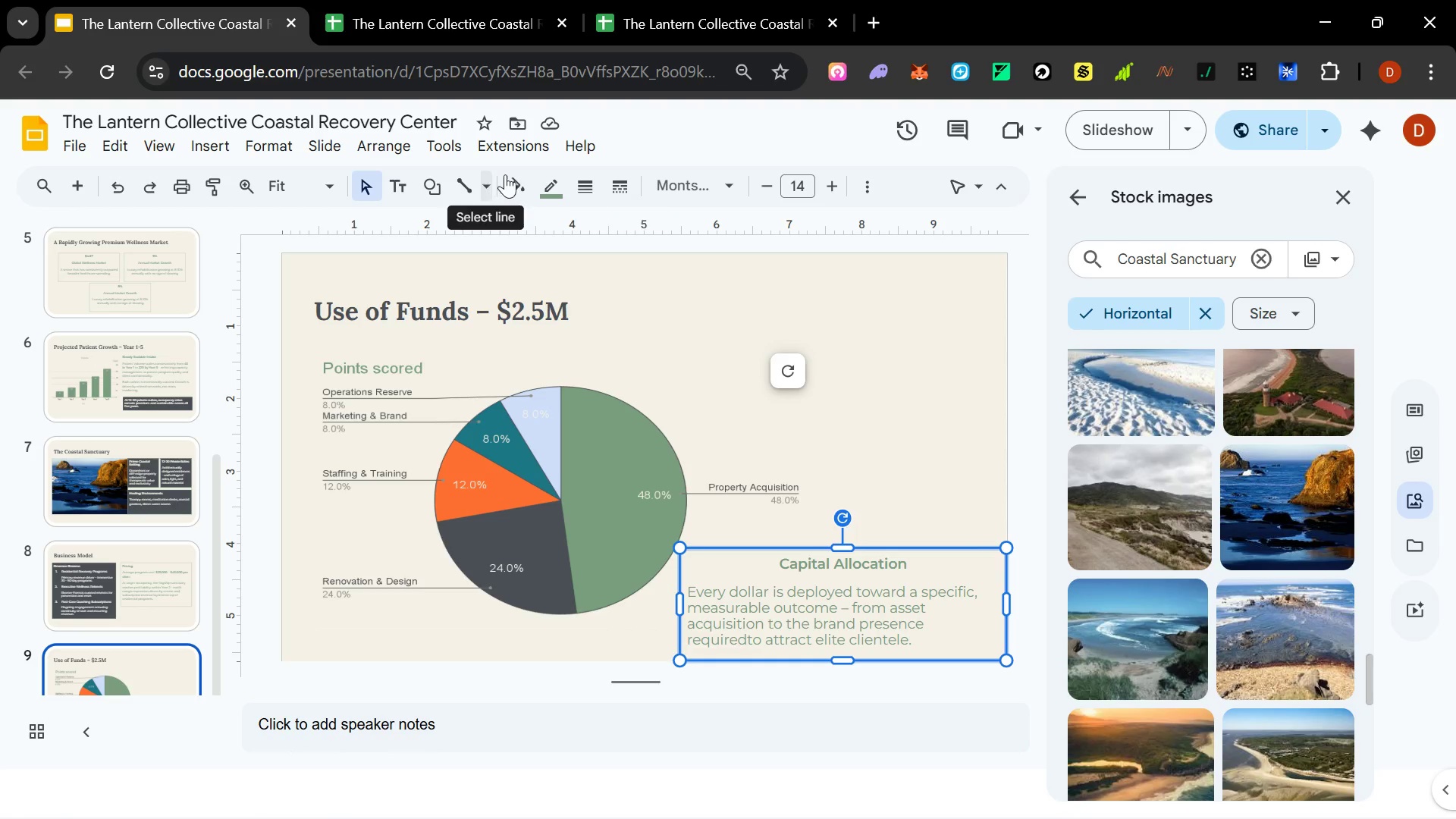 
left_click([519, 180])
 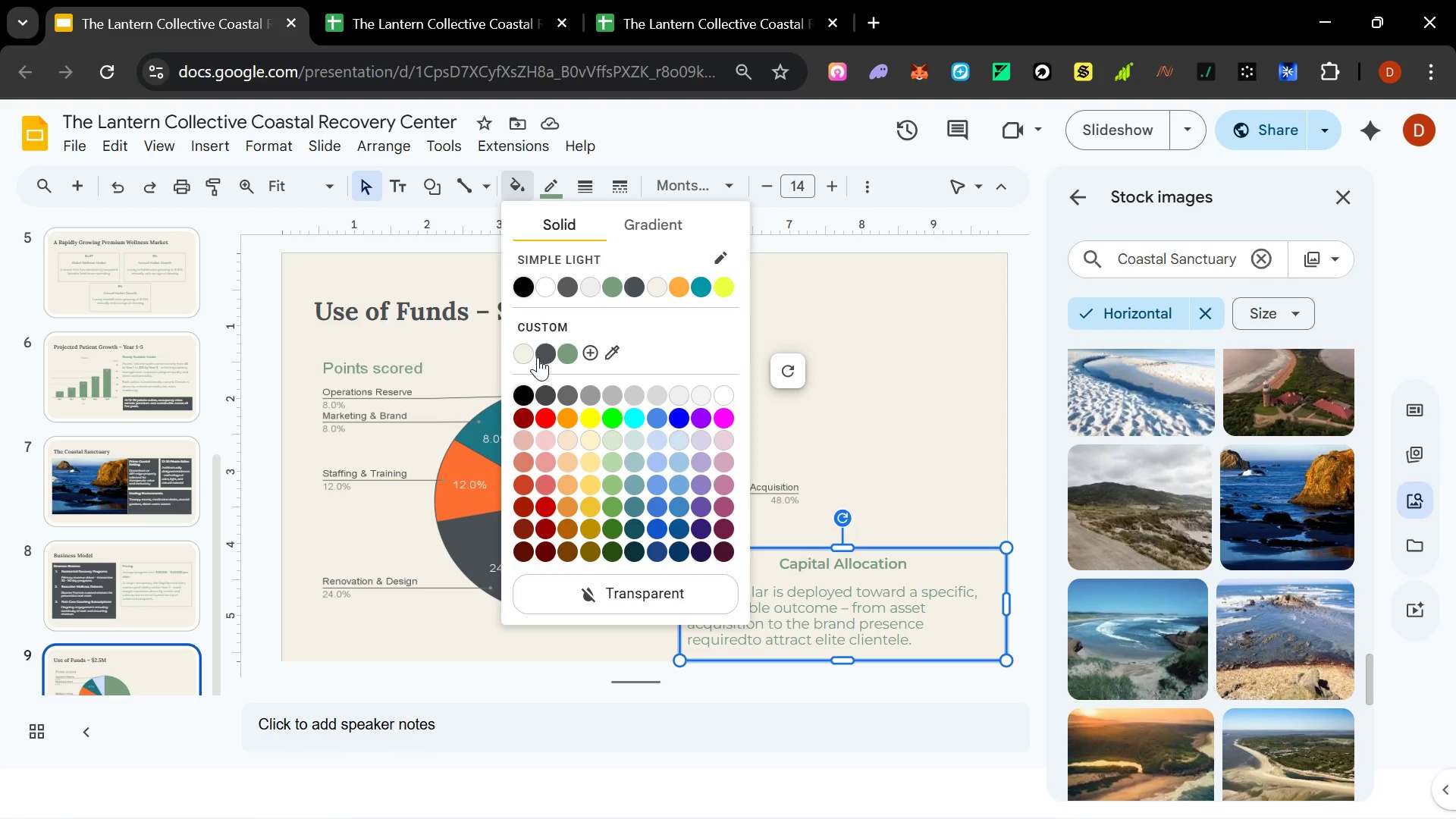 
left_click([546, 358])
 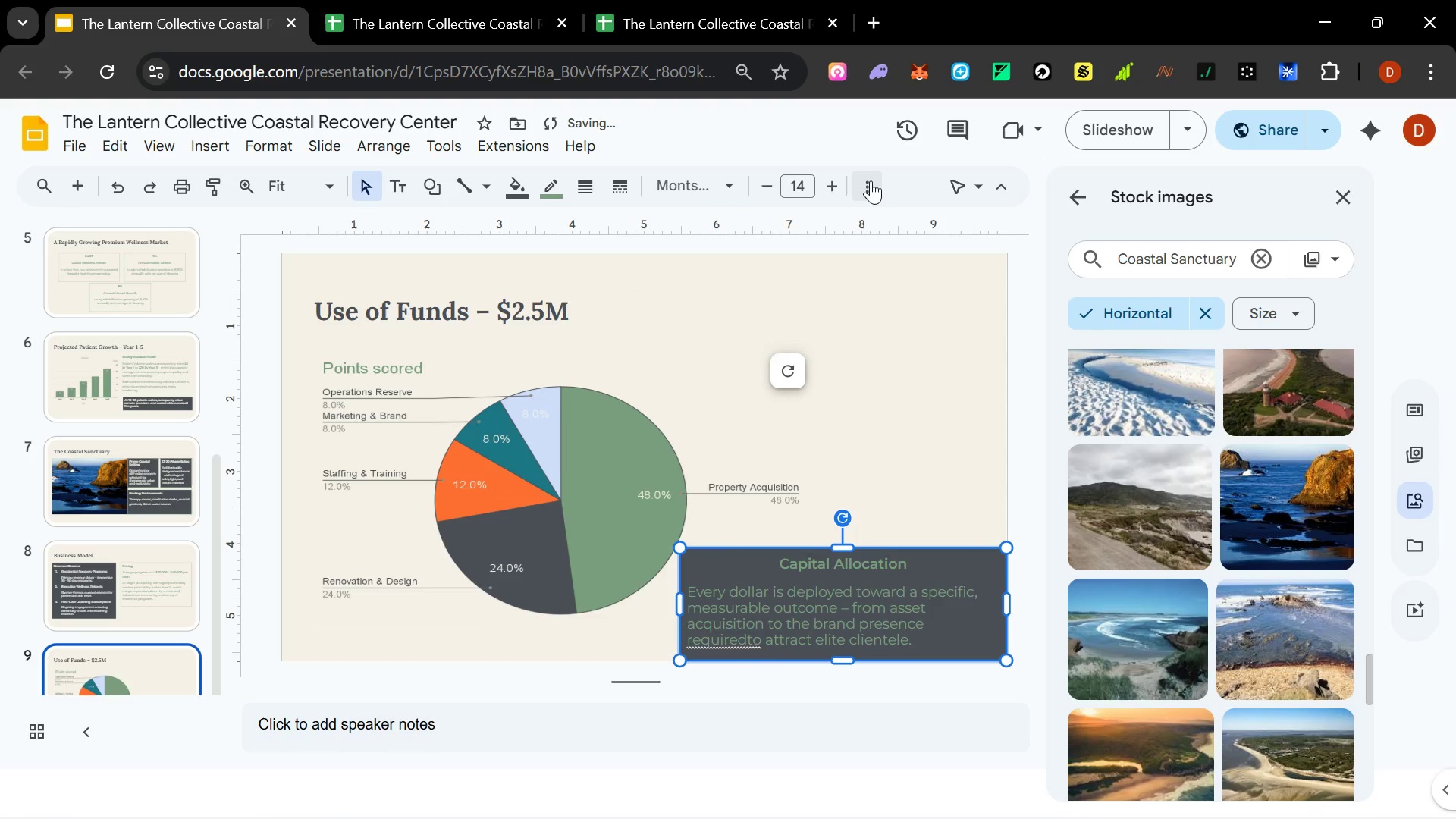 
left_click([871, 180])
 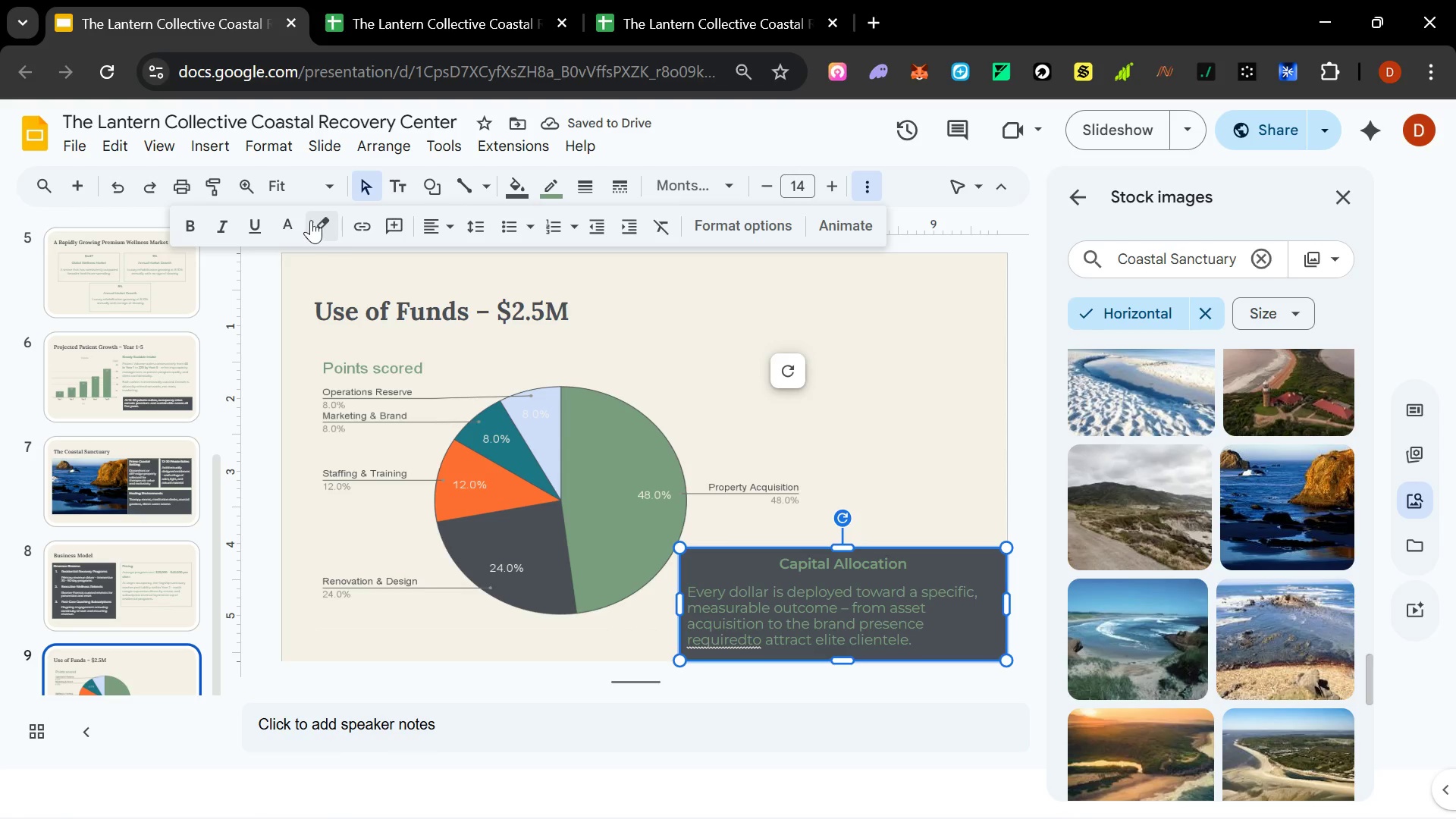 
left_click([293, 223])
 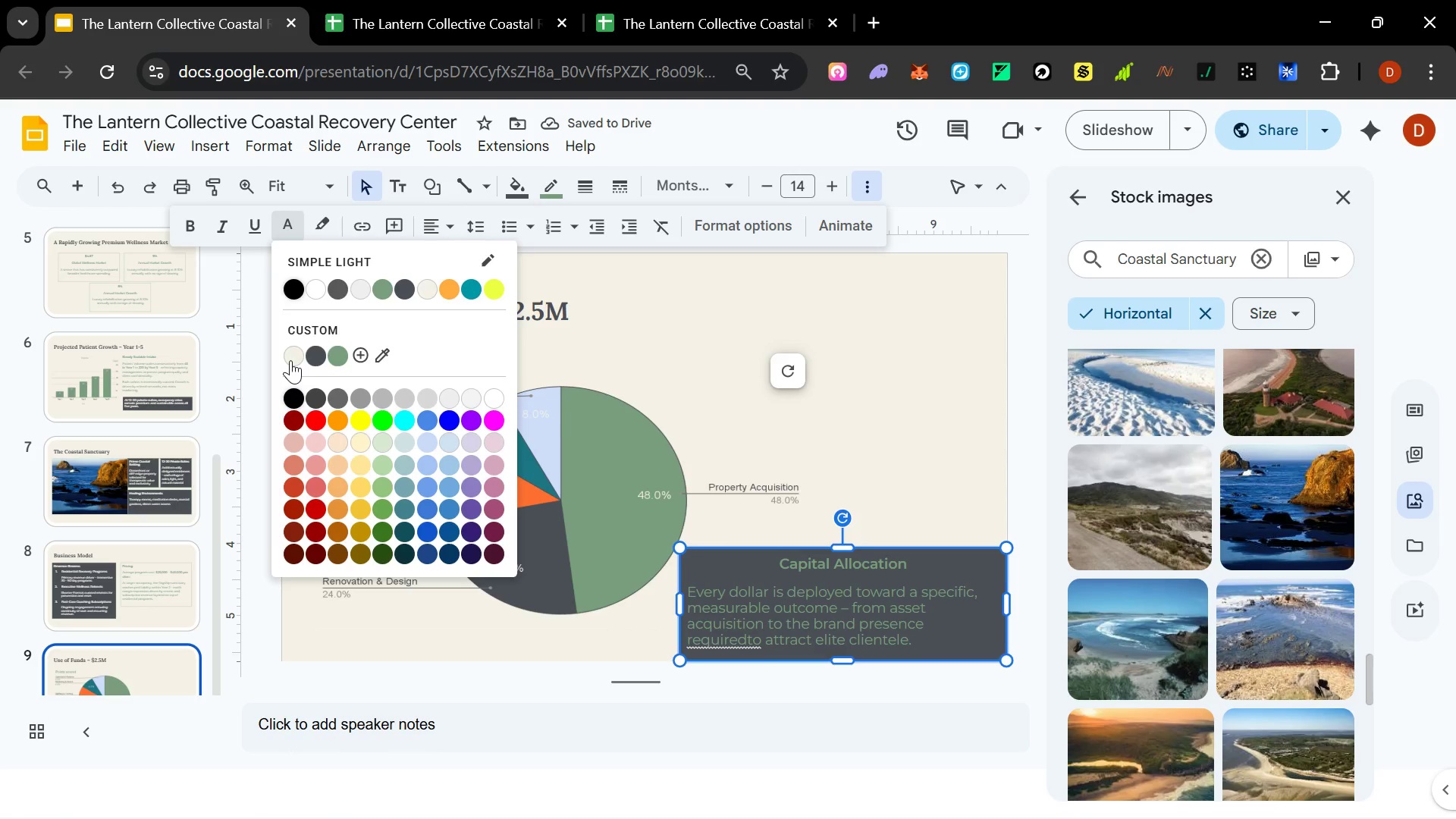 
left_click([290, 360])
 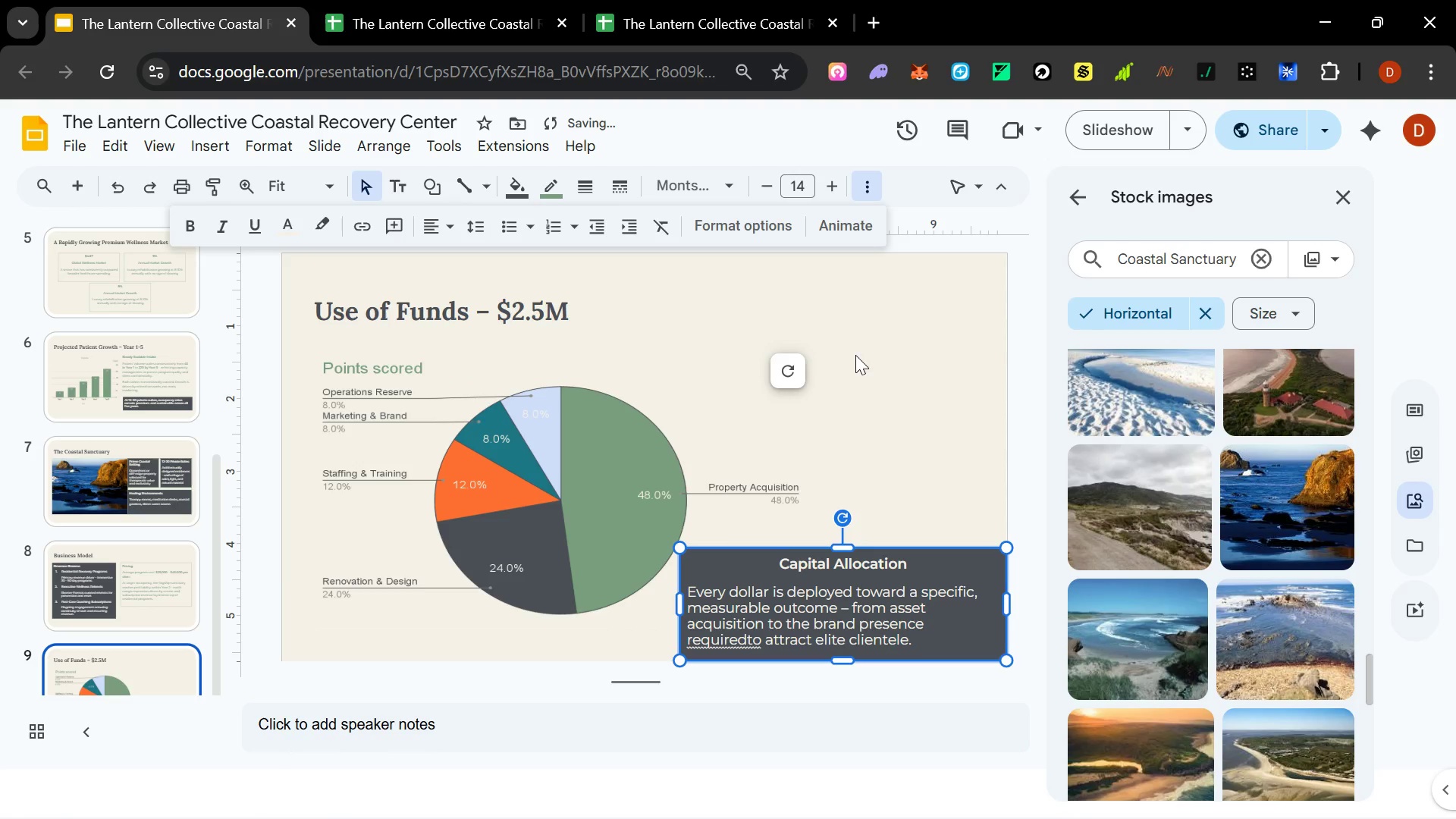 
left_click([908, 314])
 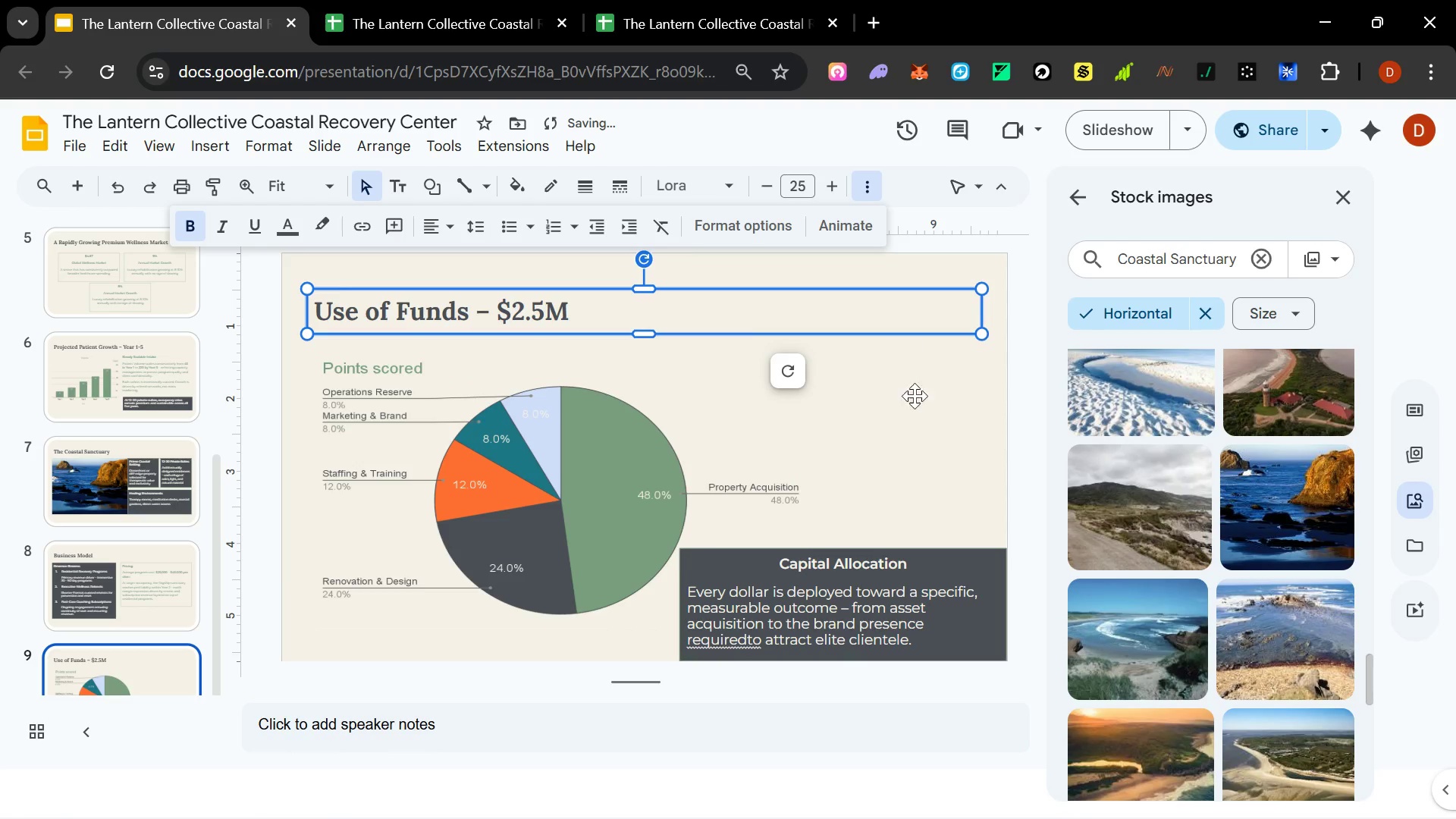 
left_click([915, 400])
 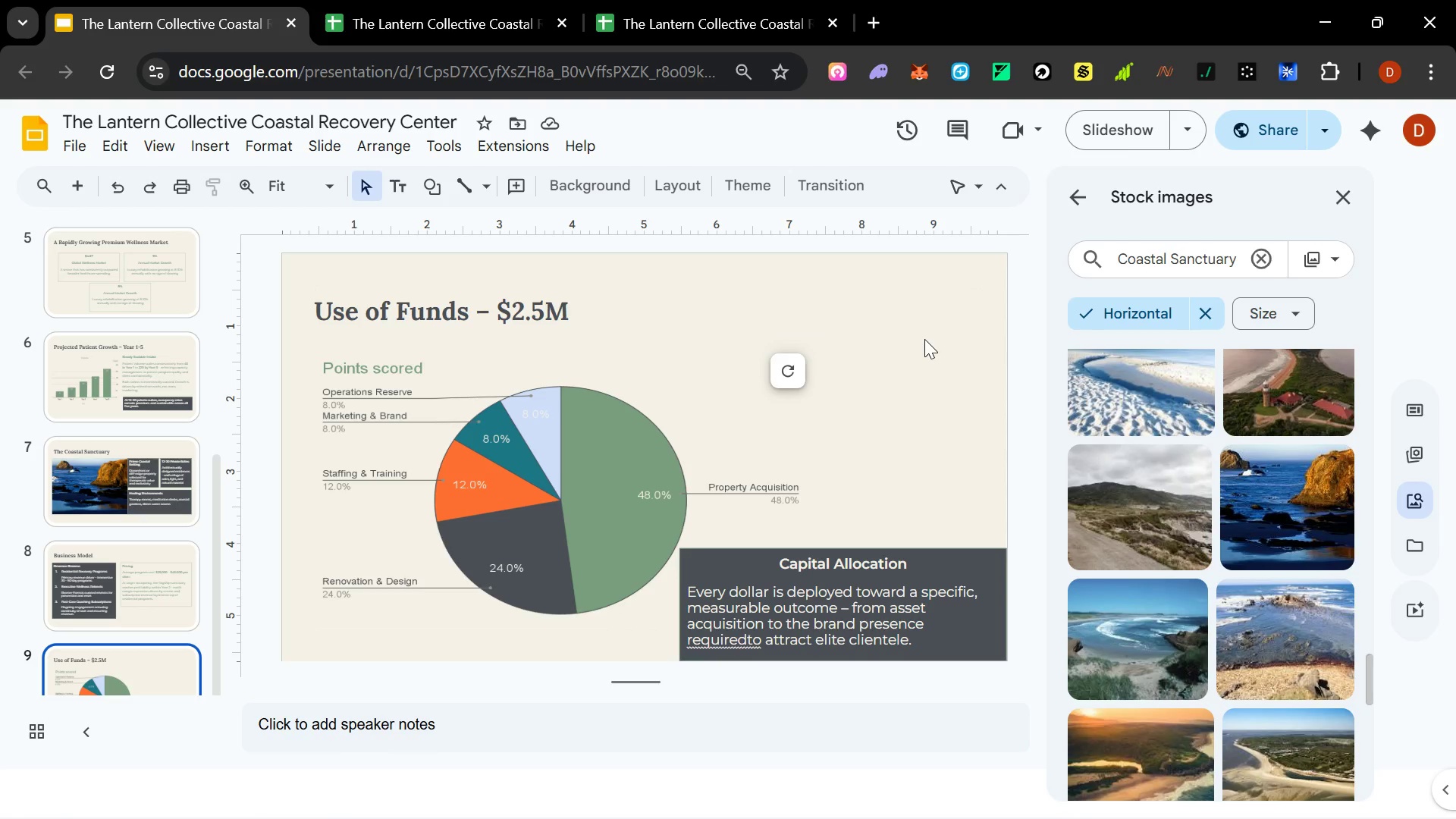 
wait(12.84)
 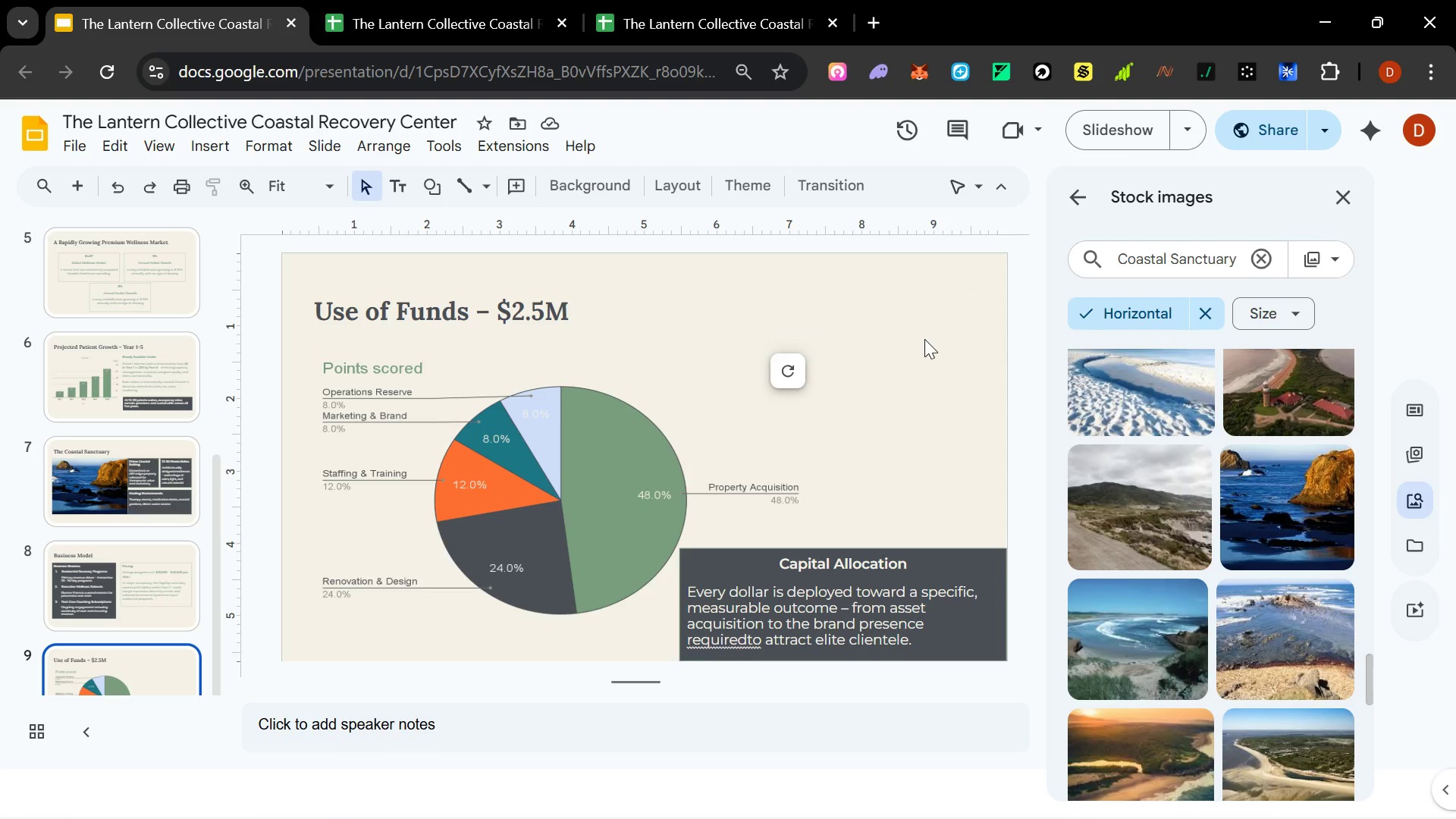 
left_click([362, 17])
 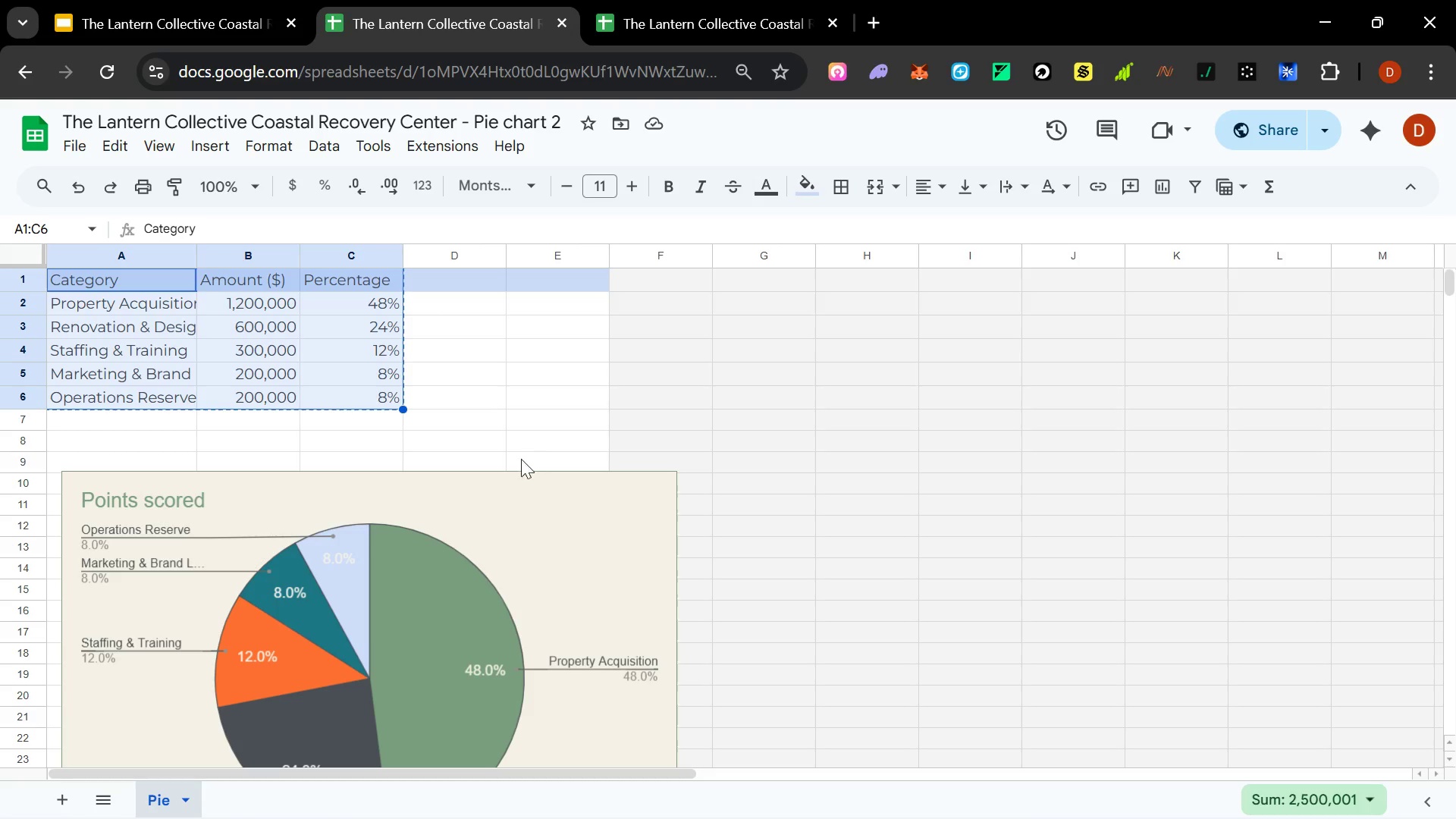 
left_click([529, 516])
 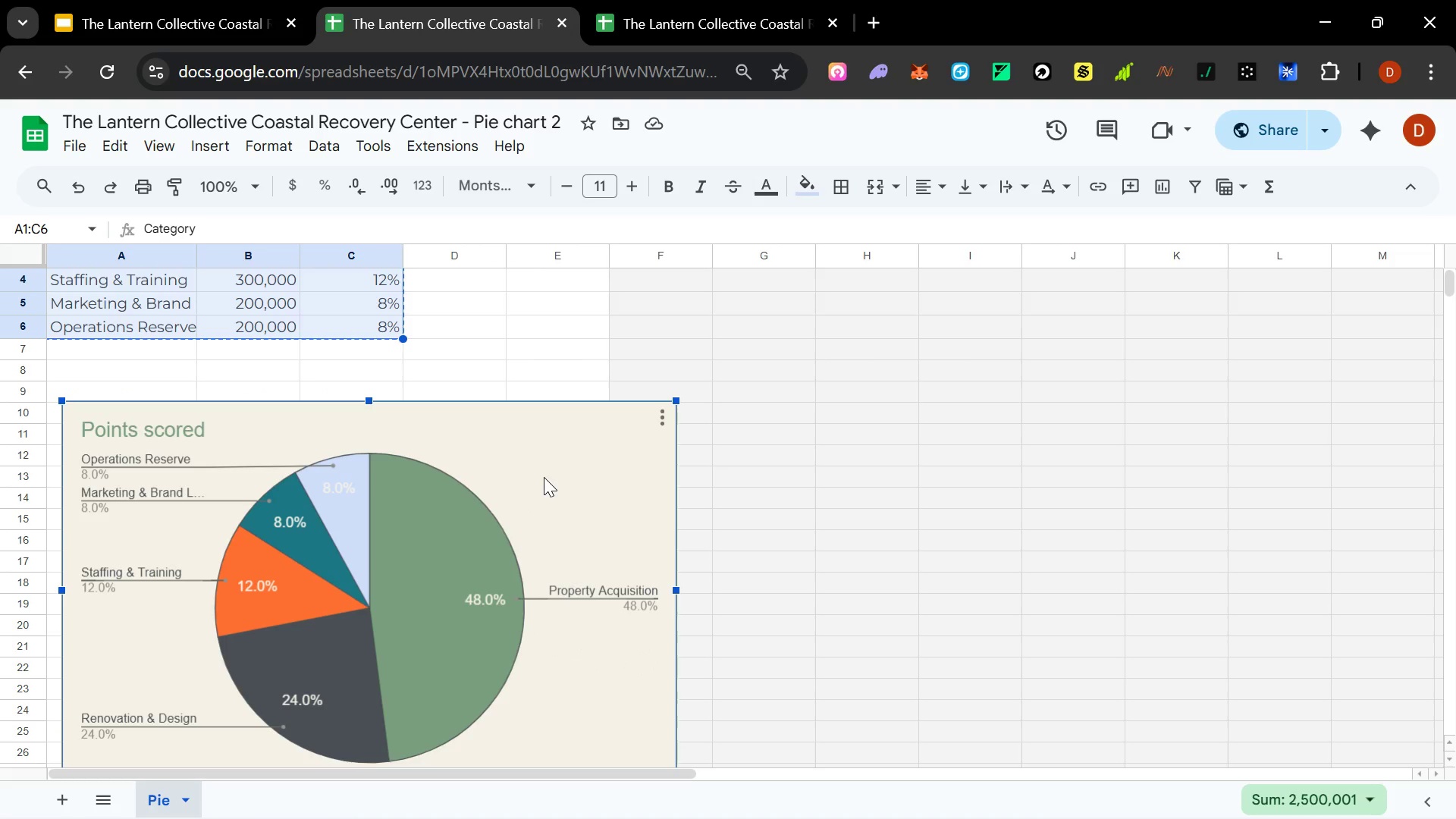 
key(Escape)
 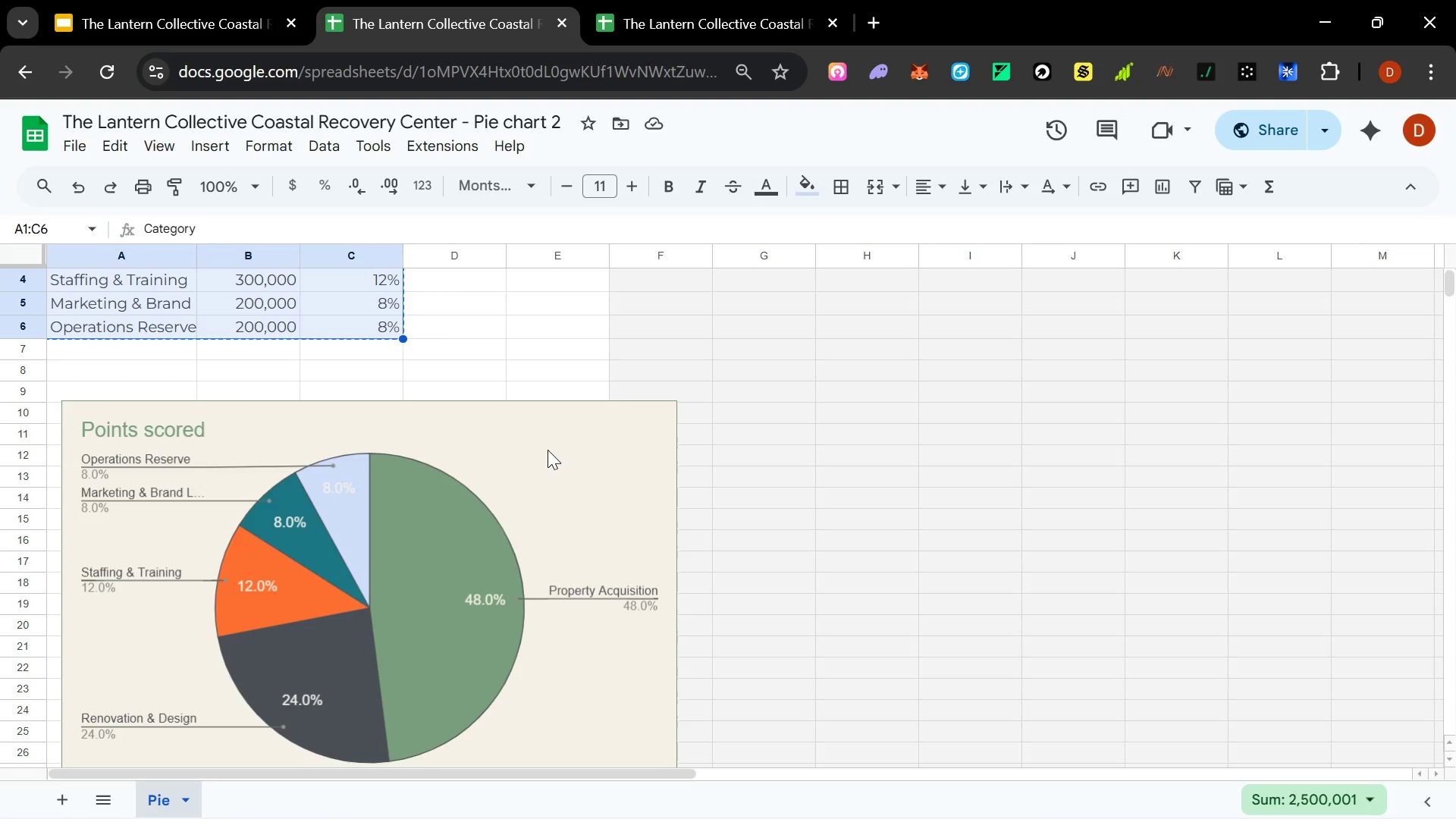 
left_click([548, 450])
 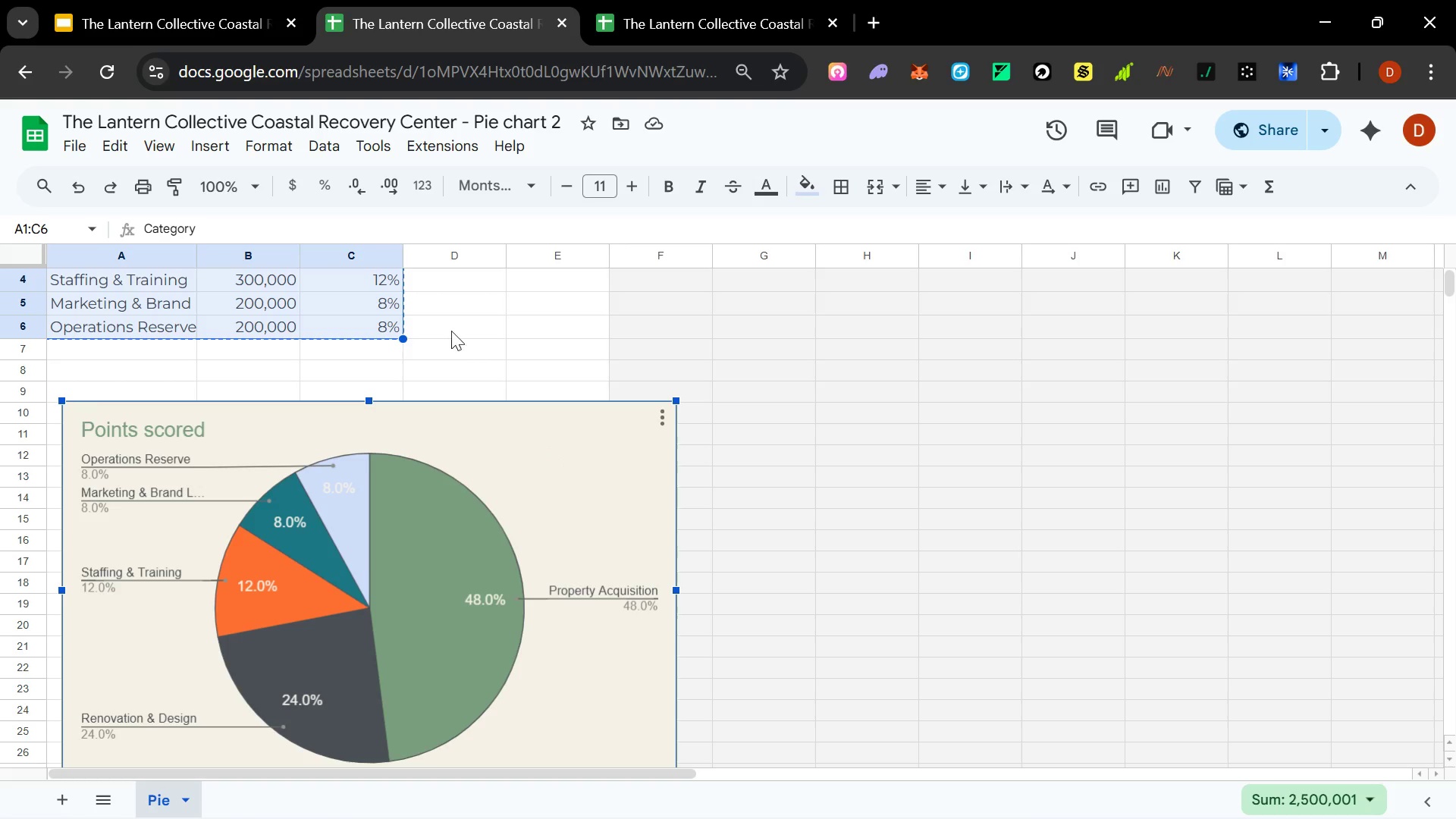 
left_click([442, 323])
 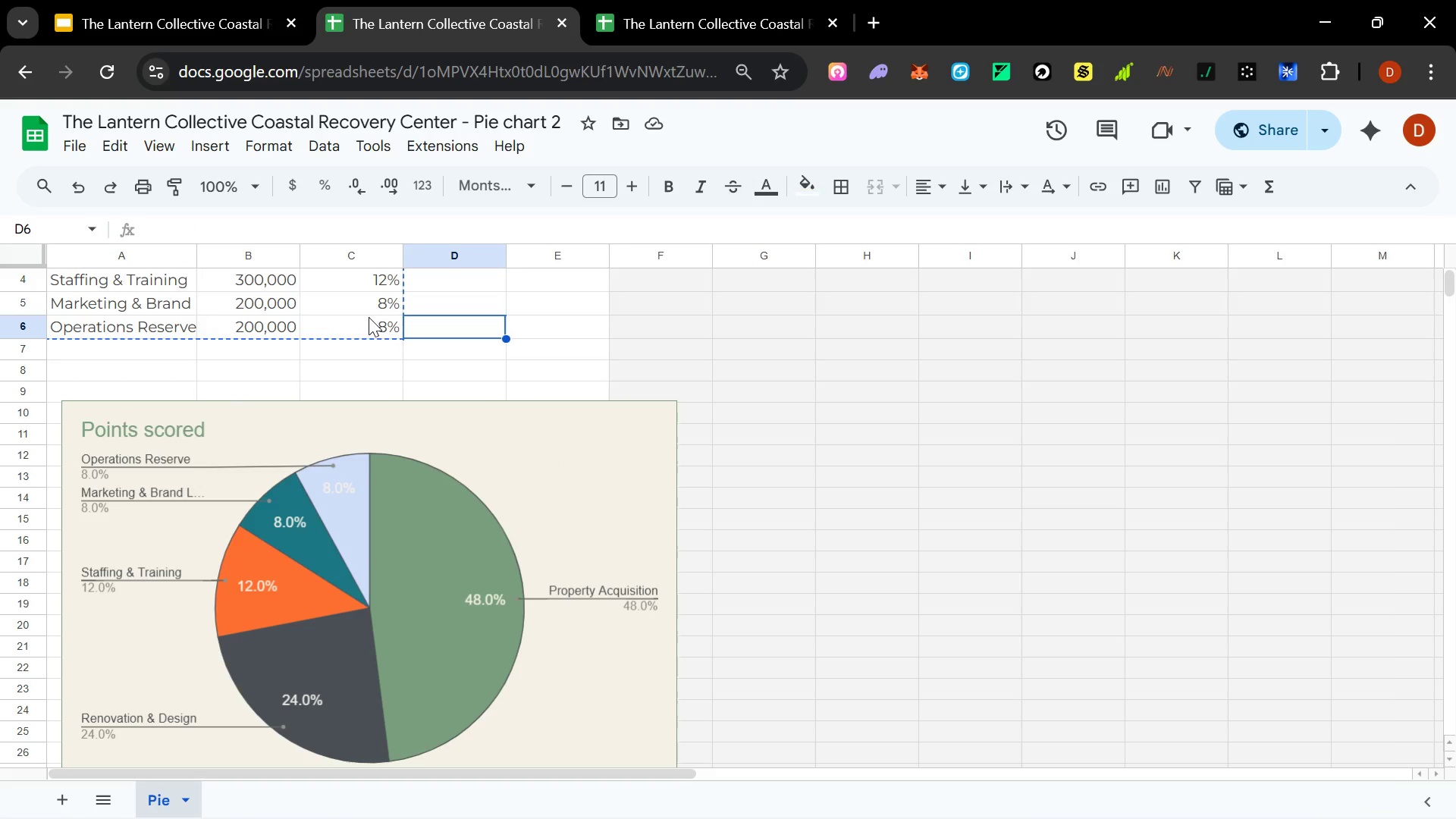 
left_click([369, 317])
 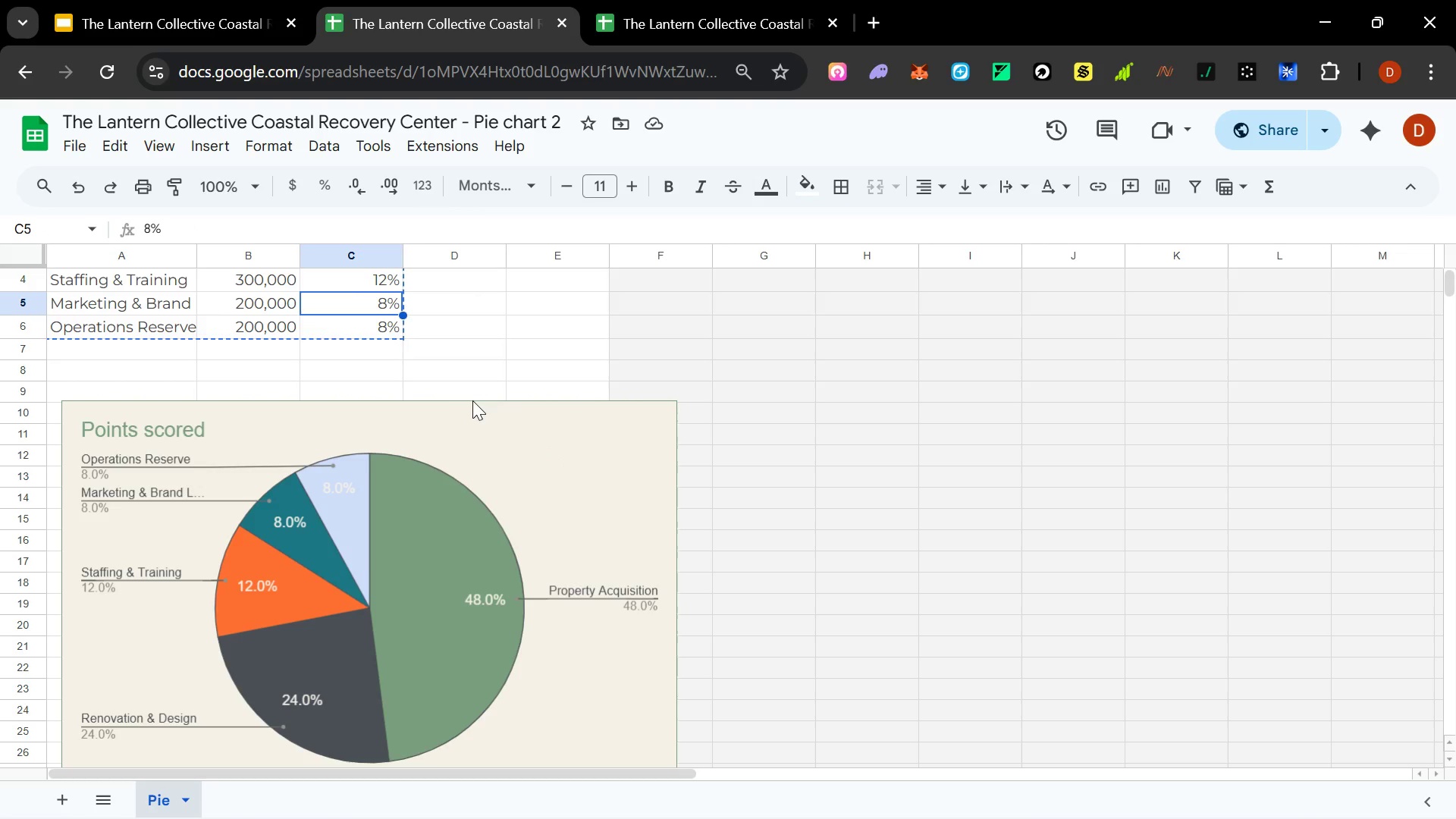 
left_click([495, 425])
 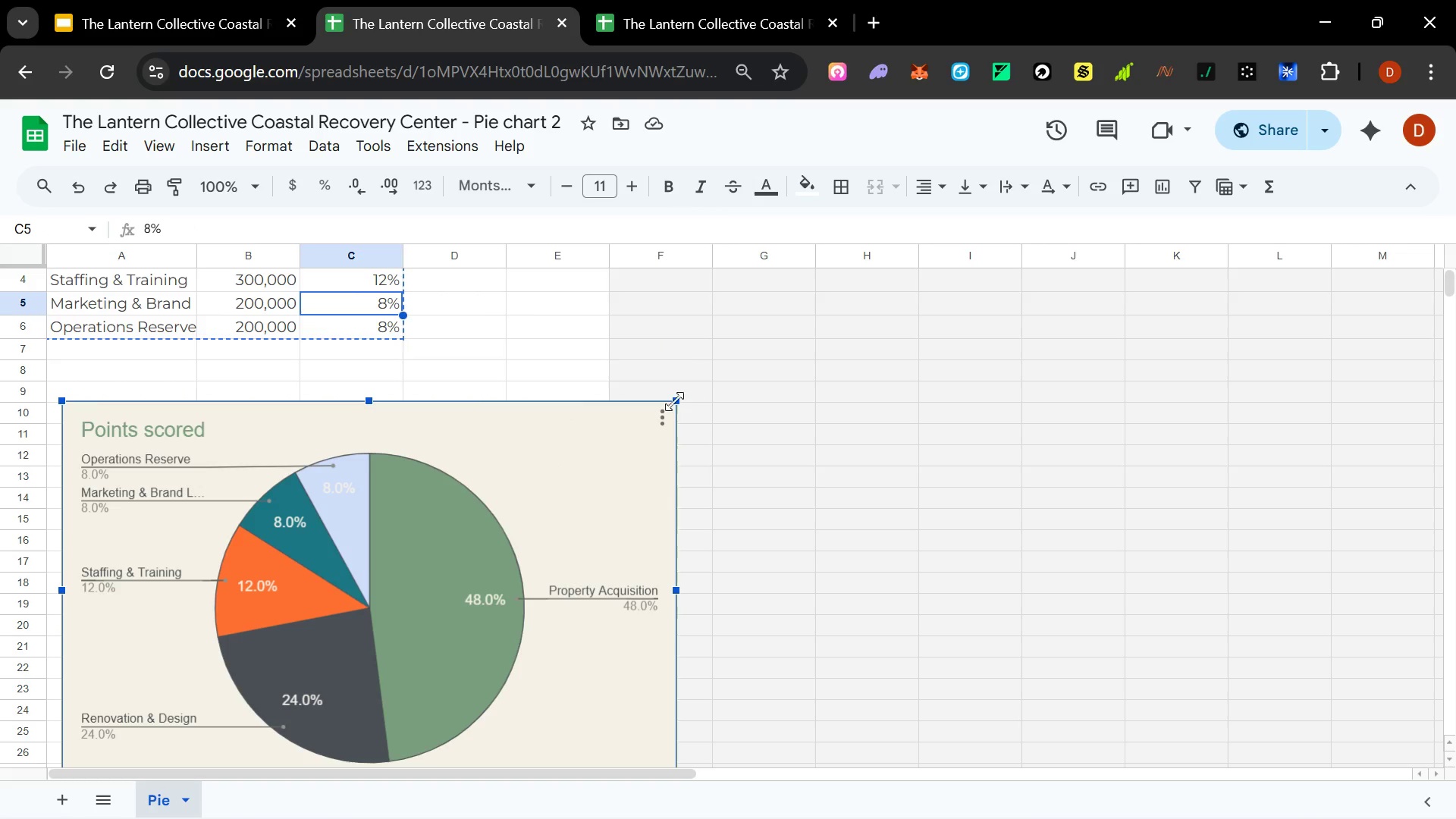 
left_click([668, 417])
 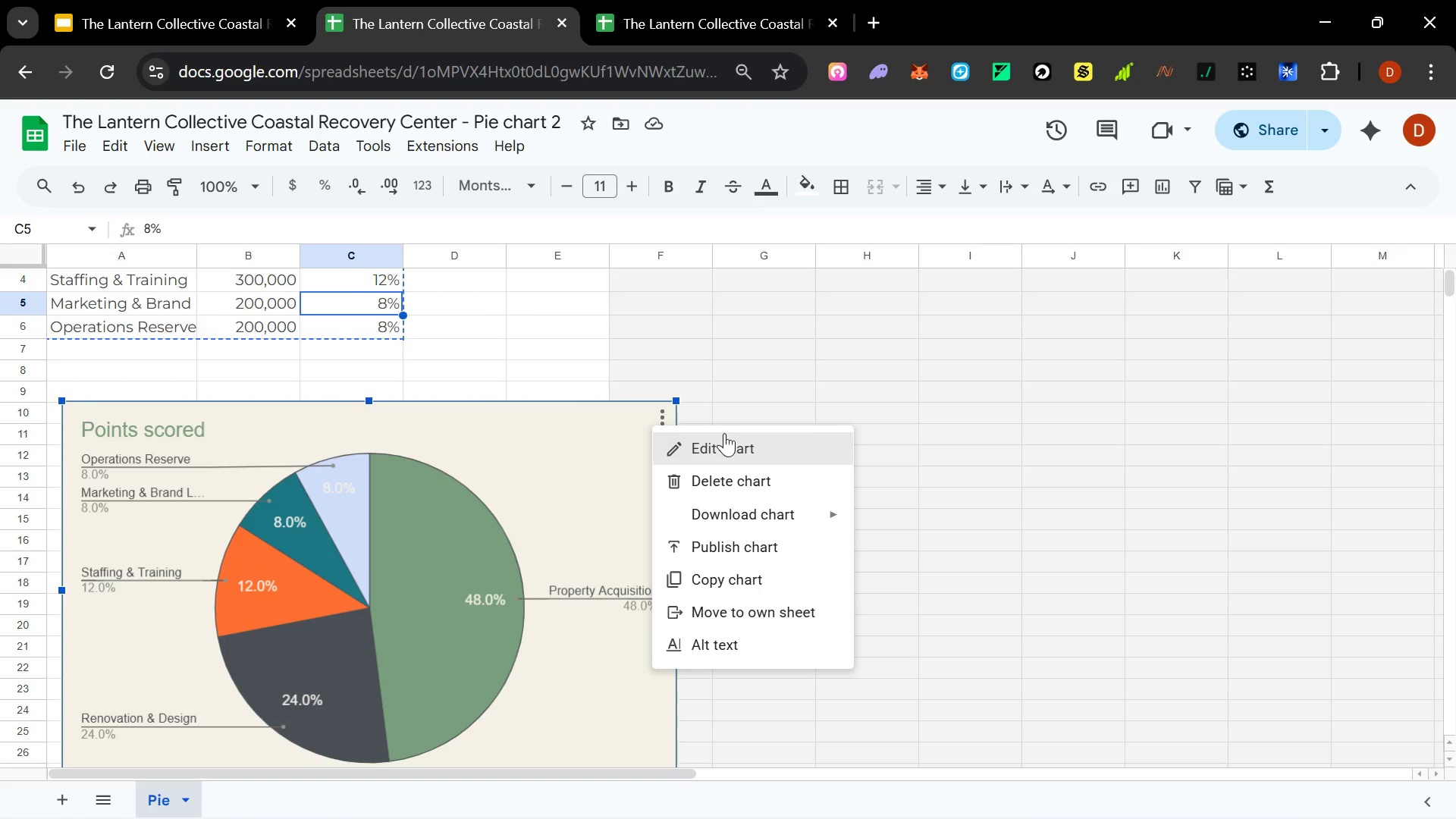 
left_click([726, 443])
 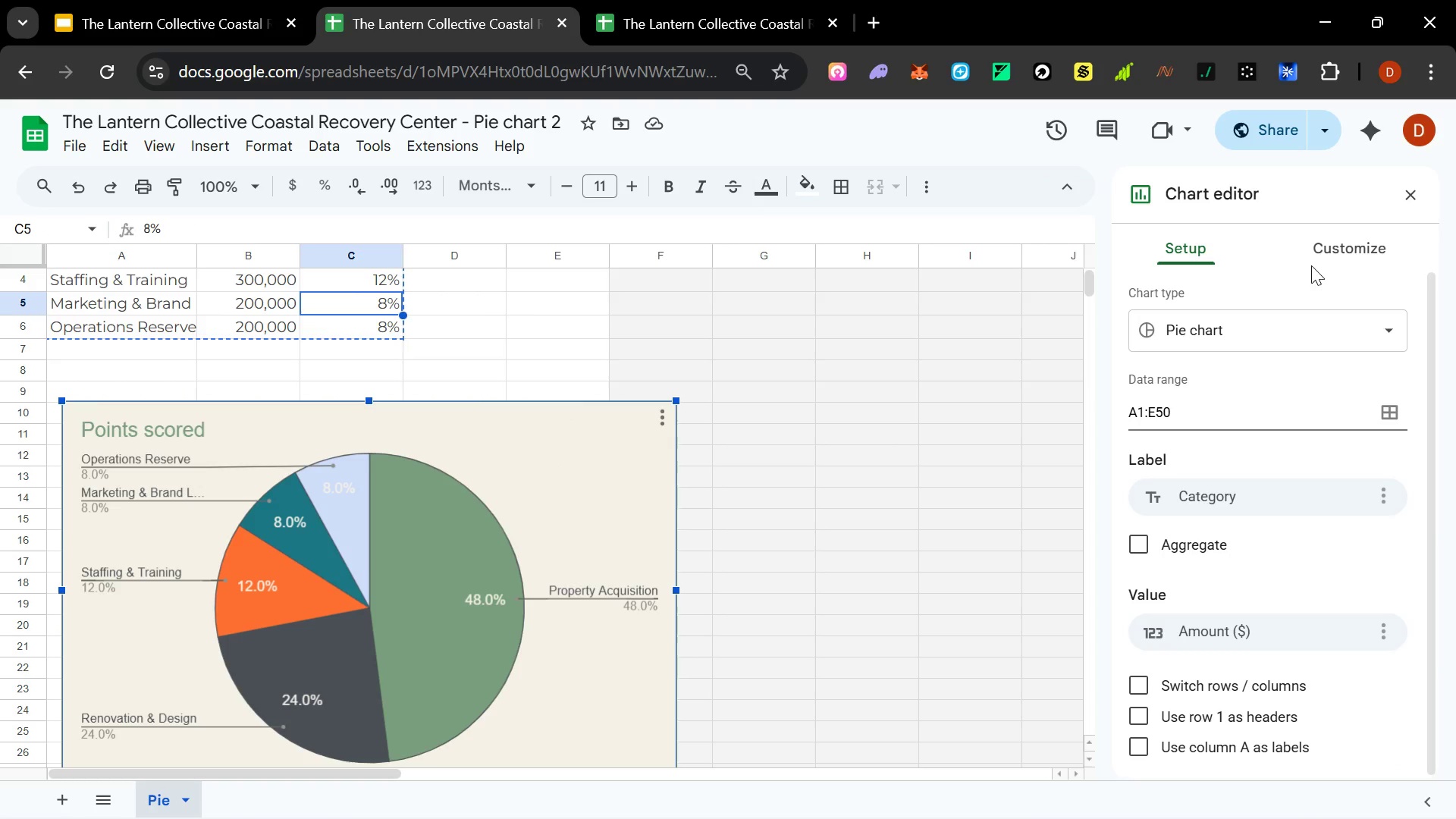 
double_click([1322, 253])
 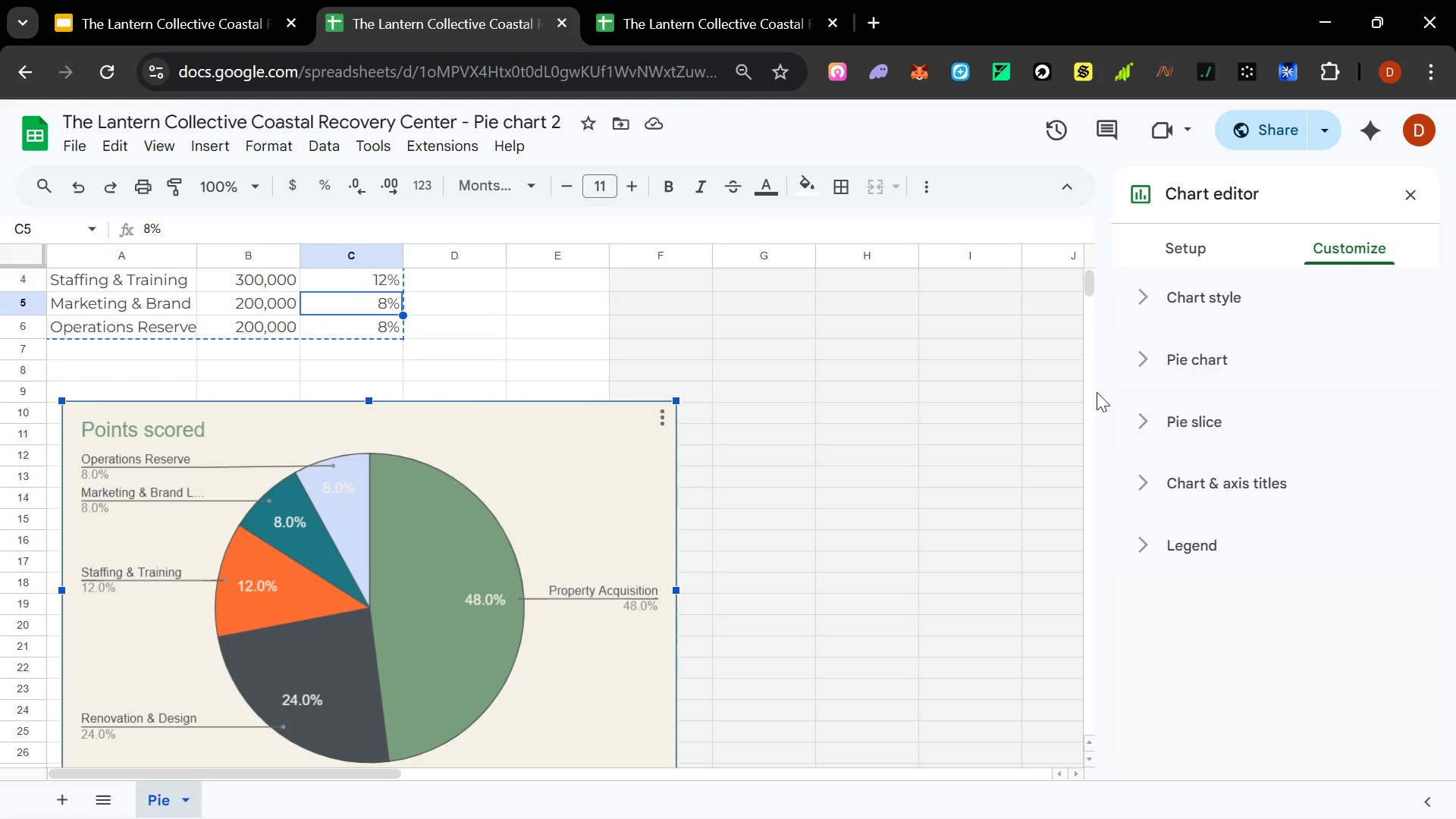 
left_click([1147, 417])
 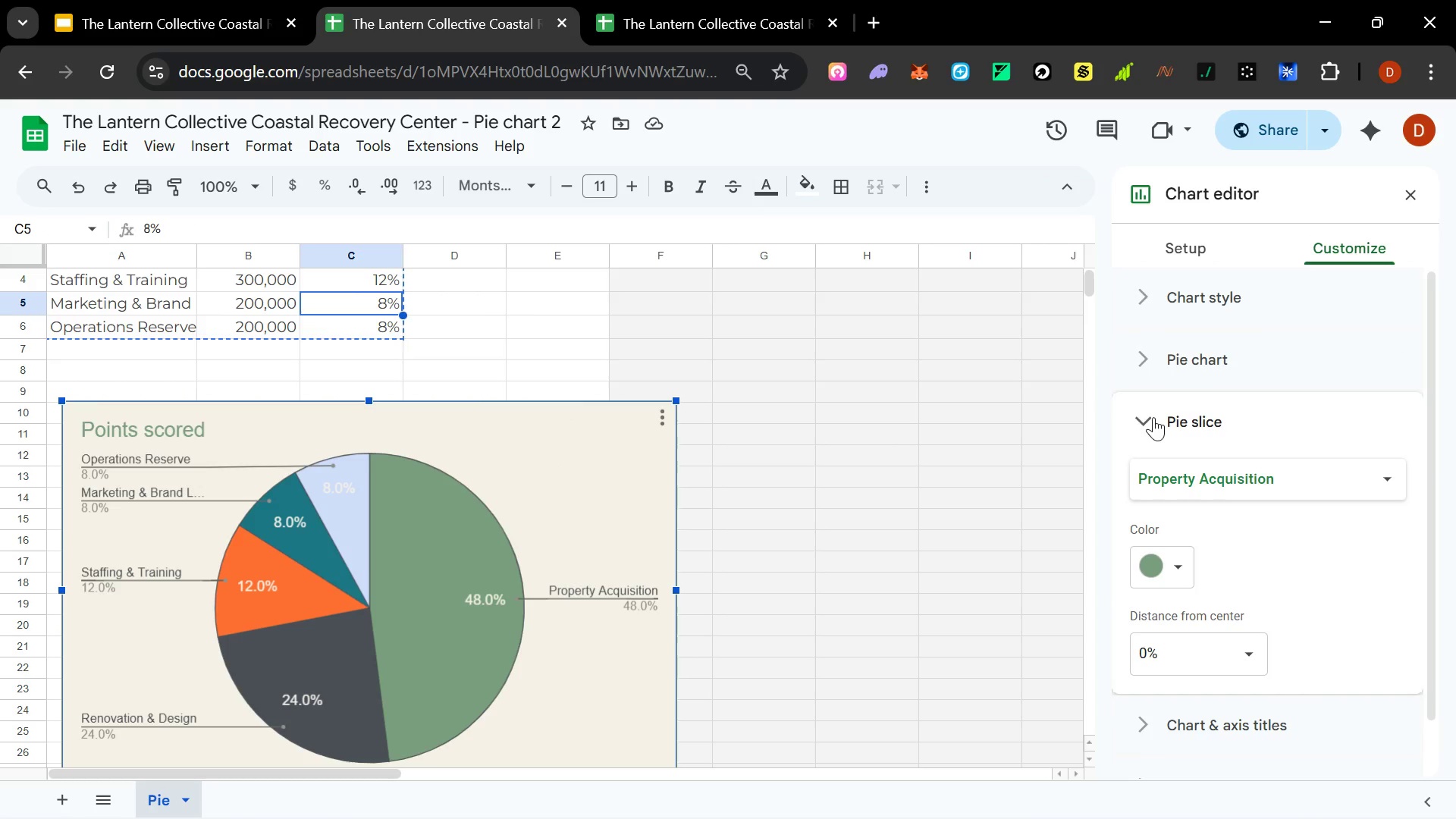 
scroll: coordinate [1201, 469], scroll_direction: down, amount: 2.0
 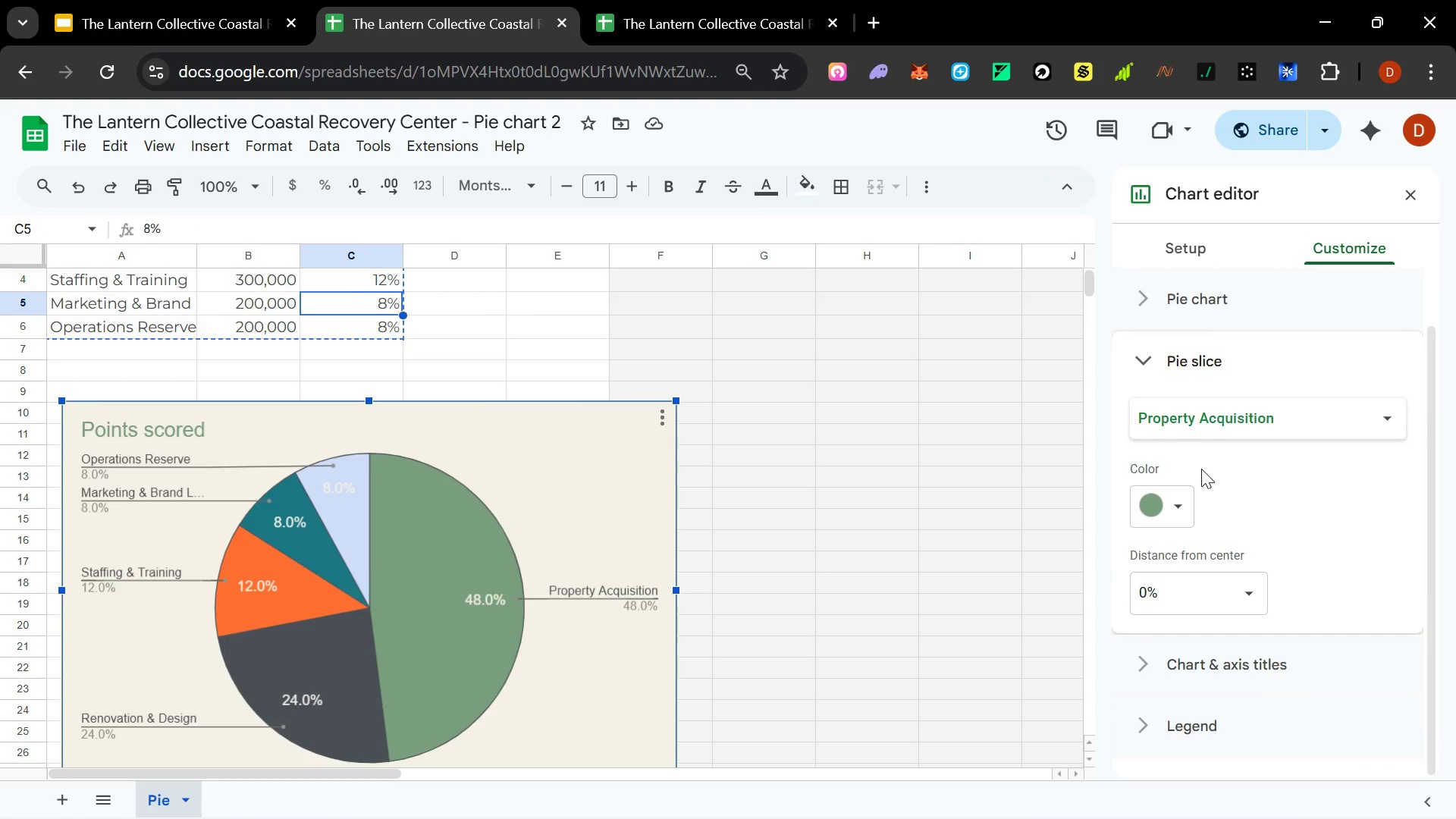 
scroll: coordinate [1197, 426], scroll_direction: up, amount: 4.0
 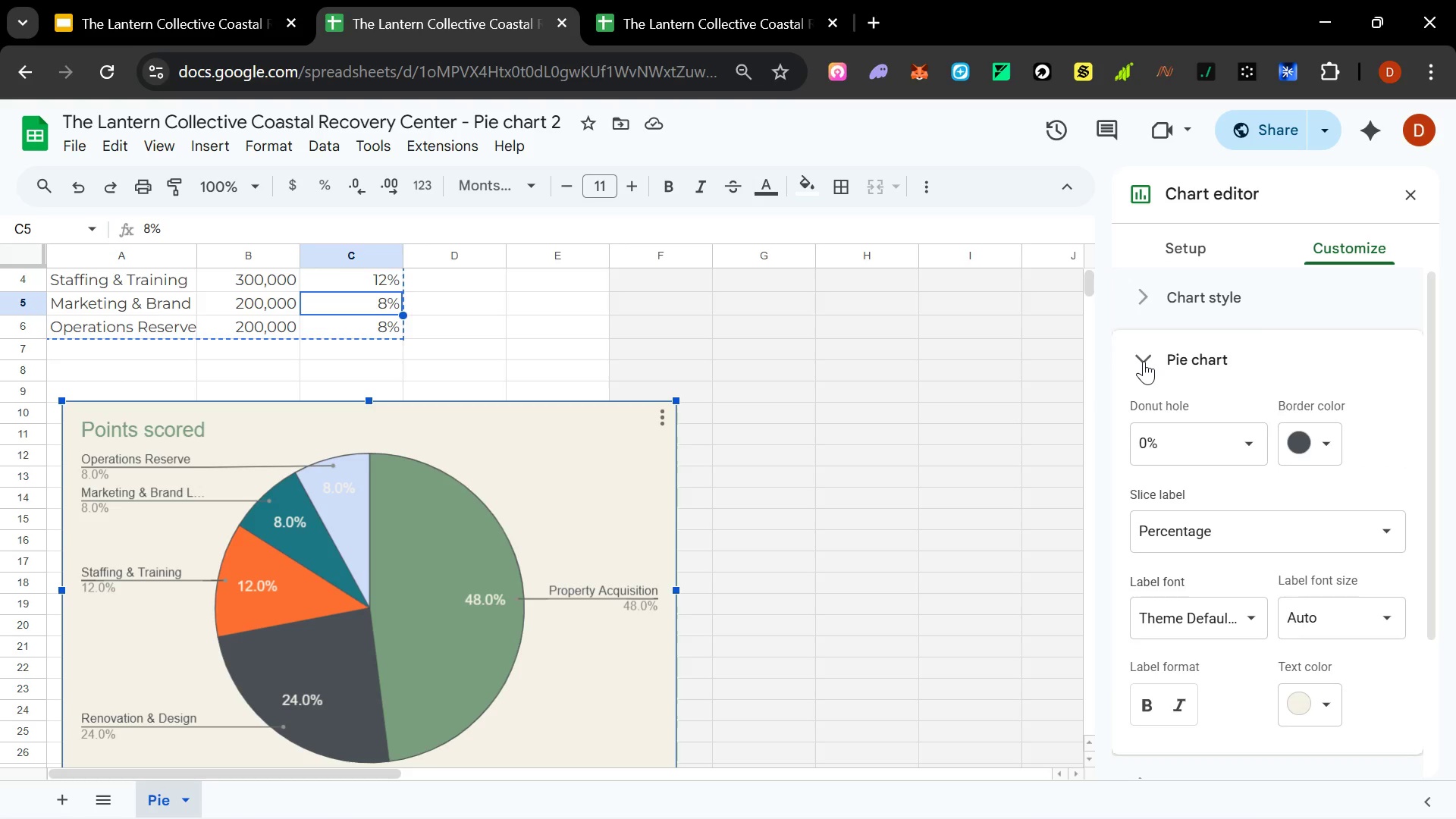 
left_click([1144, 361])
 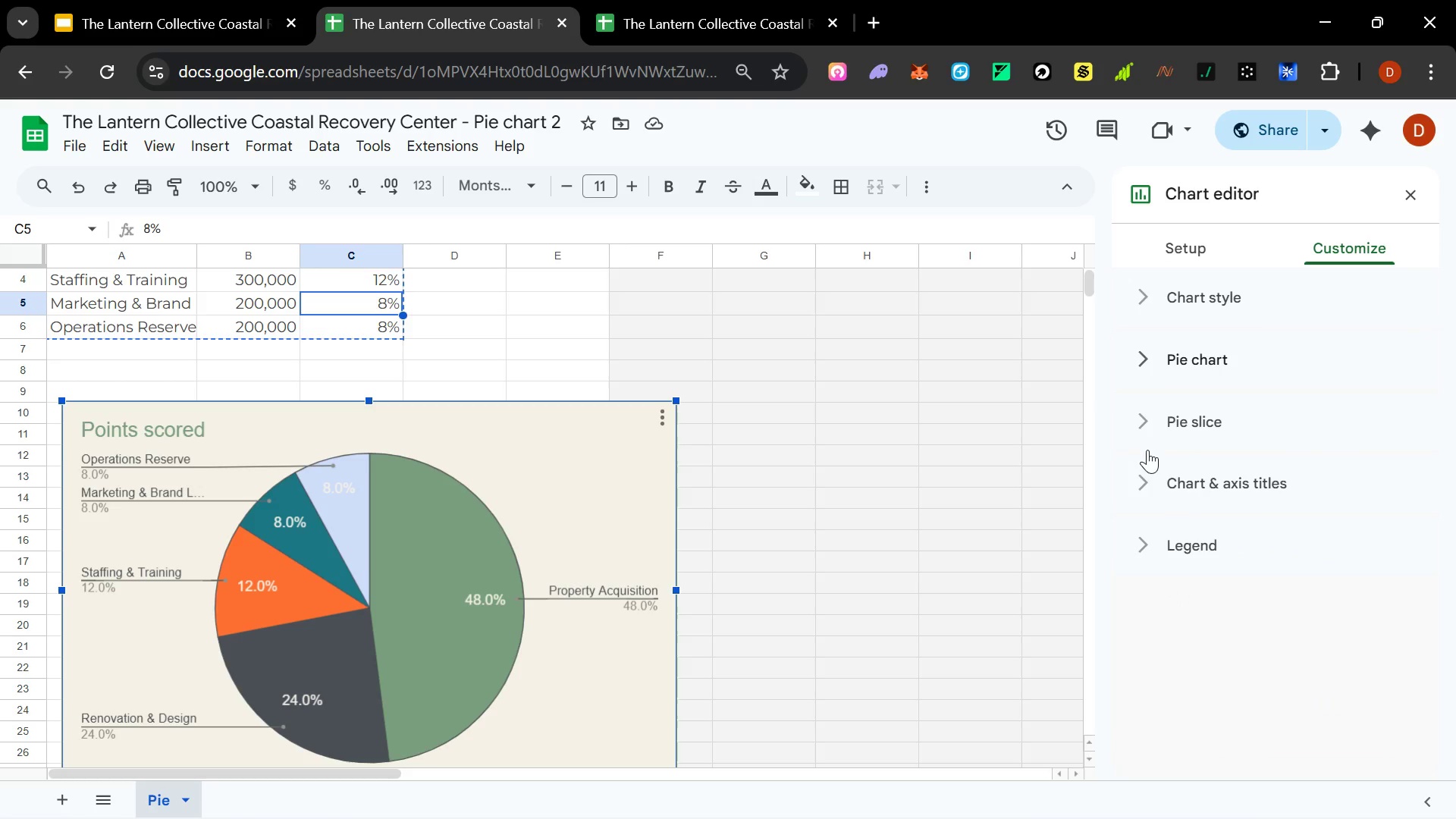 
left_click([1144, 475])
 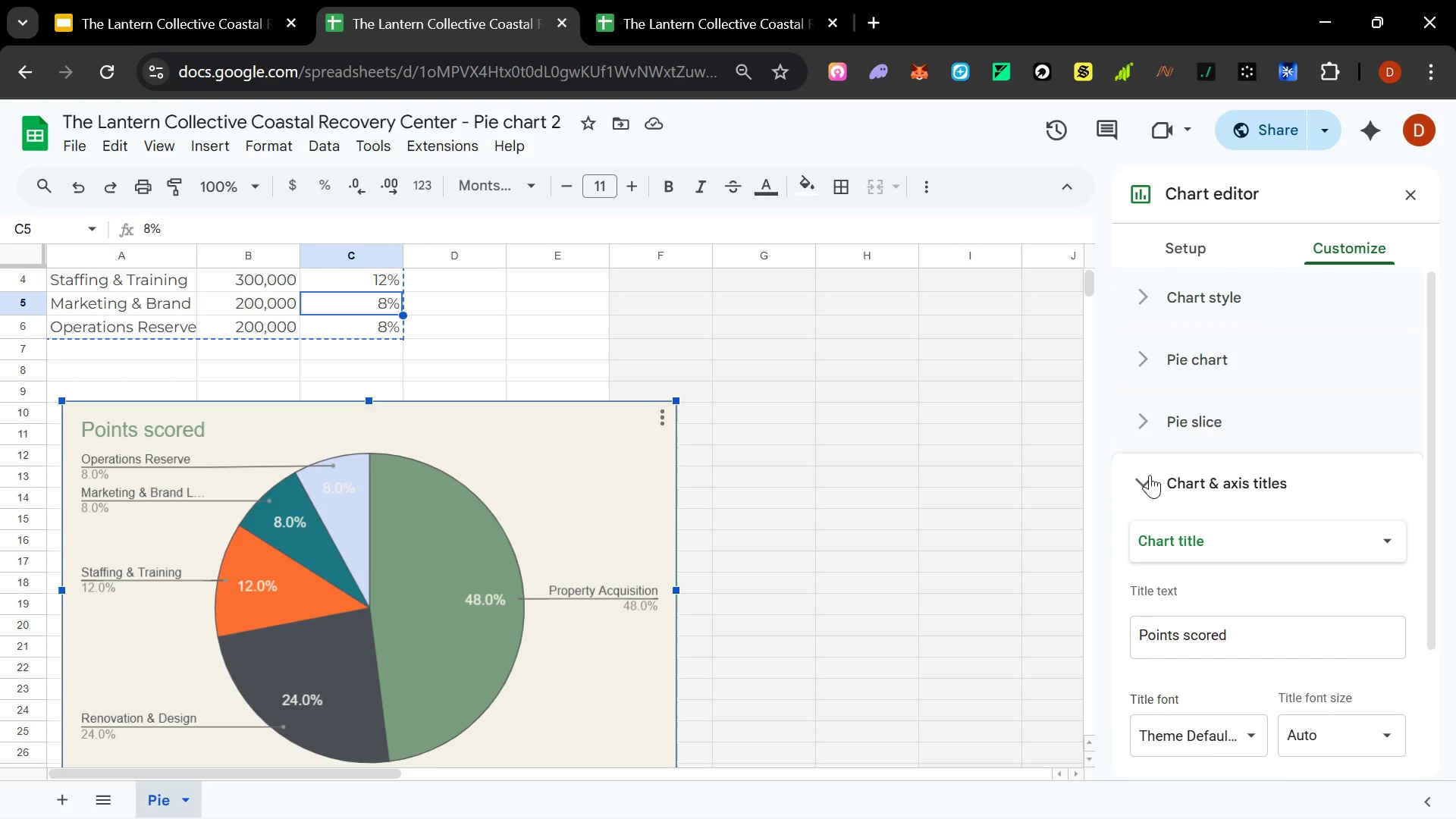 
scroll: coordinate [1153, 473], scroll_direction: none, amount: 0.0
 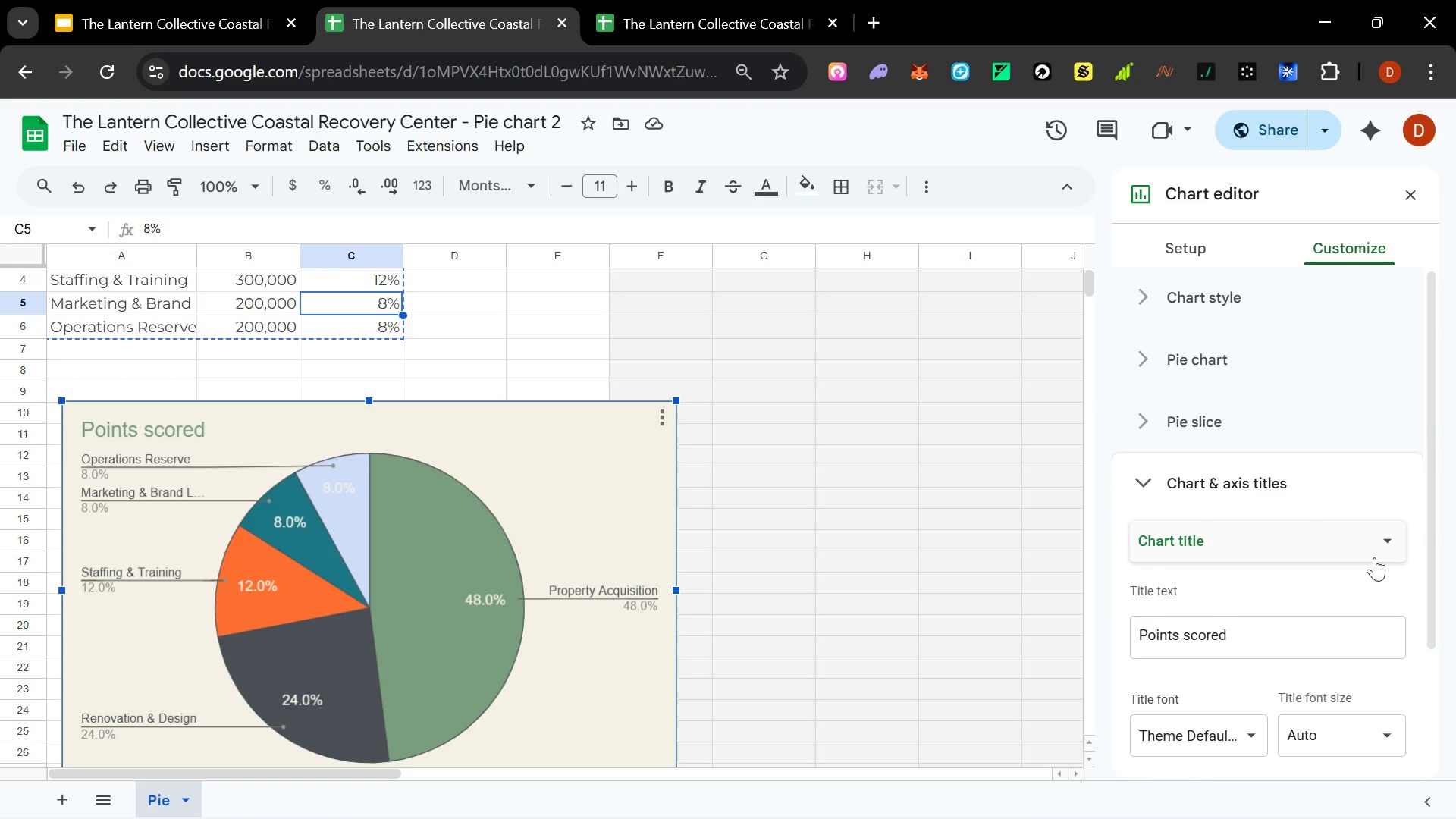 
scroll: coordinate [1251, 515], scroll_direction: up, amount: 3.0
 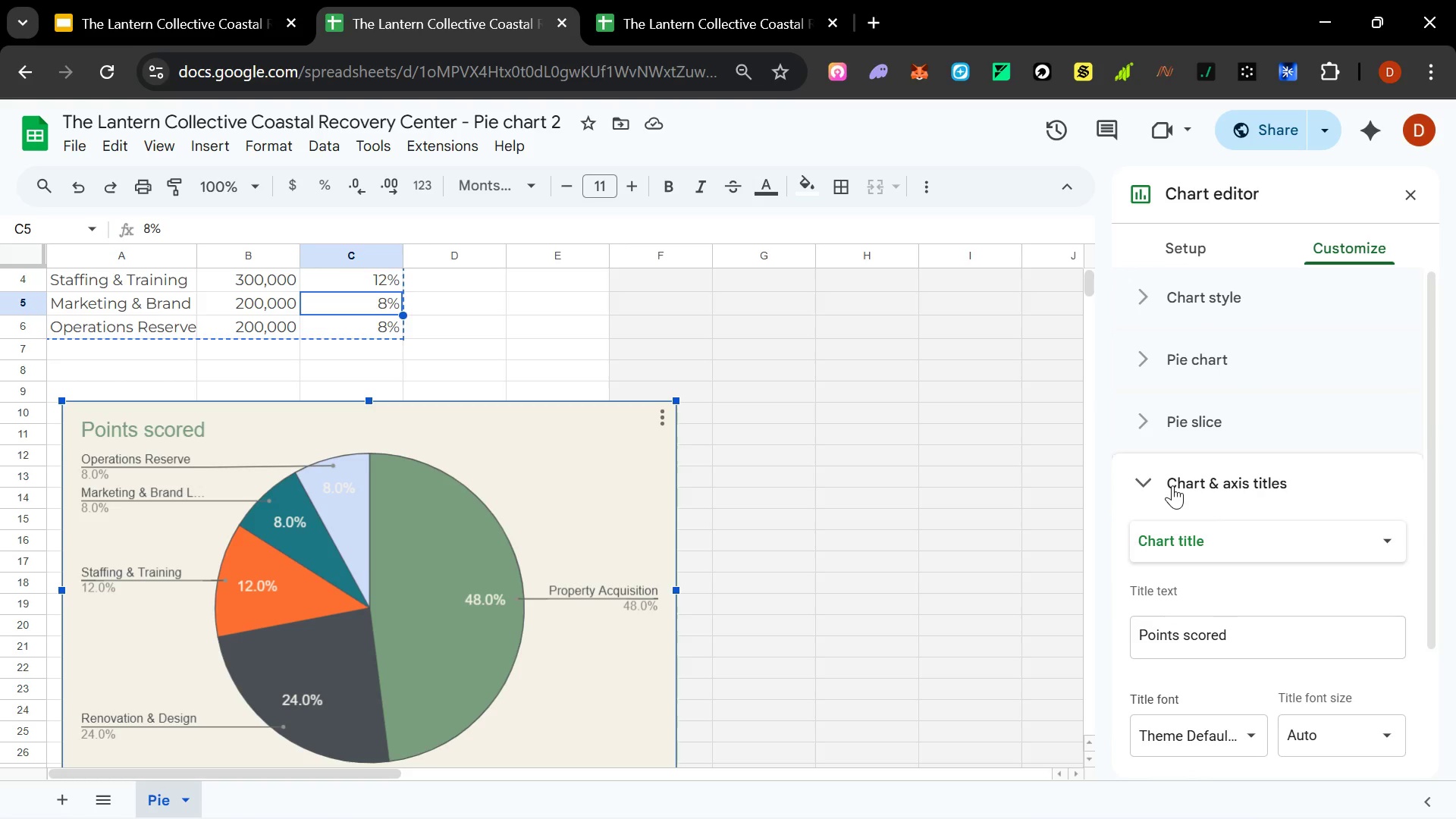 
left_click([1382, 548])
 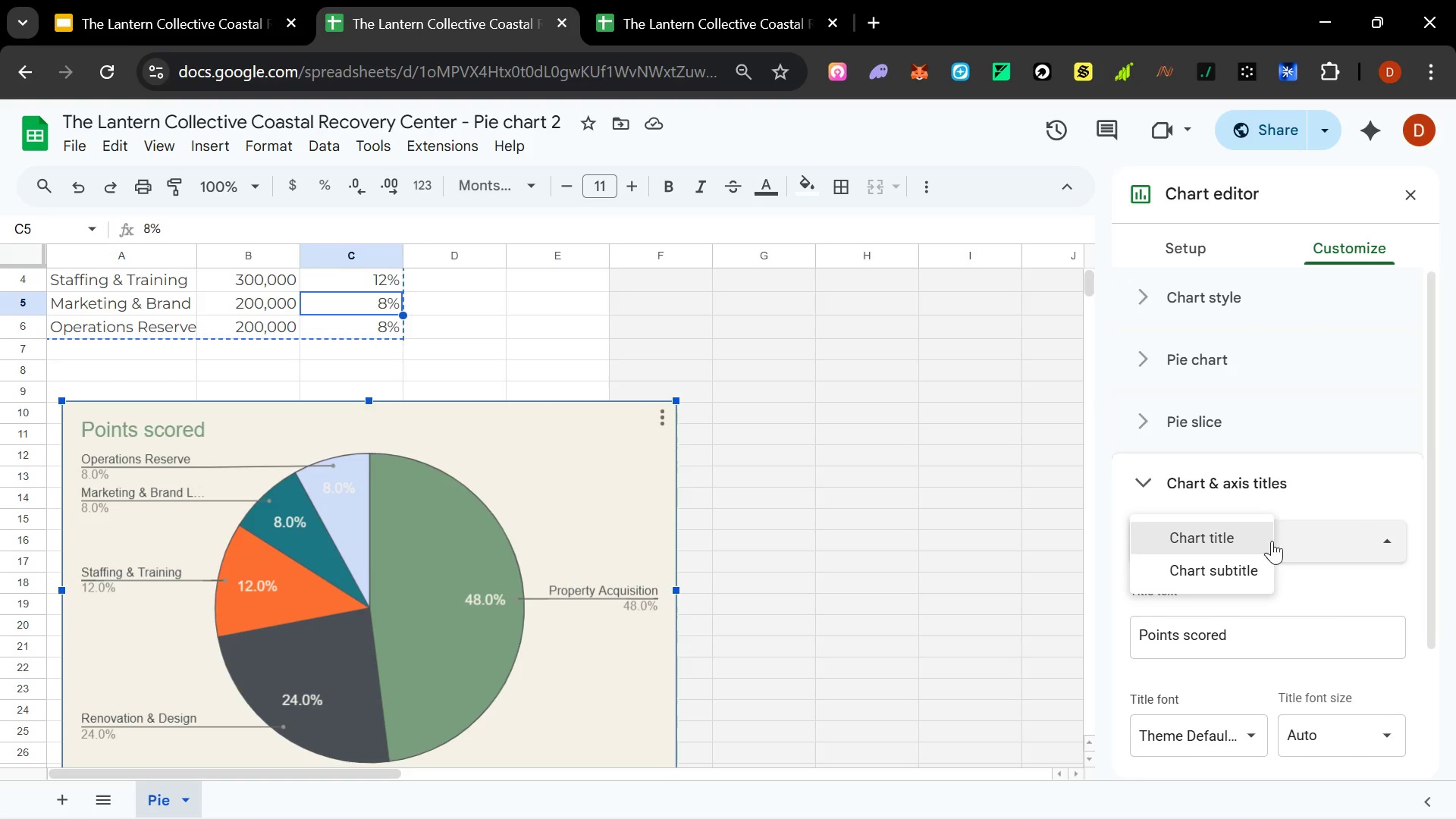 
left_click([1255, 633])
 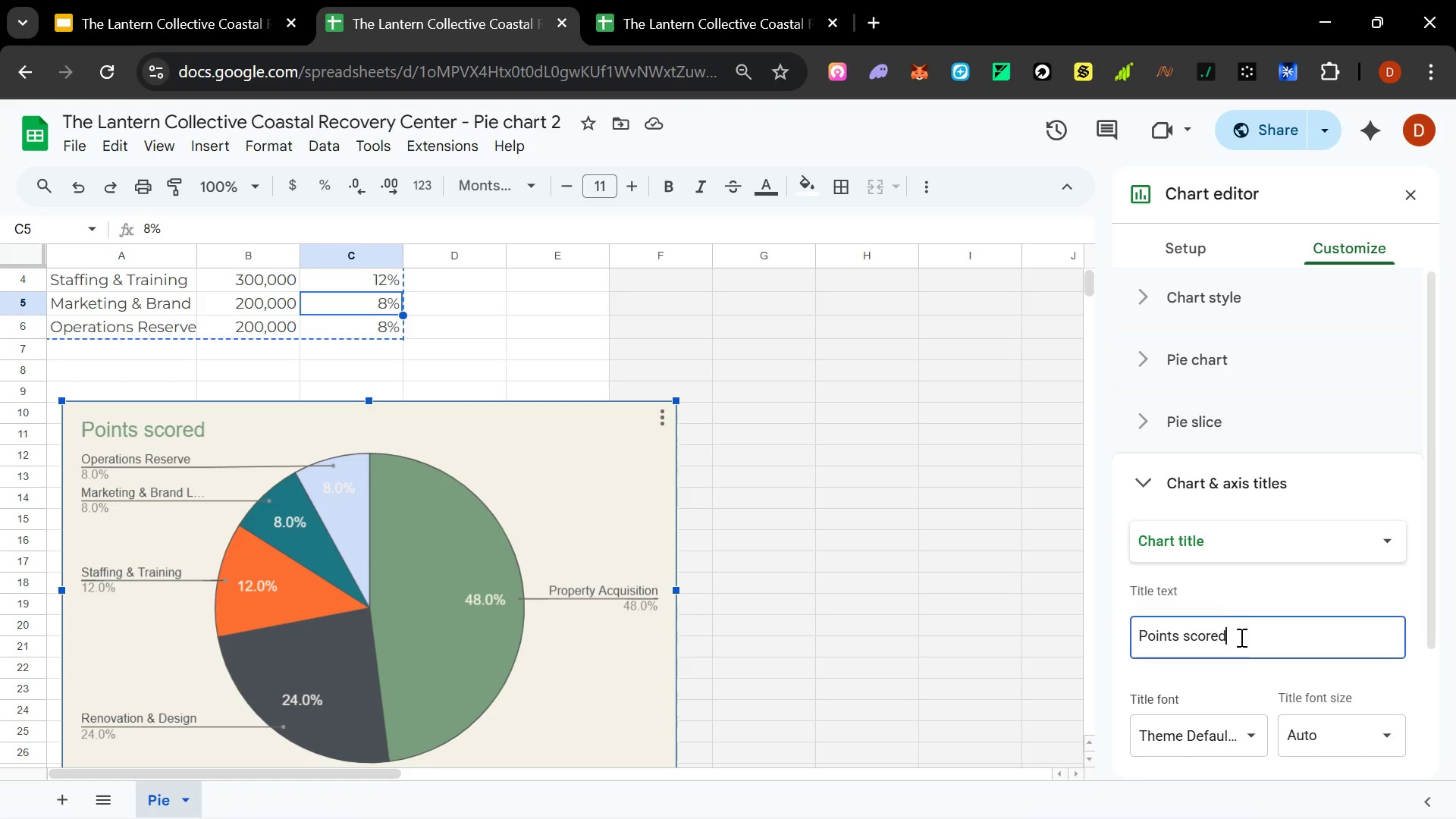 
left_click_drag(start_coordinate=[1238, 639], to_coordinate=[1101, 626])
 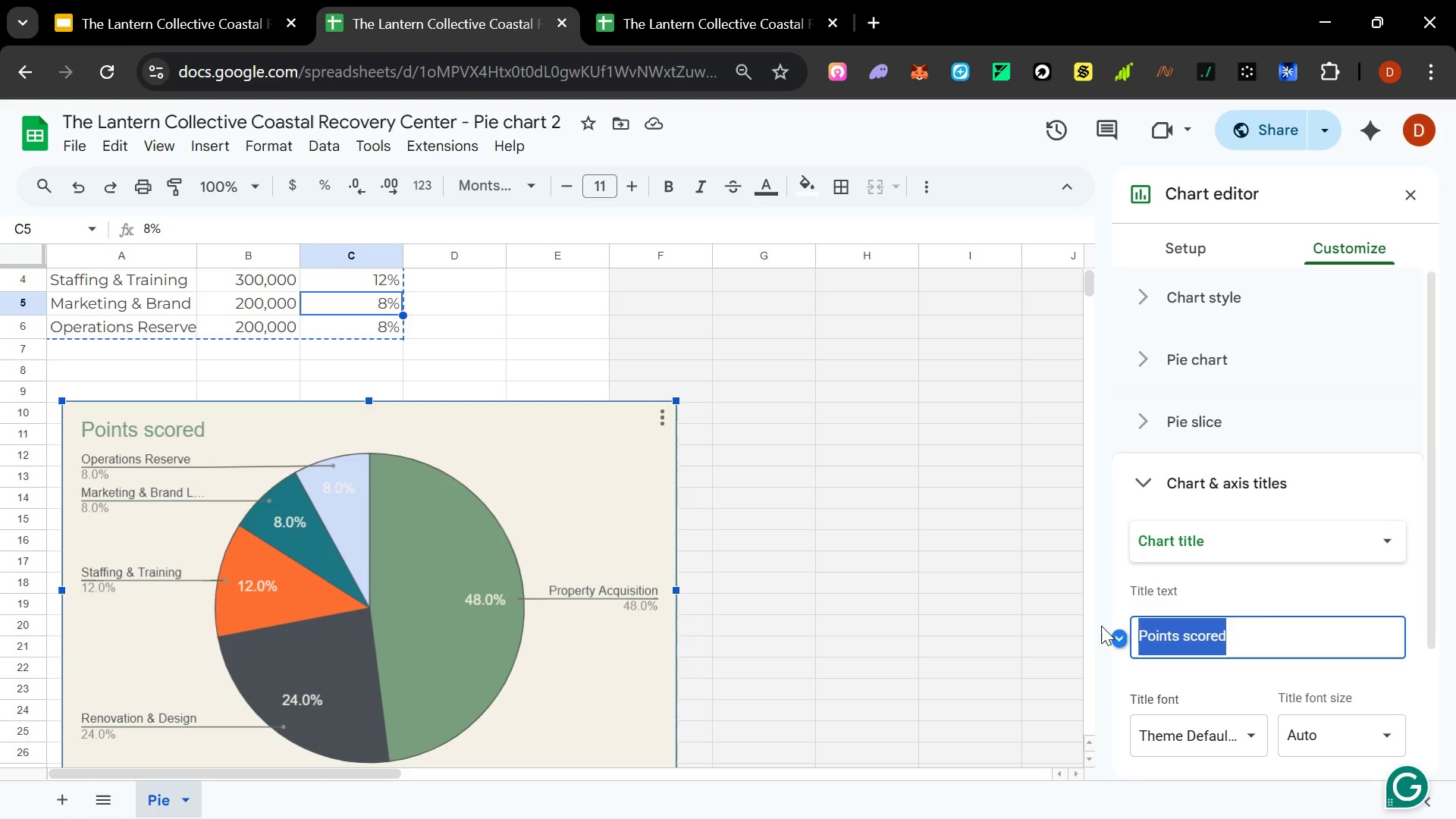 
type(use )
key(Backspace)
key(Backspace)
key(Backspace)
key(Backspace)
type(Use of Funds)
key(Backspace)
type(ds)
 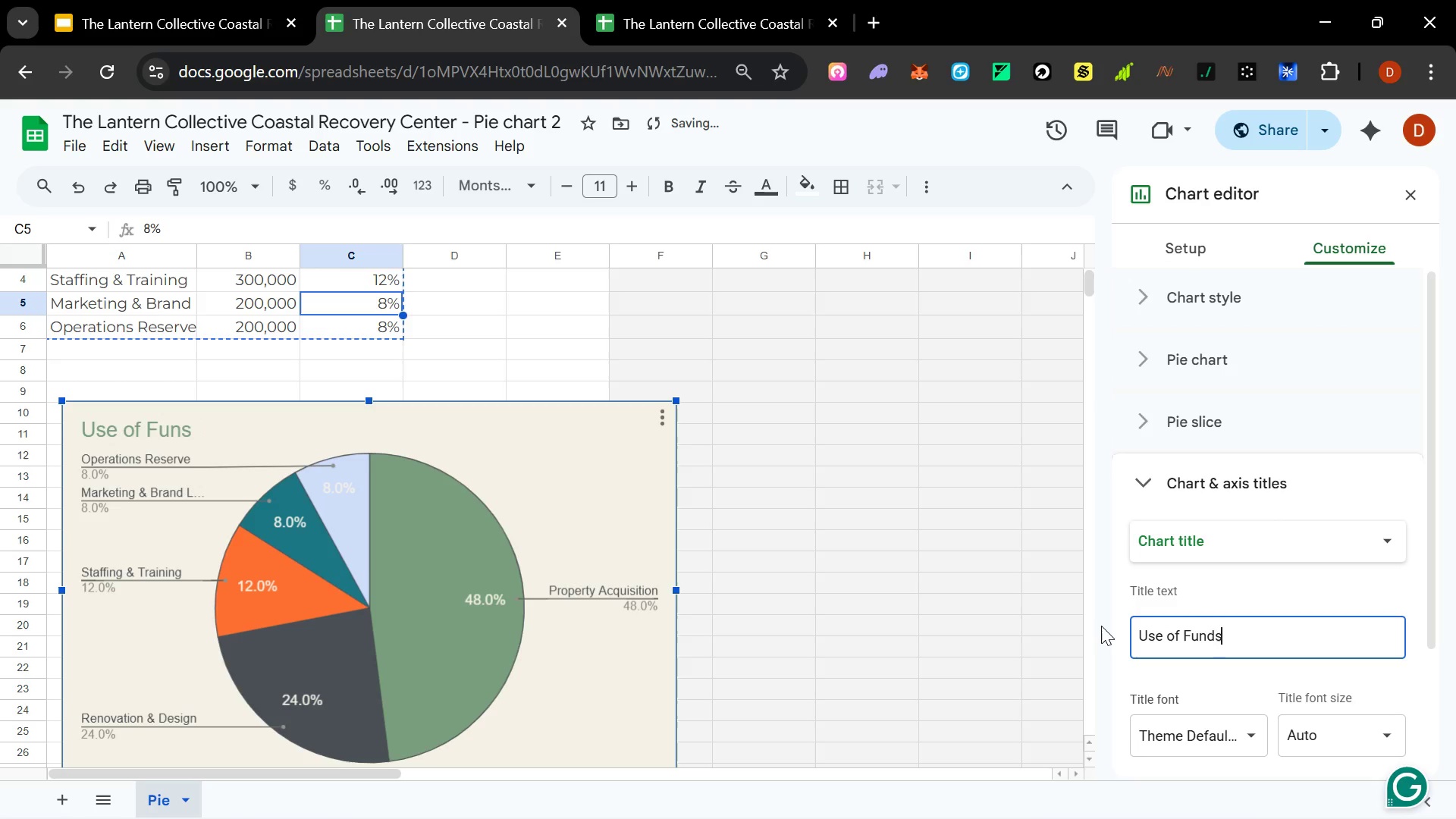 
scroll: coordinate [1295, 585], scroll_direction: down, amount: 2.0
 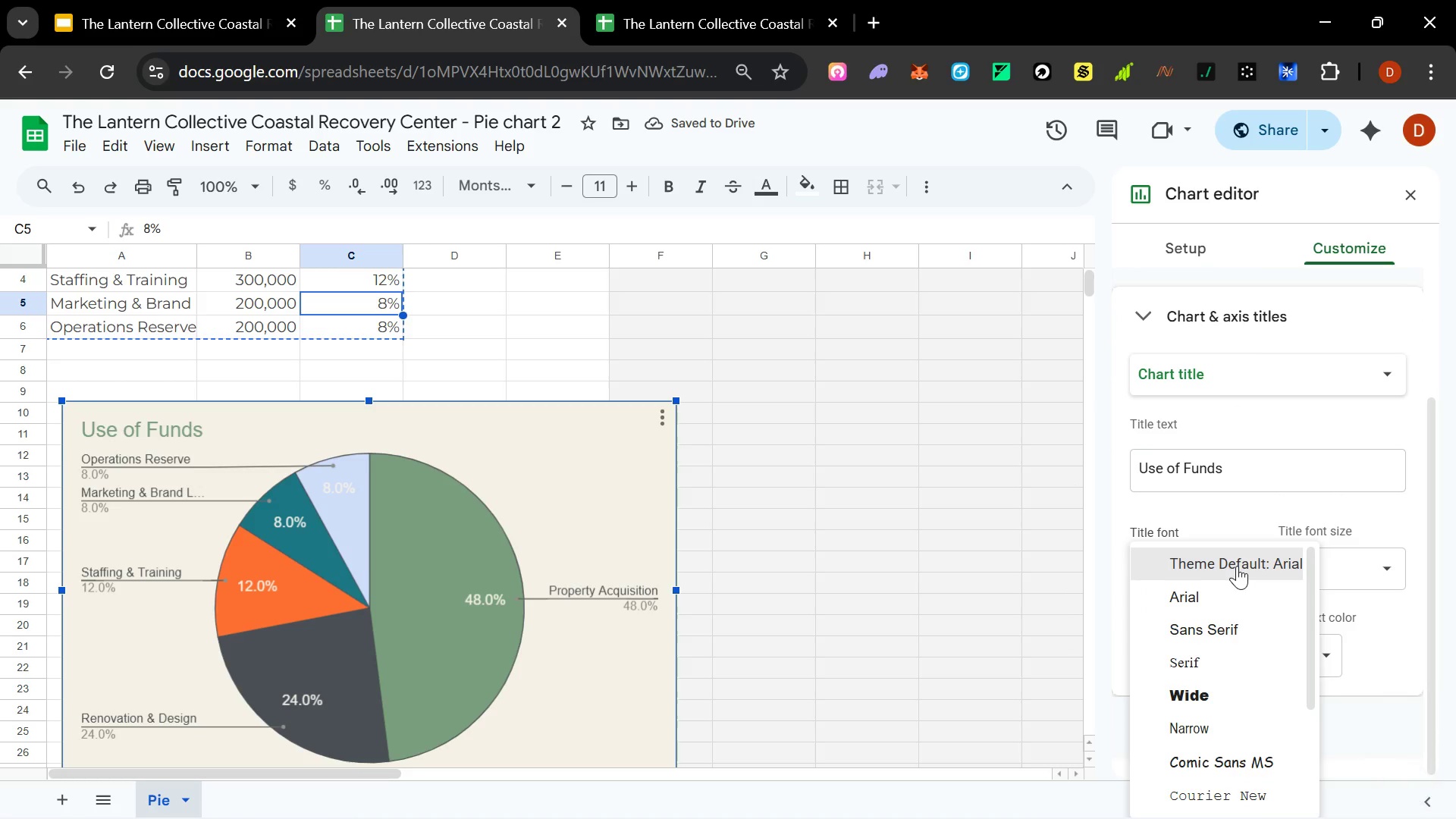 
left_click([1252, 505])
 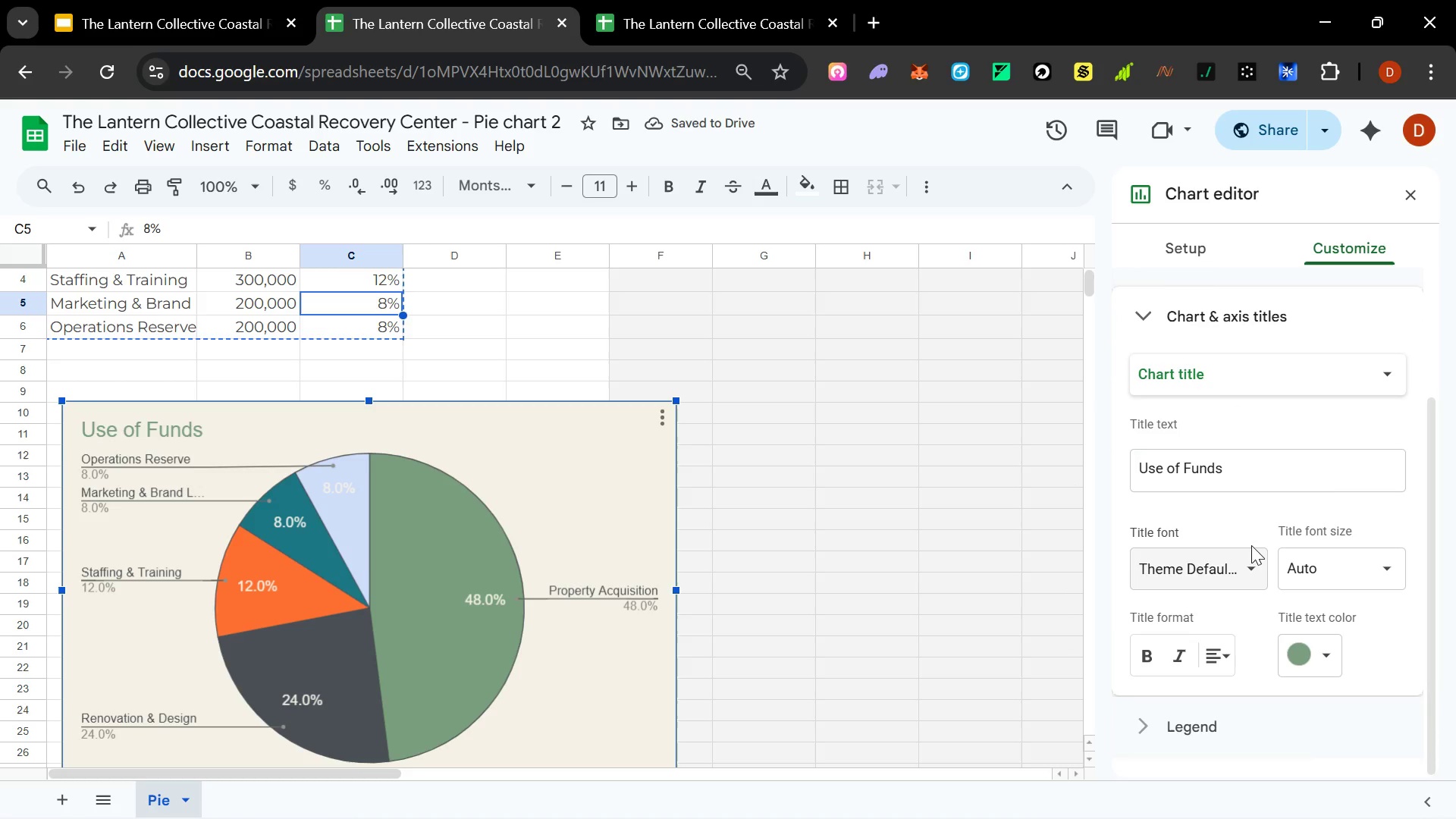 
scroll: coordinate [1248, 547], scroll_direction: up, amount: 8.0
 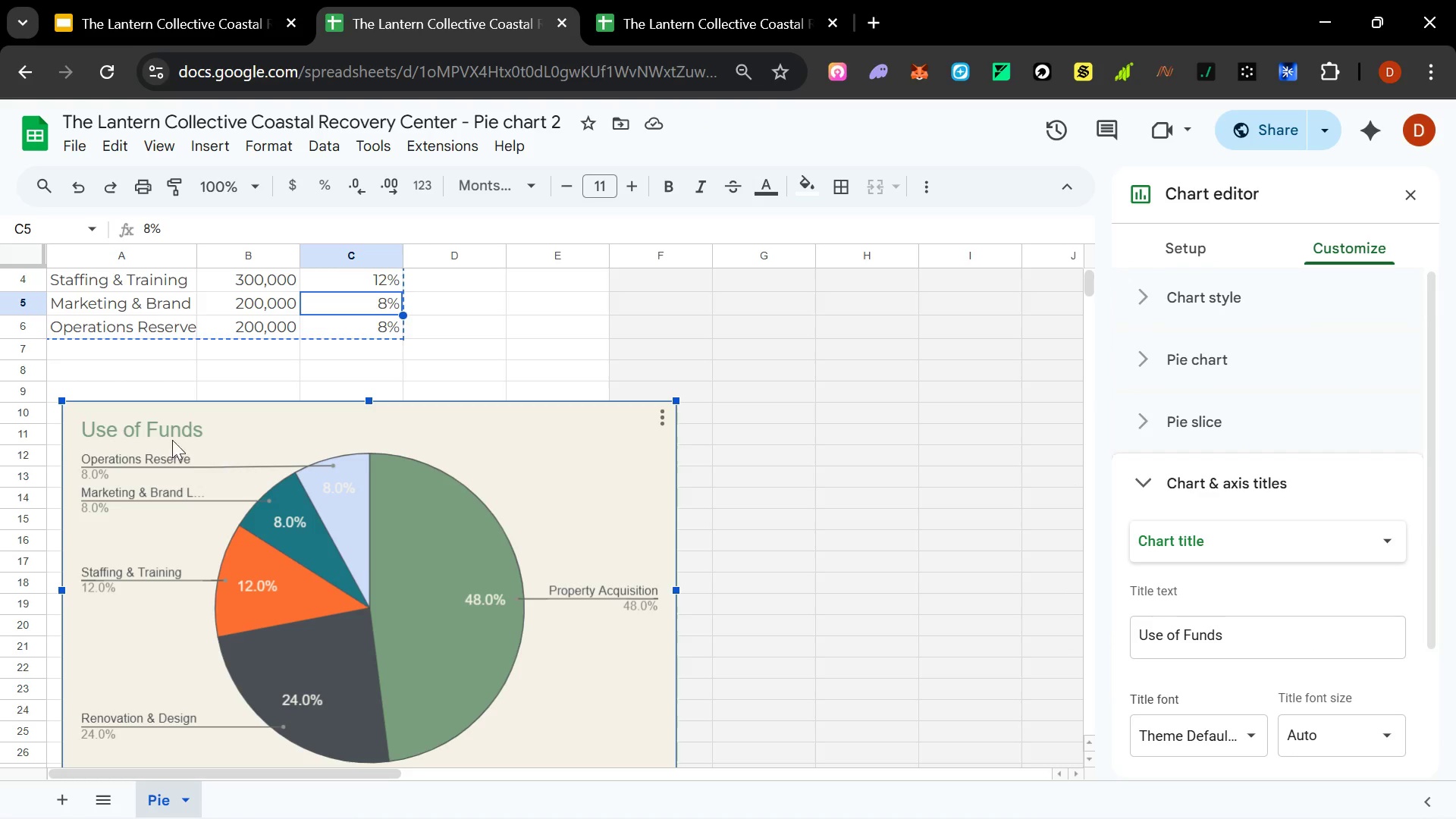 
left_click([141, 435])
 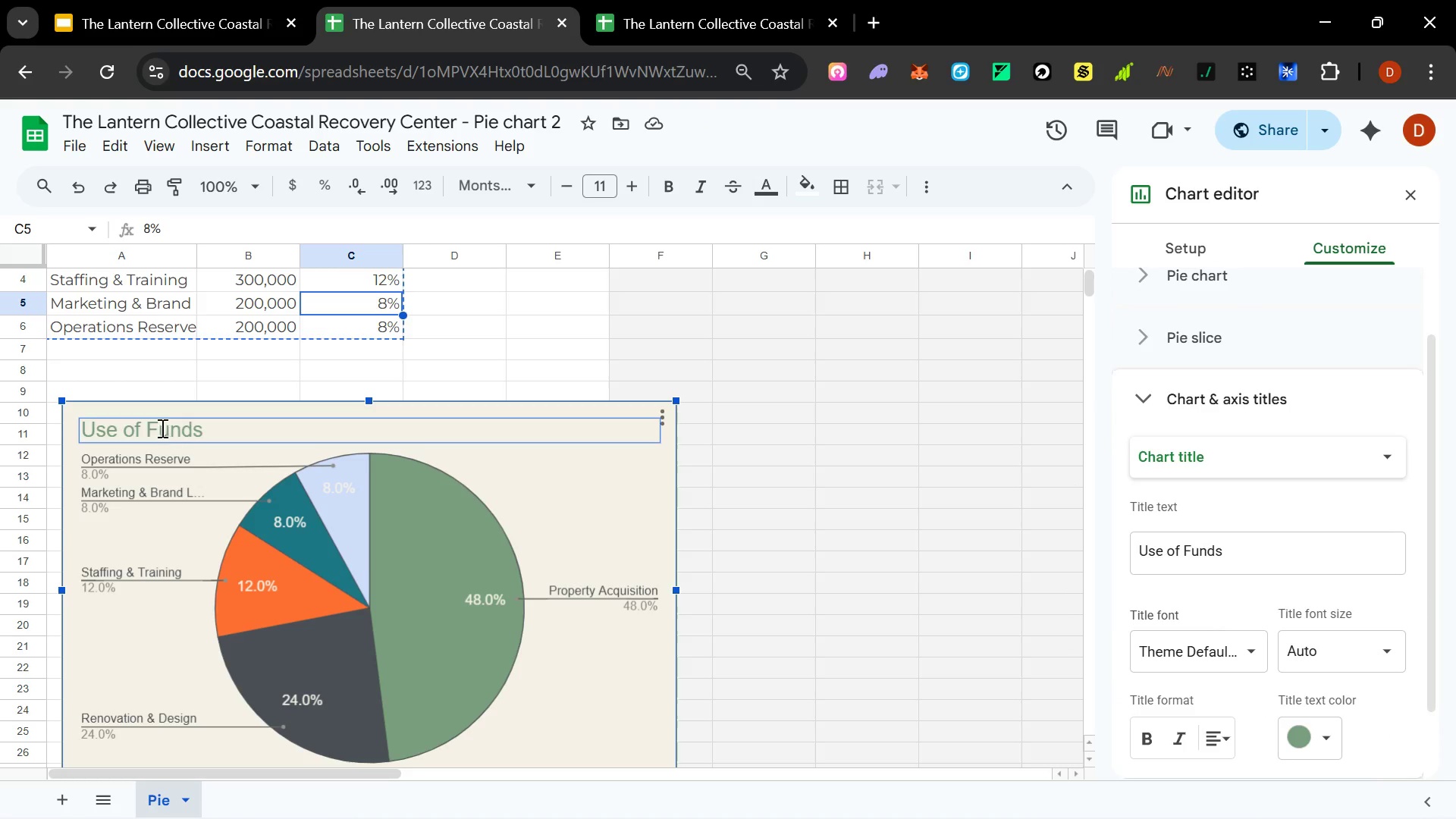 
double_click([161, 428])
 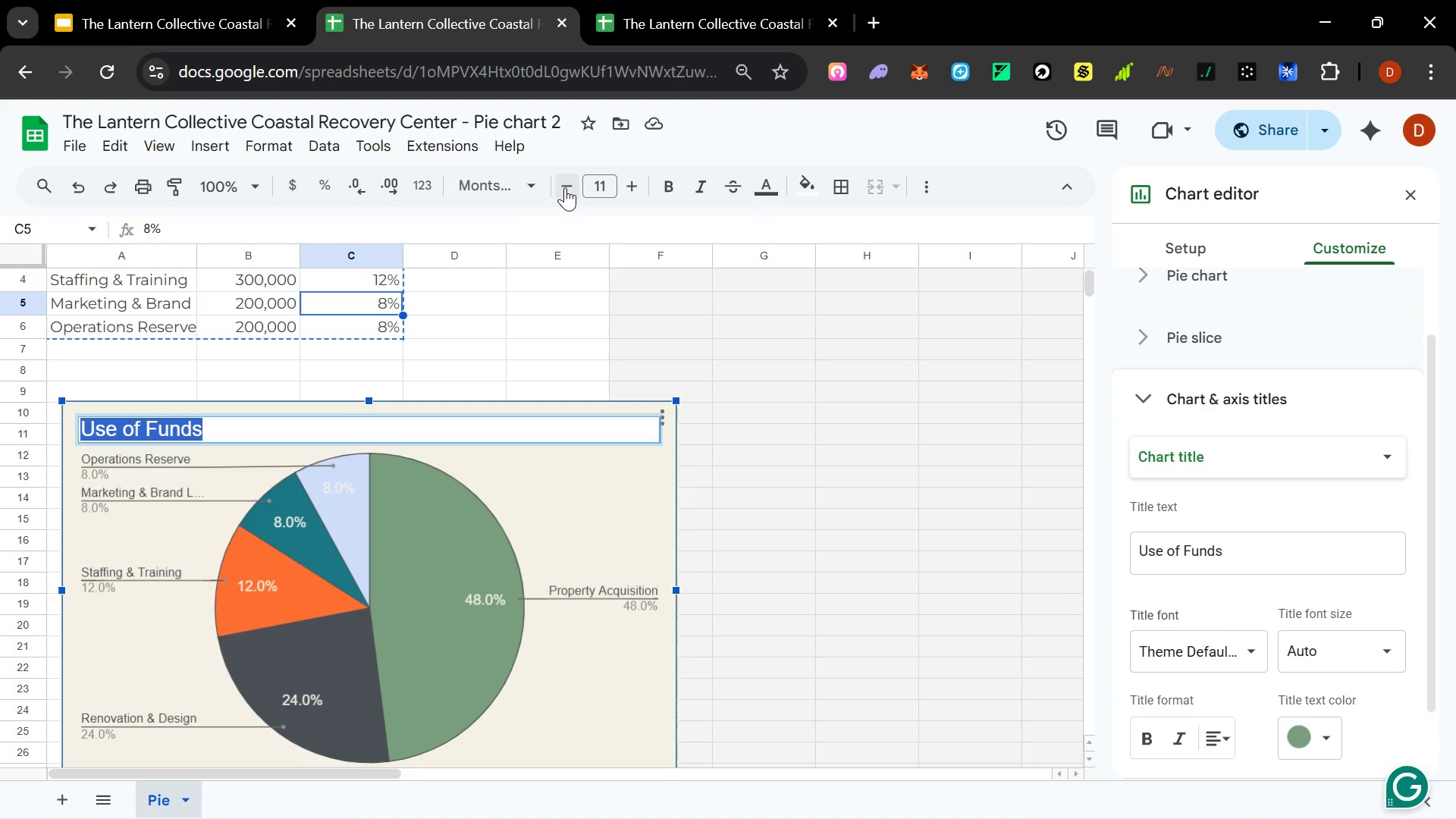 
left_click([535, 186])
 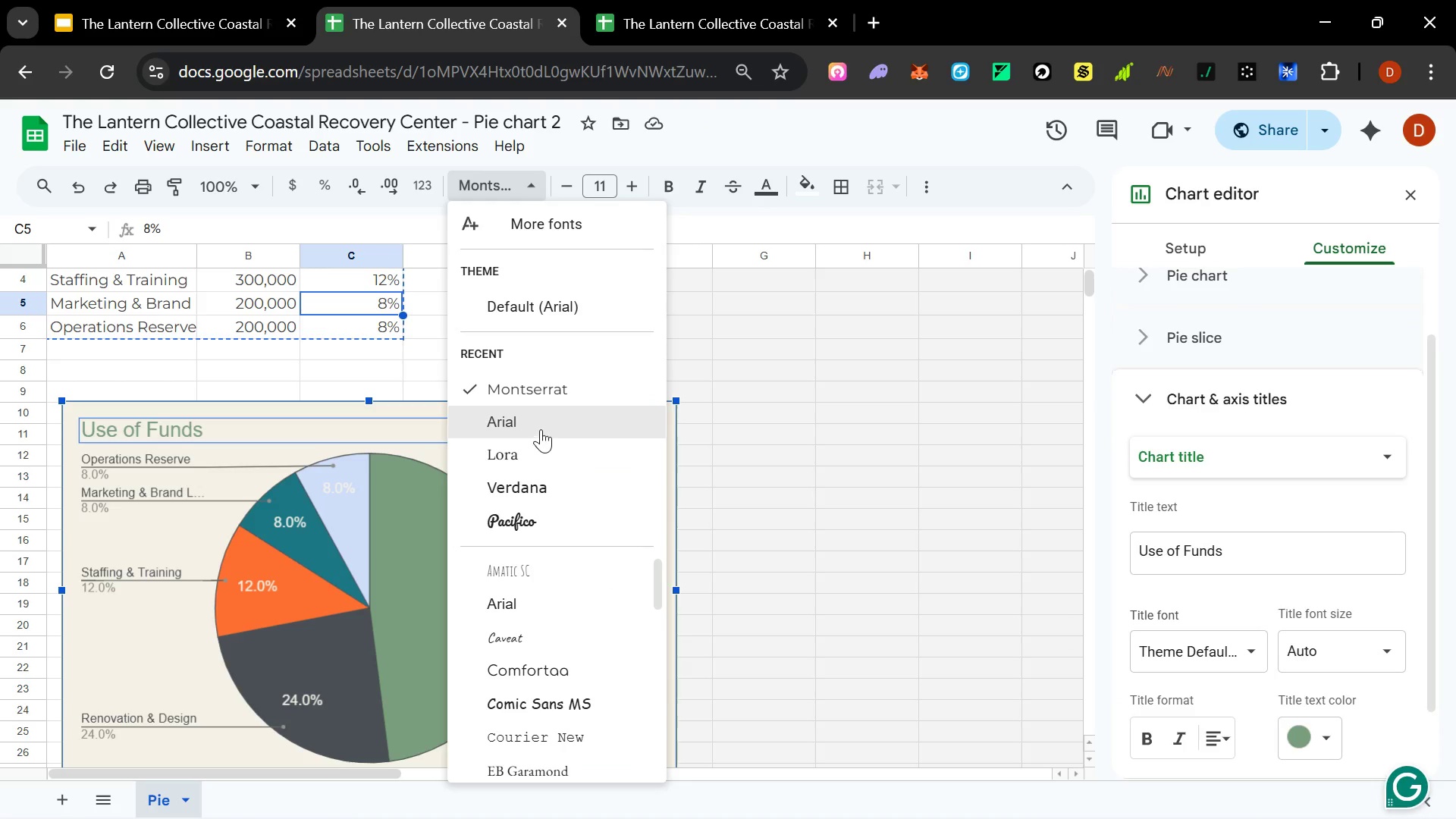 
left_click([550, 392])
 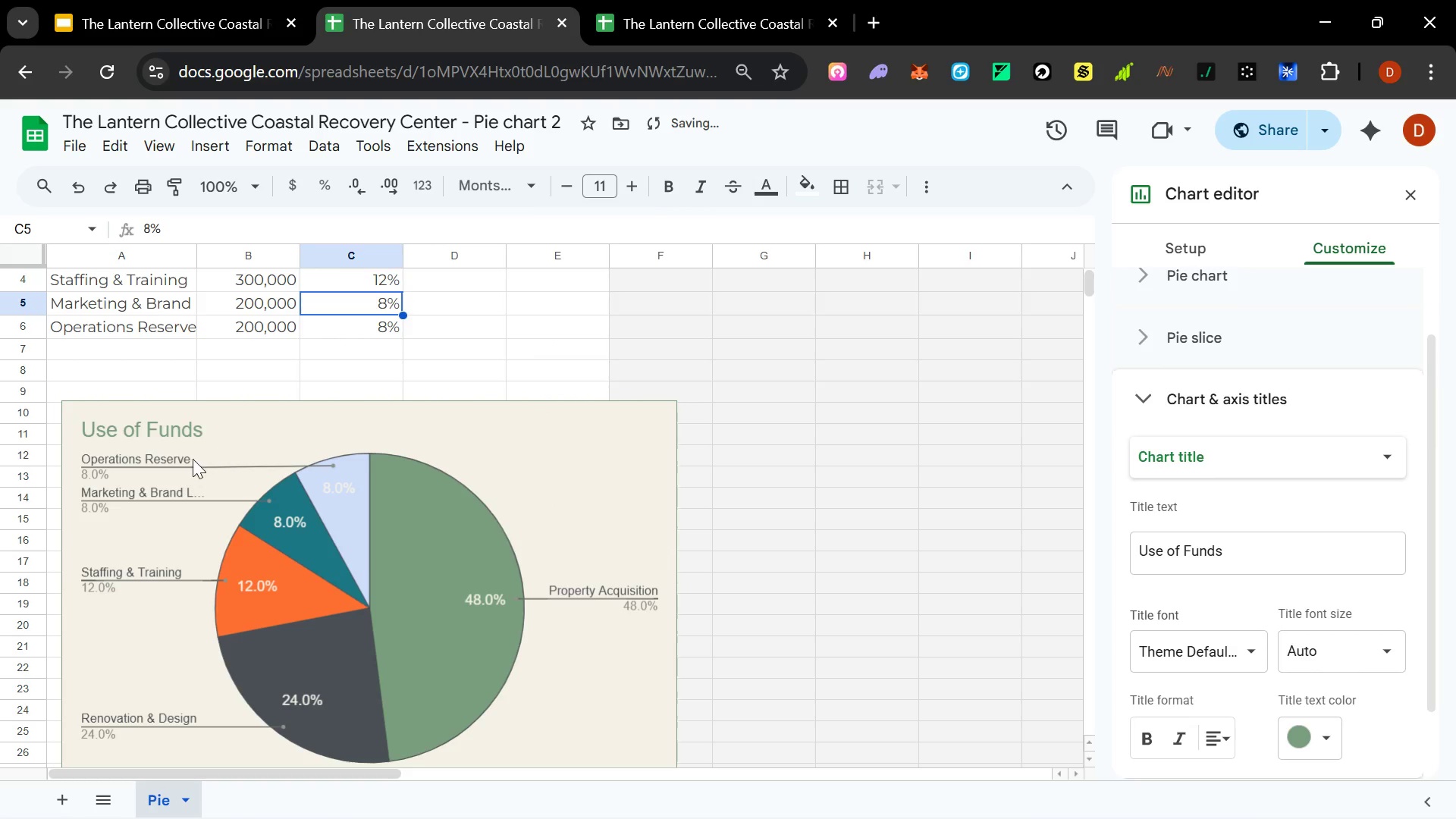 
left_click([176, 460])
 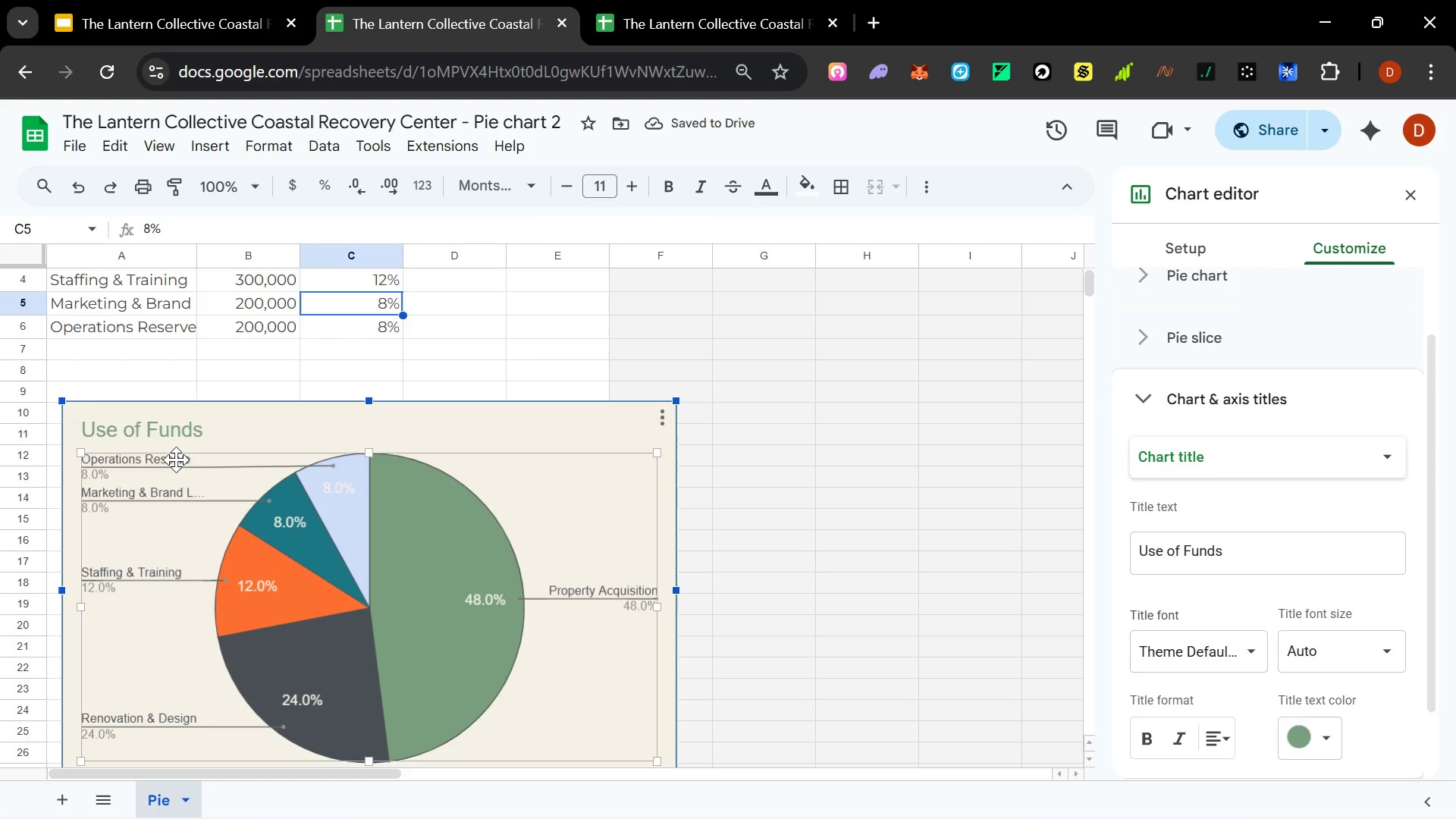 
double_click([176, 460])
 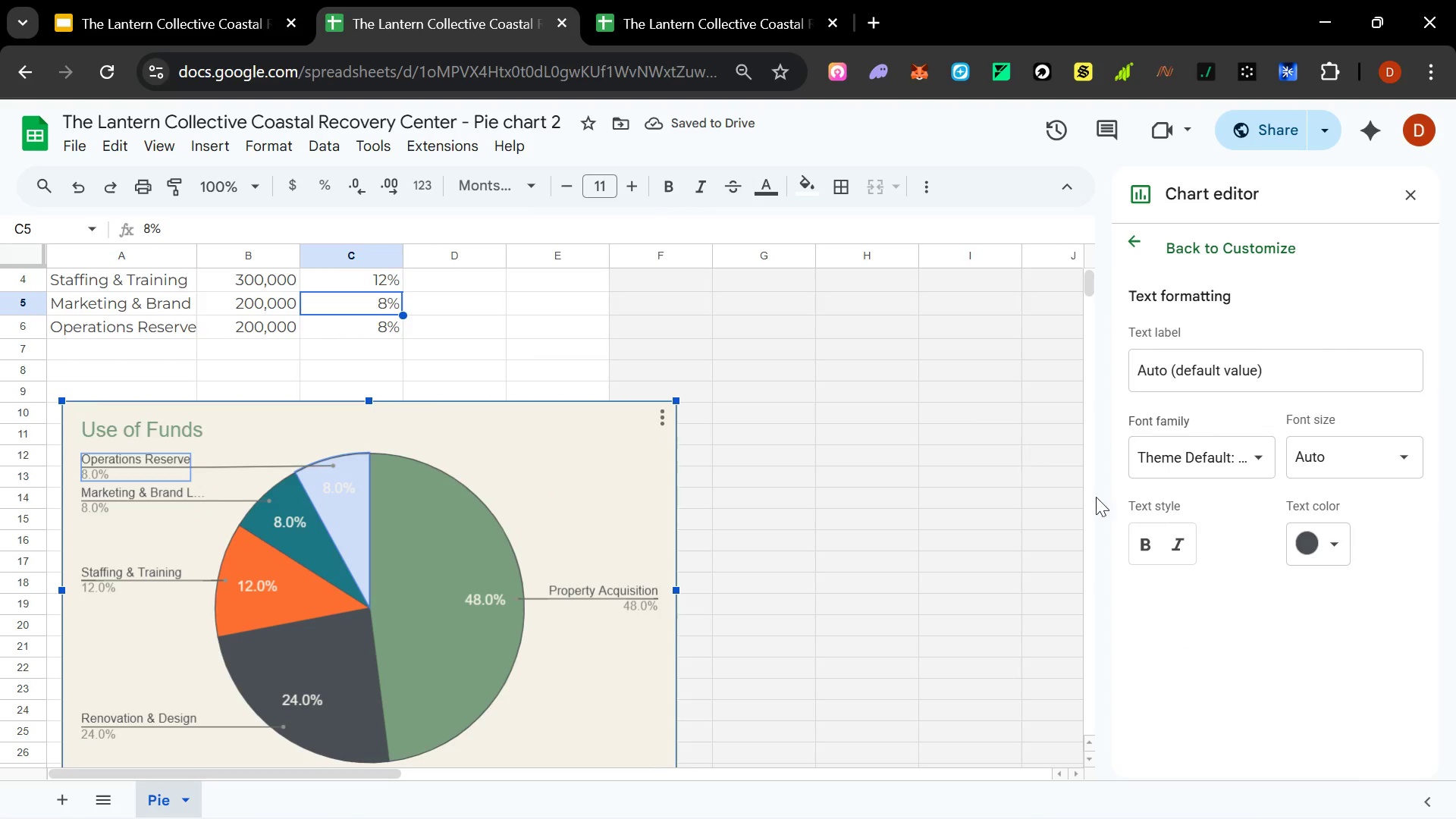 
left_click([1335, 541])
 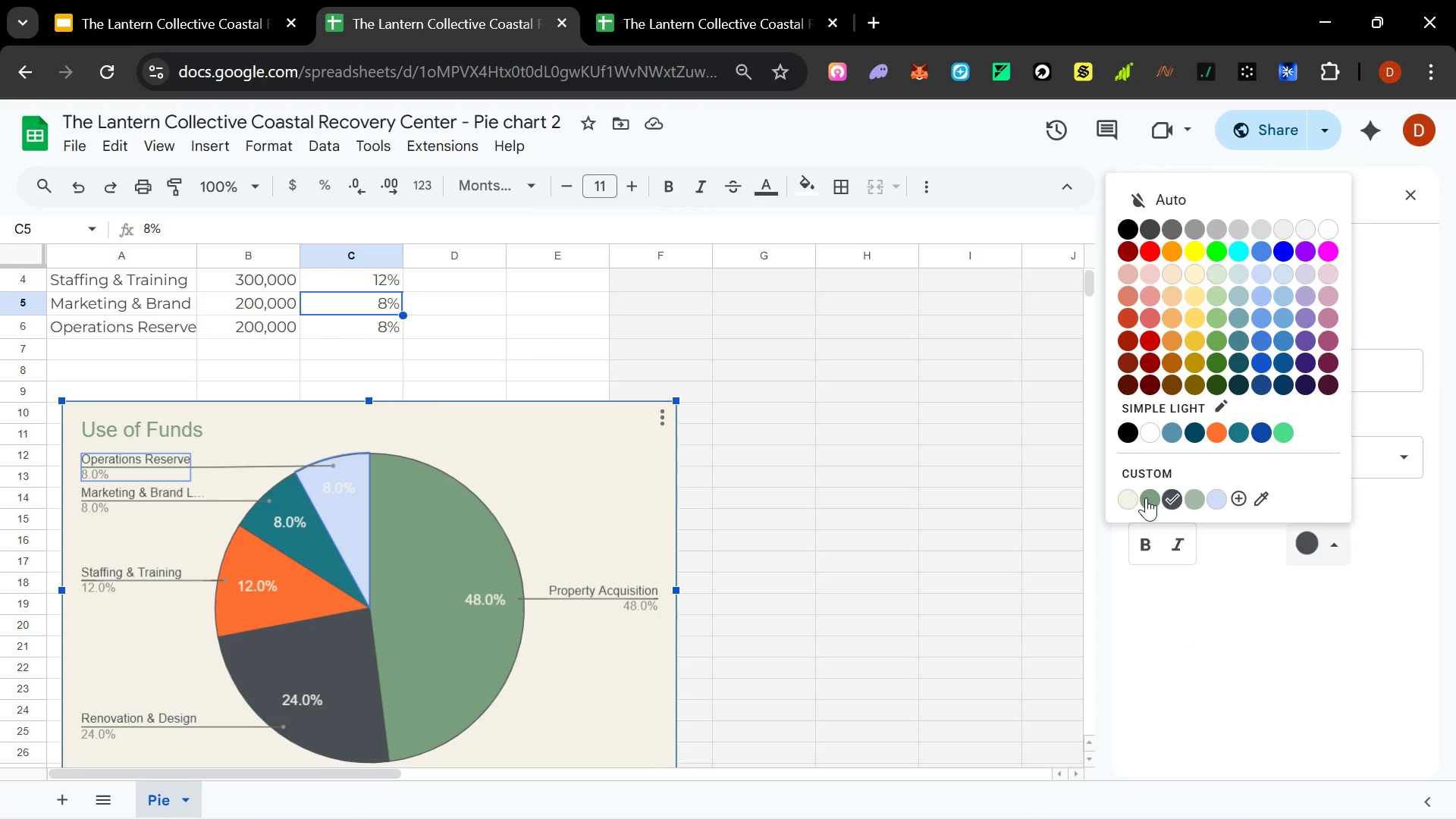 
left_click([1152, 501])
 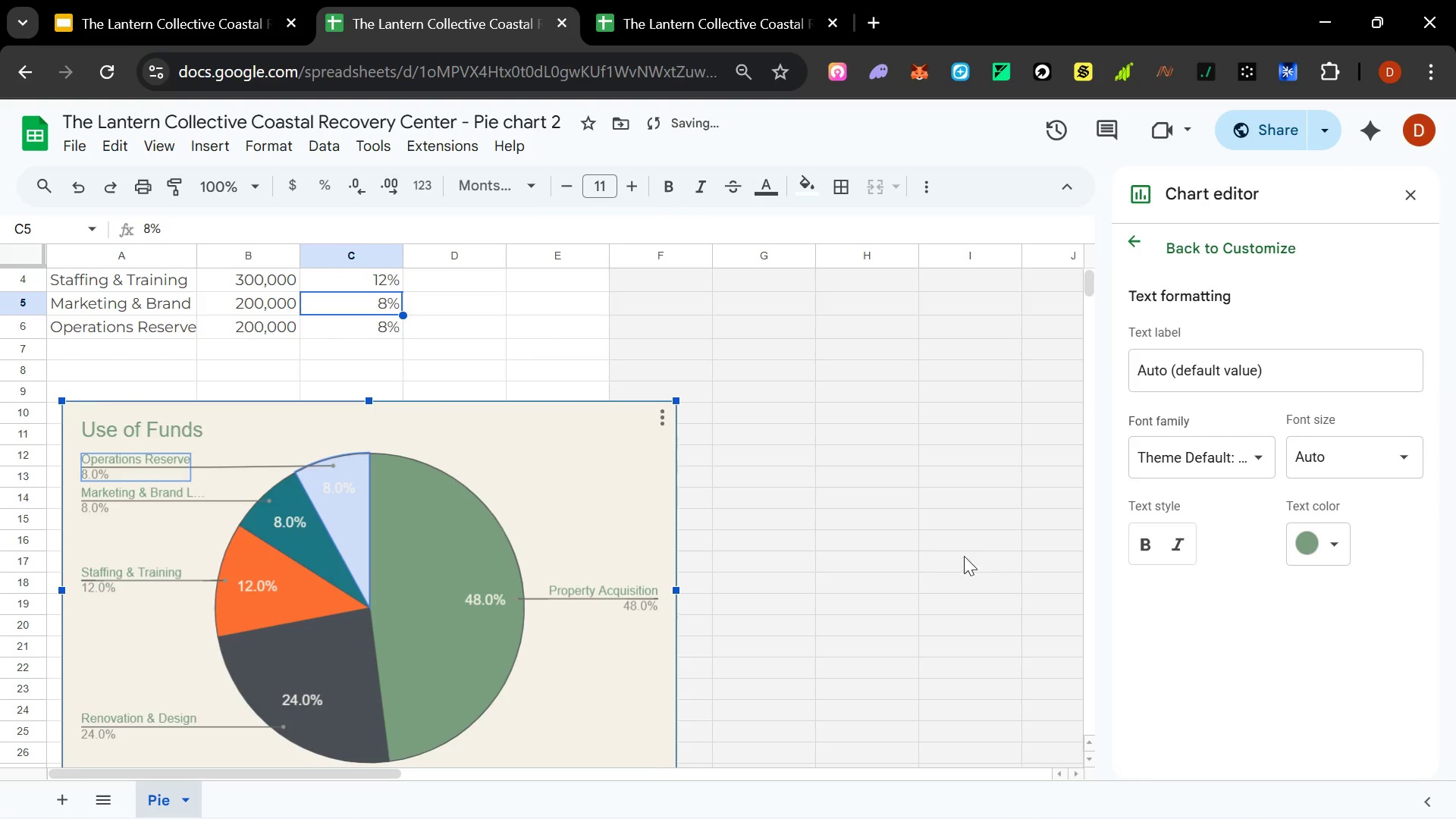 
left_click([943, 556])
 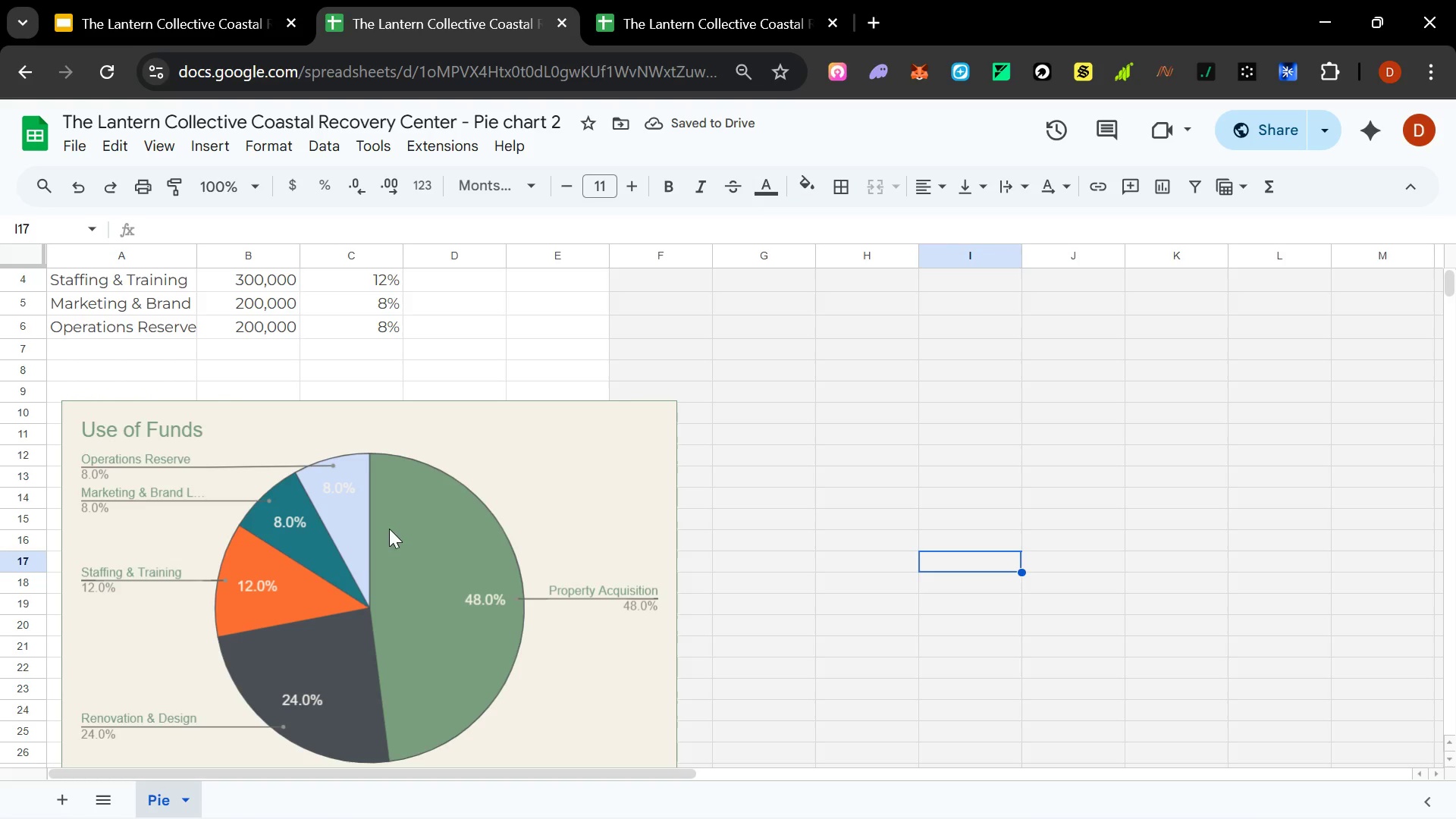 
double_click([337, 510])
 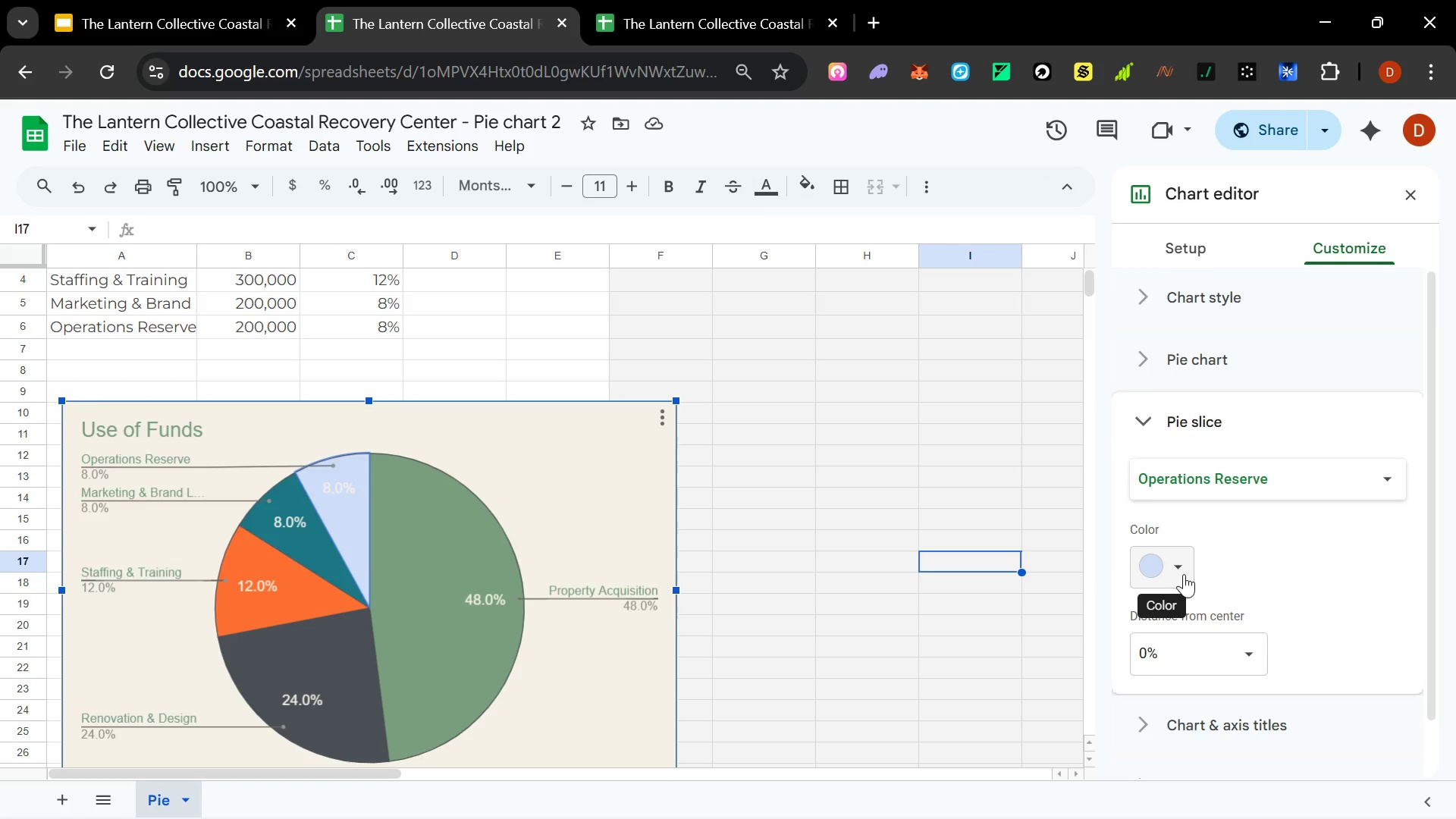 
left_click([1182, 573])
 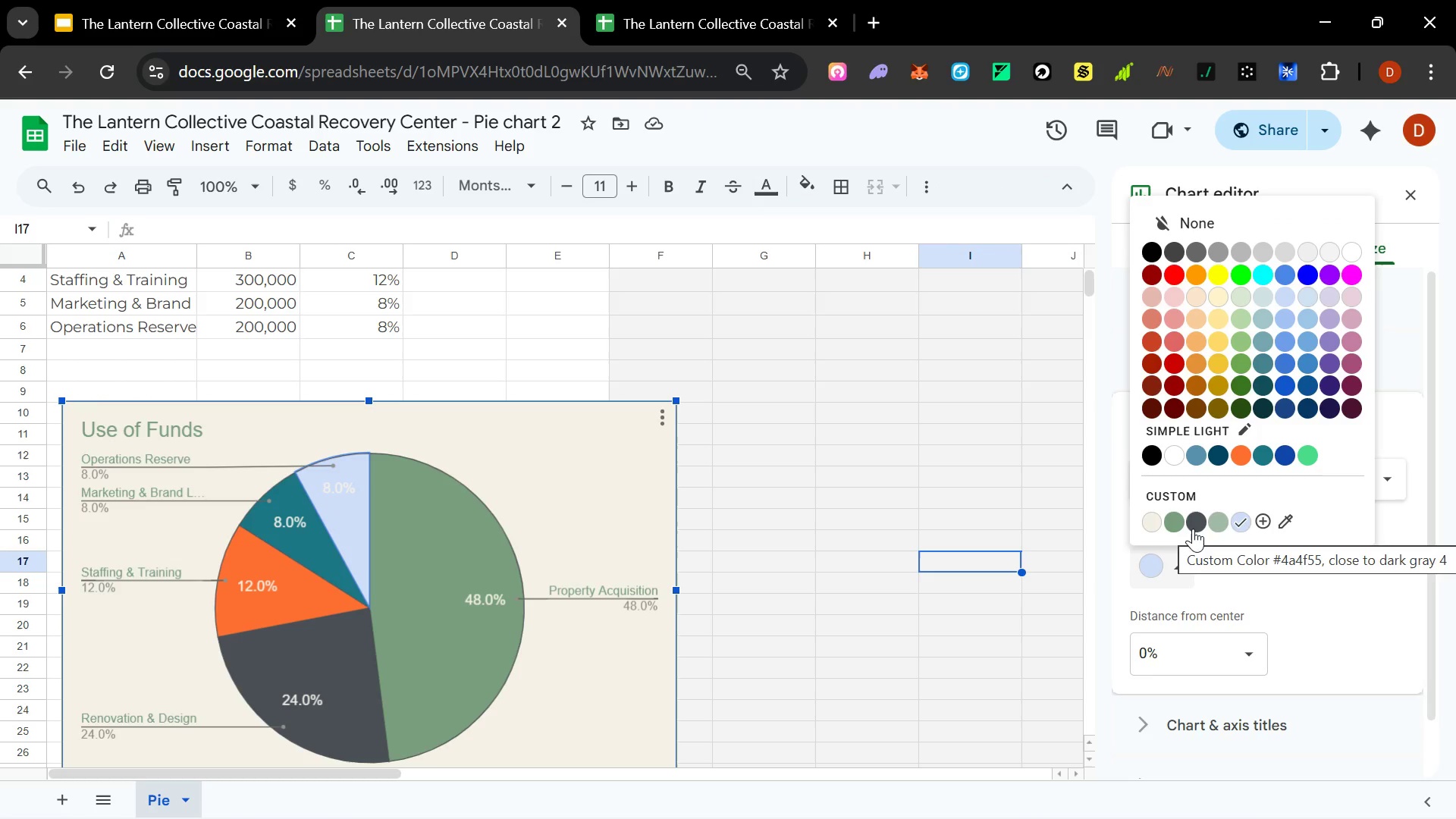 
left_click([1193, 529])
 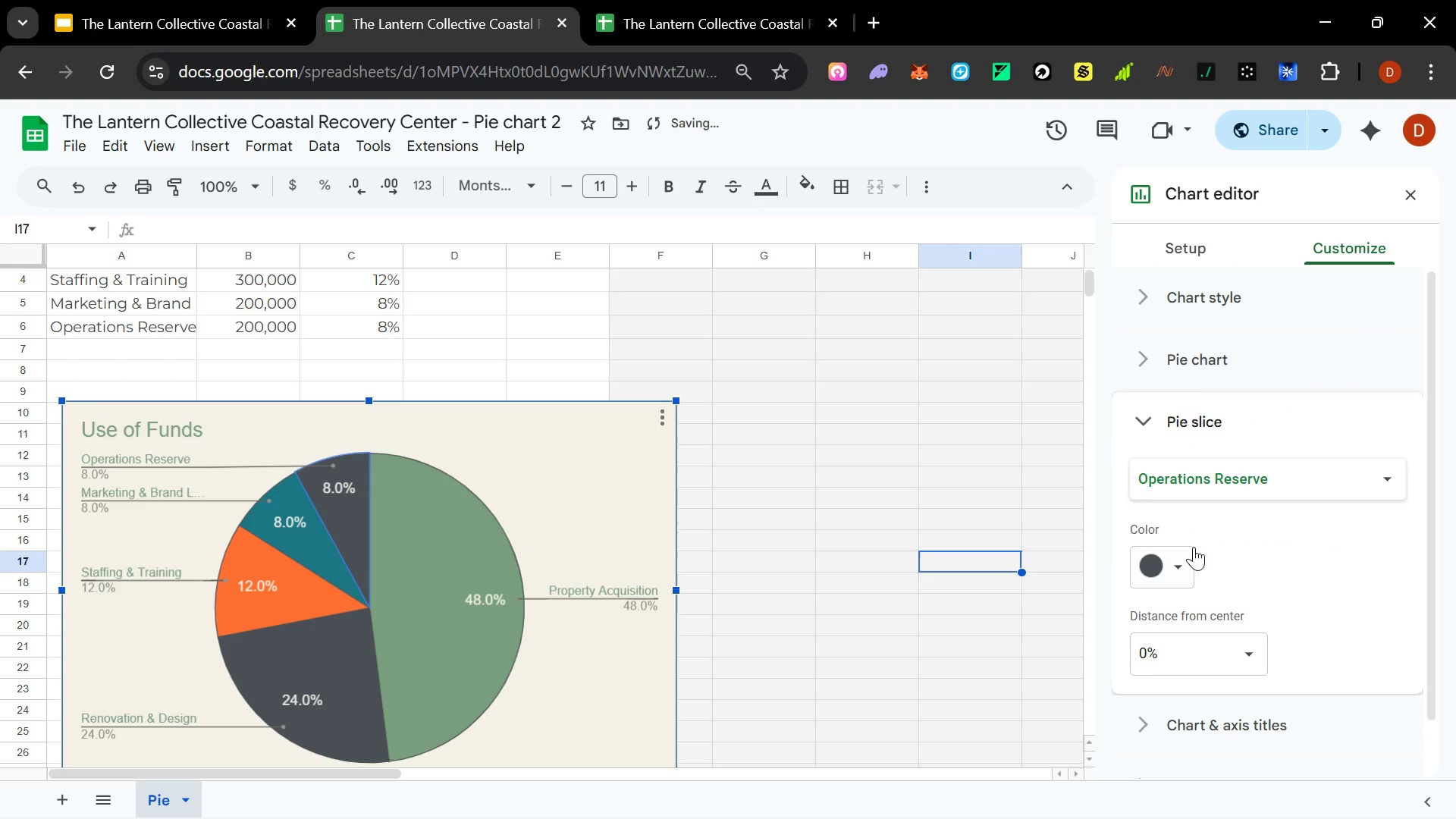 
left_click([1185, 558])
 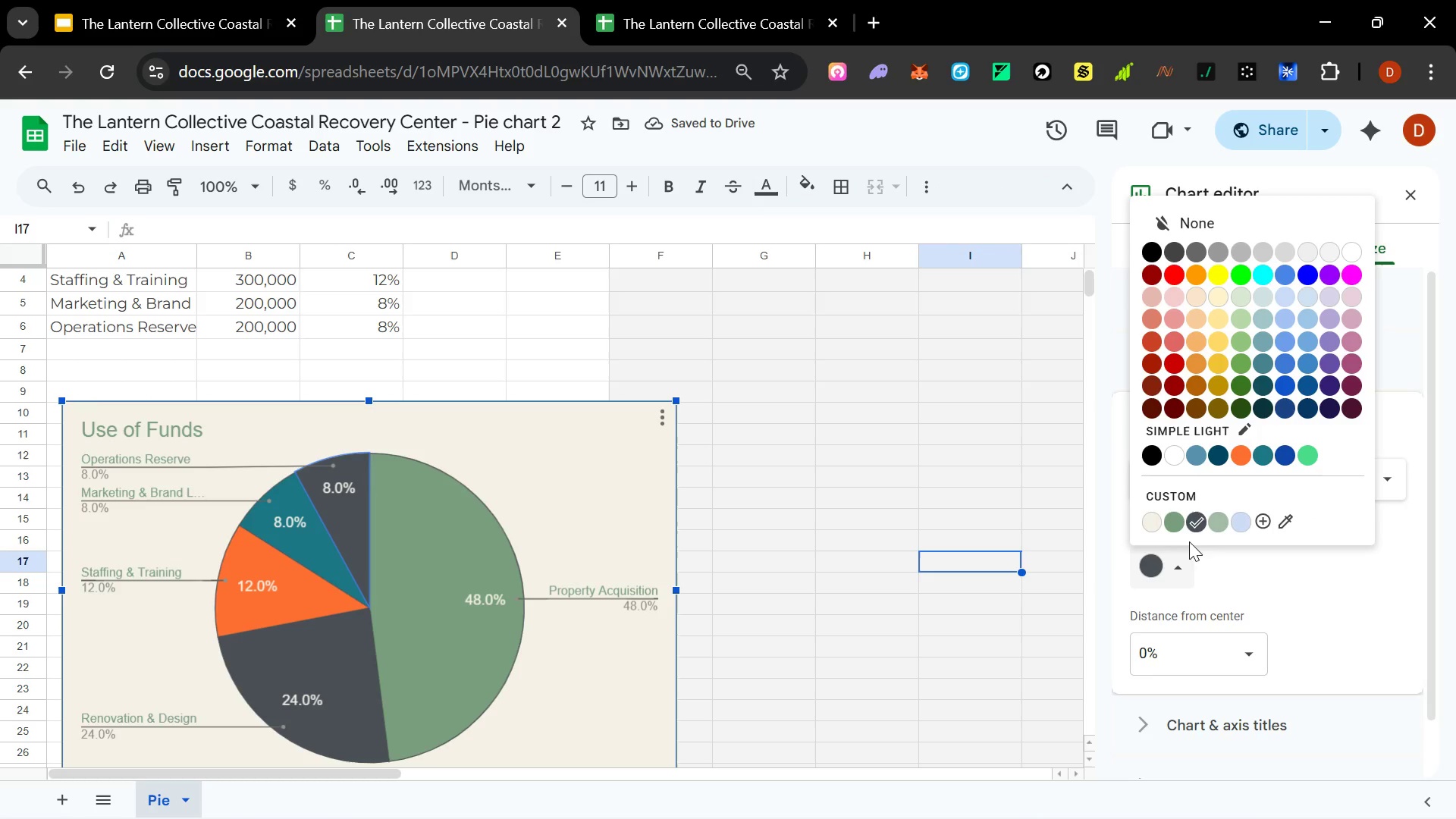 
mouse_move([1210, 519])
 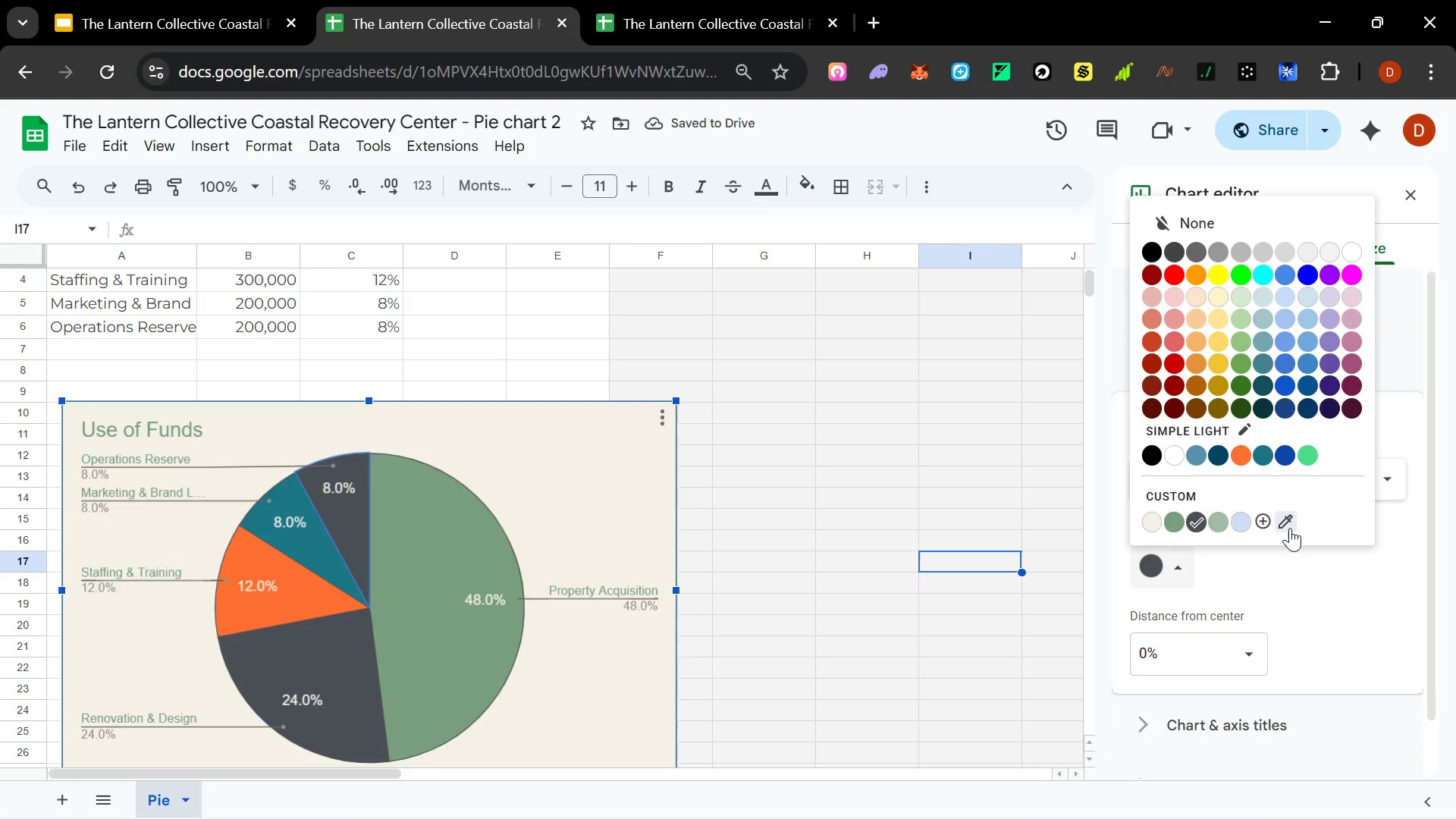 
left_click([1290, 528])
 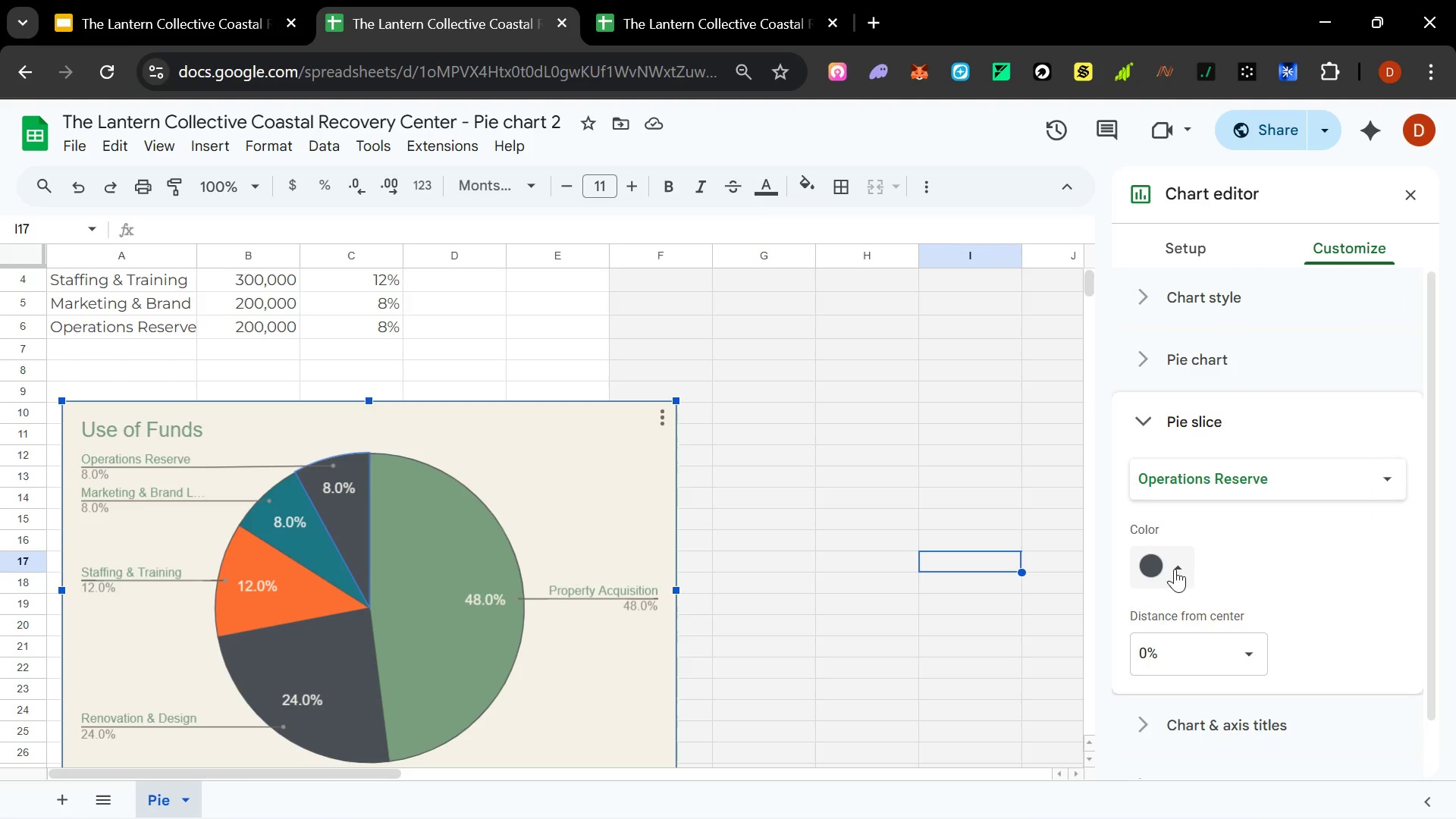 
left_click([1175, 569])
 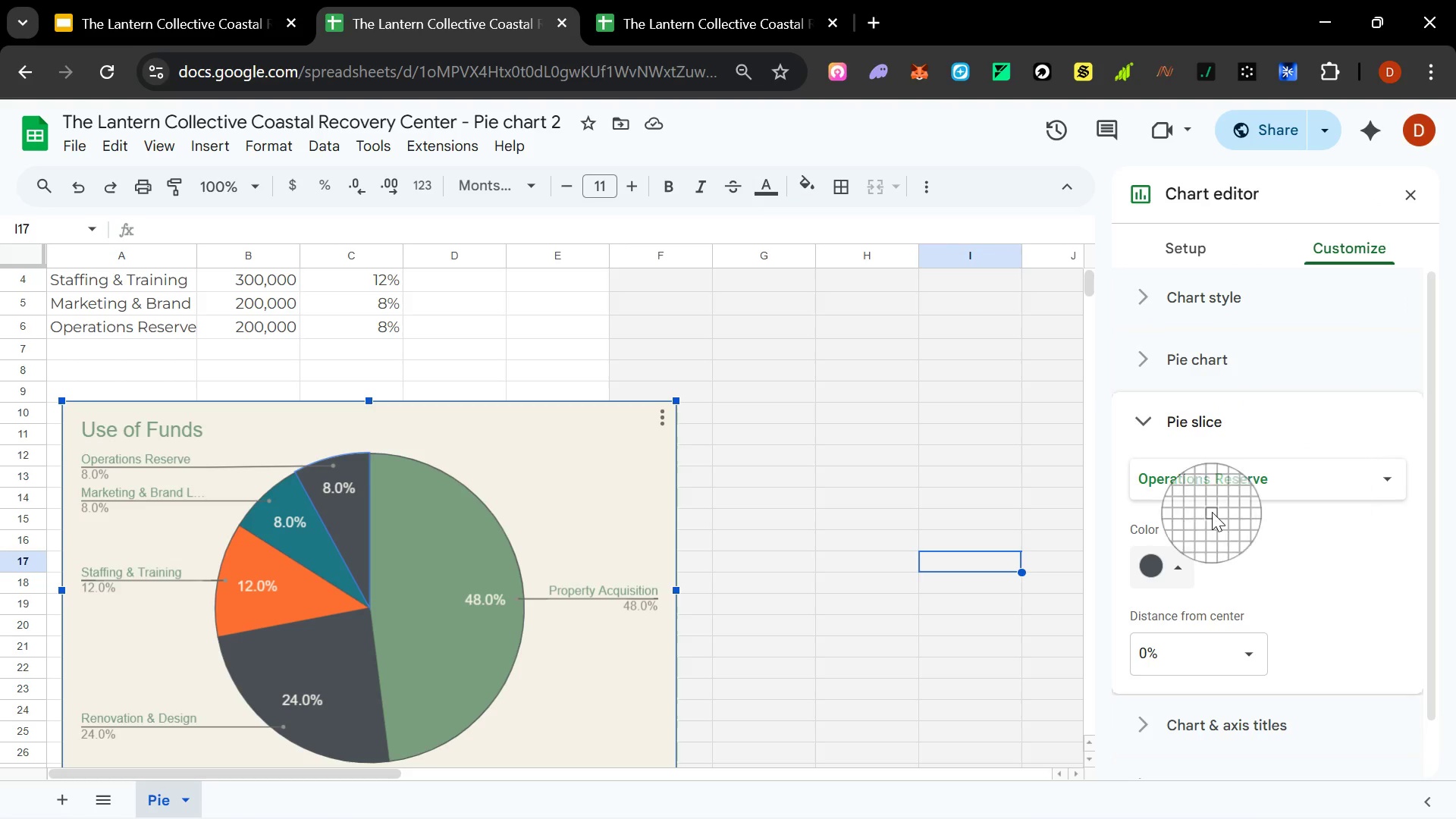 
key(Escape)
 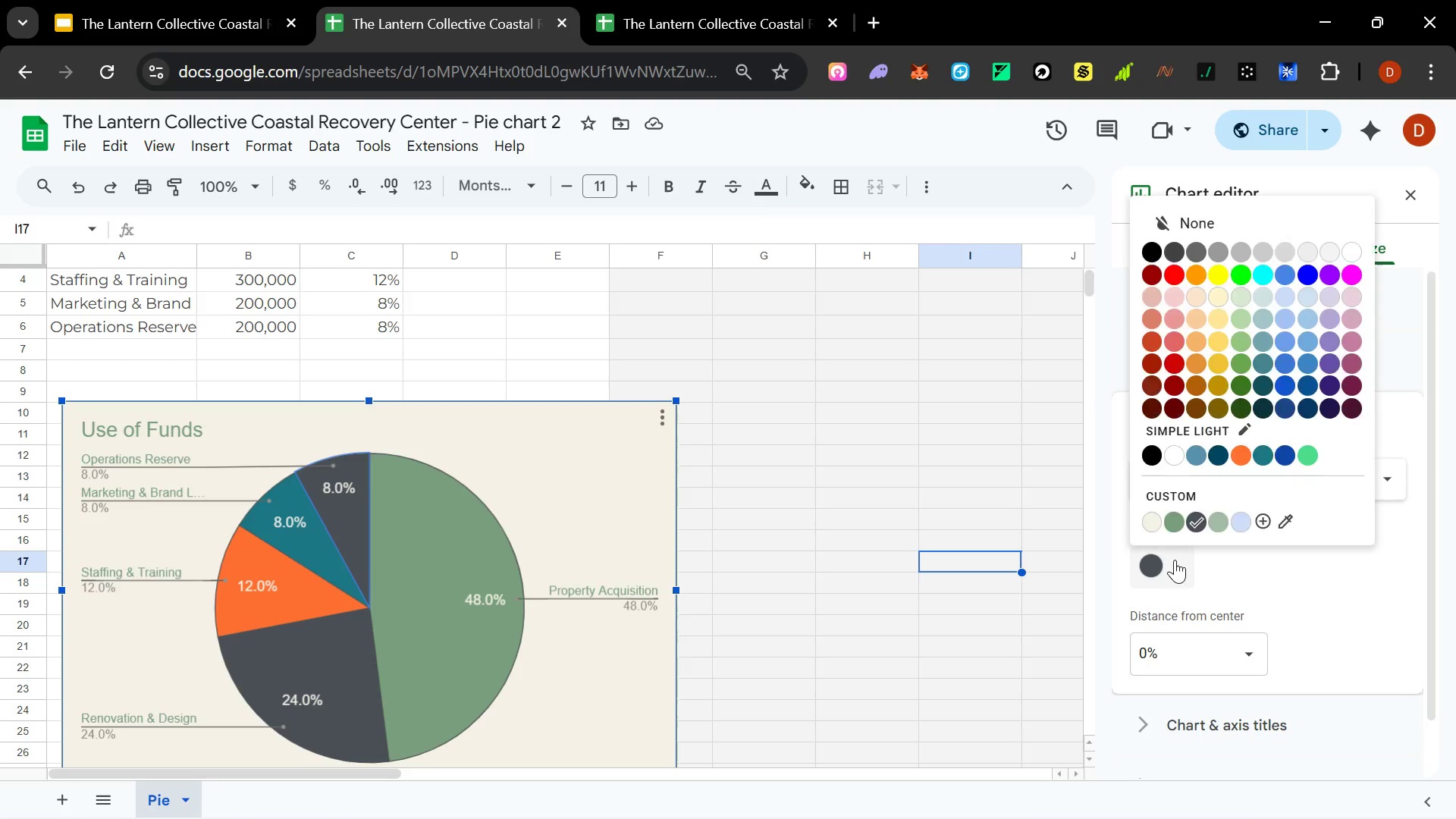 
left_click([1175, 560])
 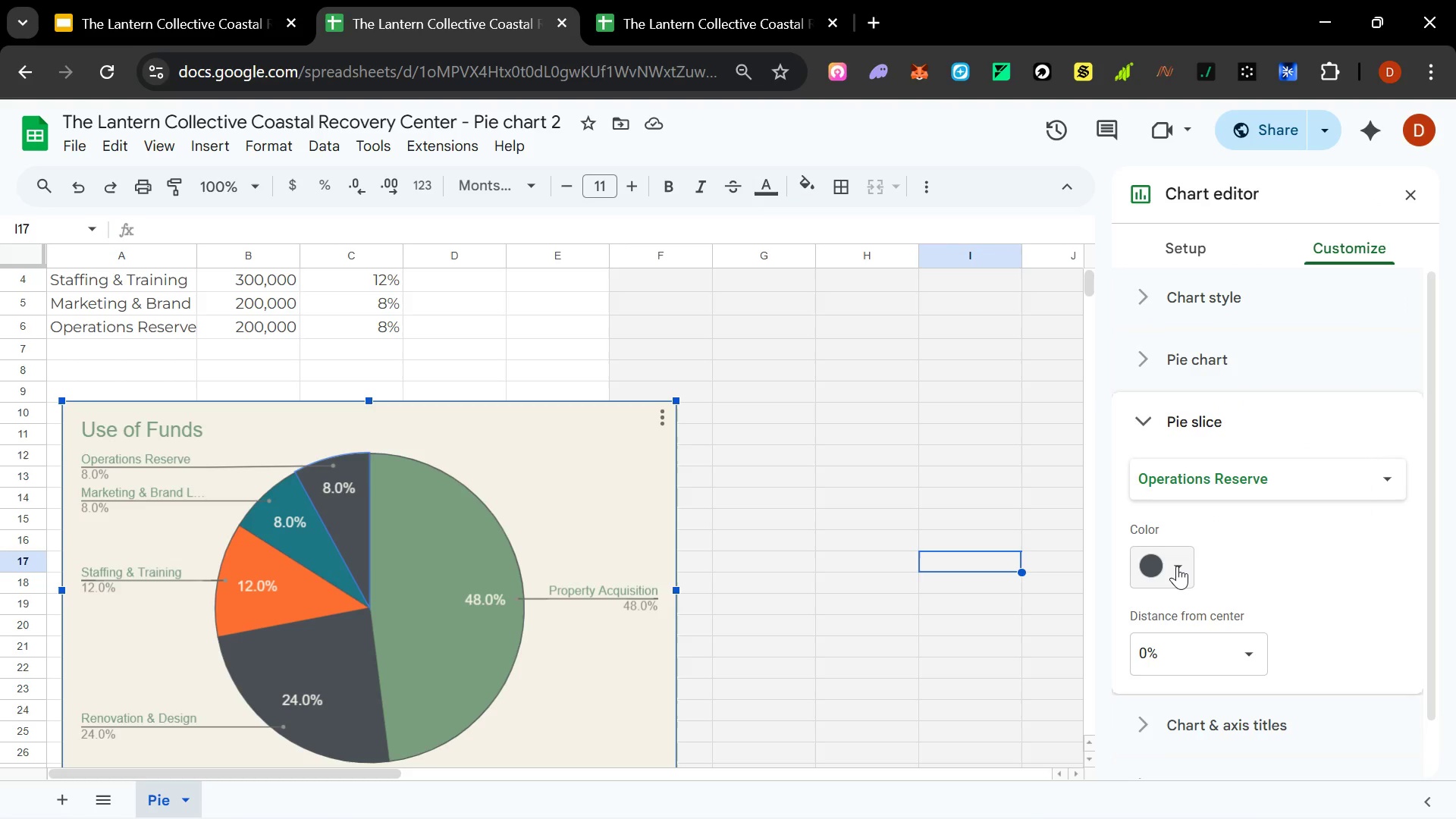 
left_click([1177, 566])
 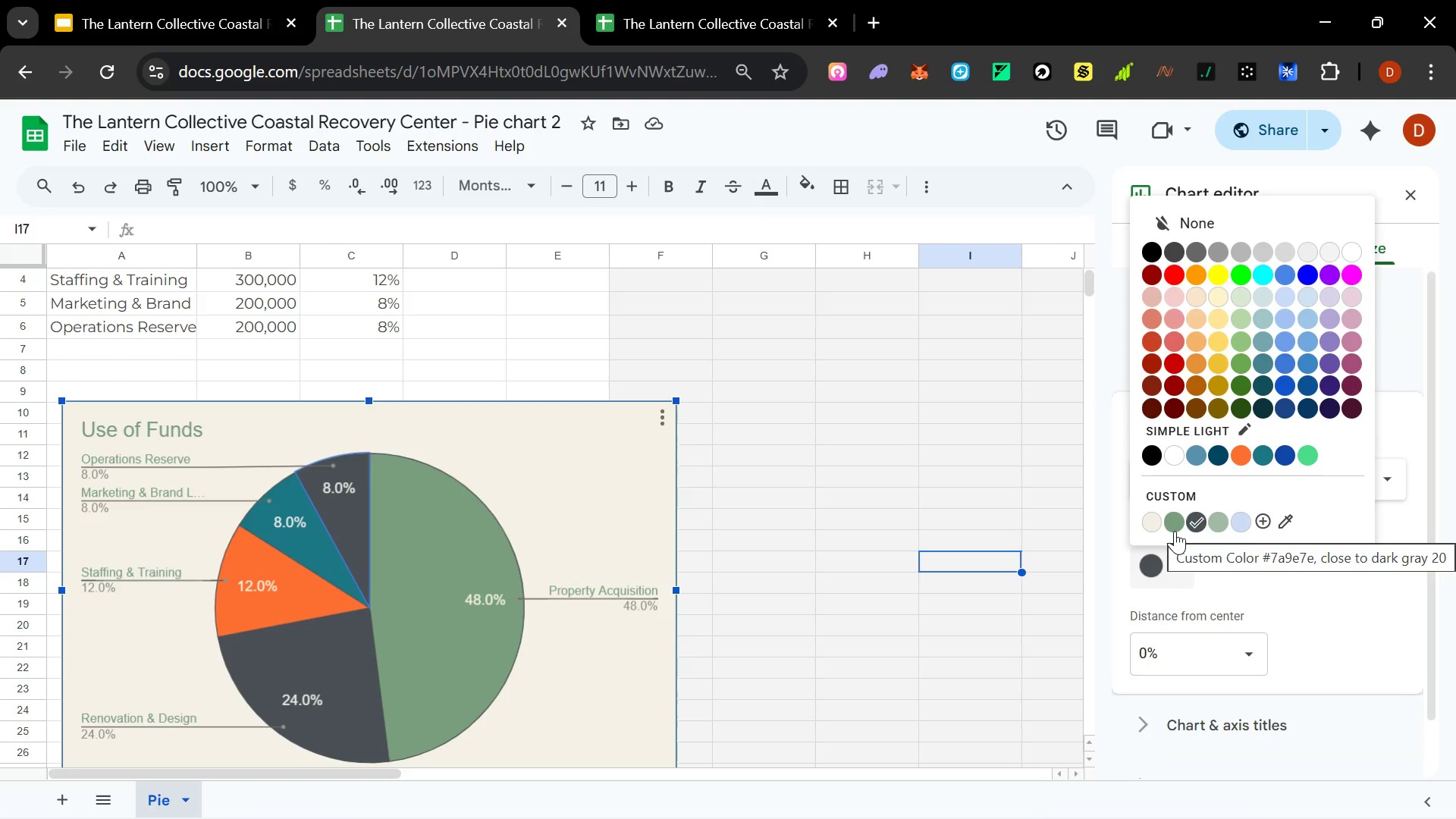 
left_click([1266, 519])
 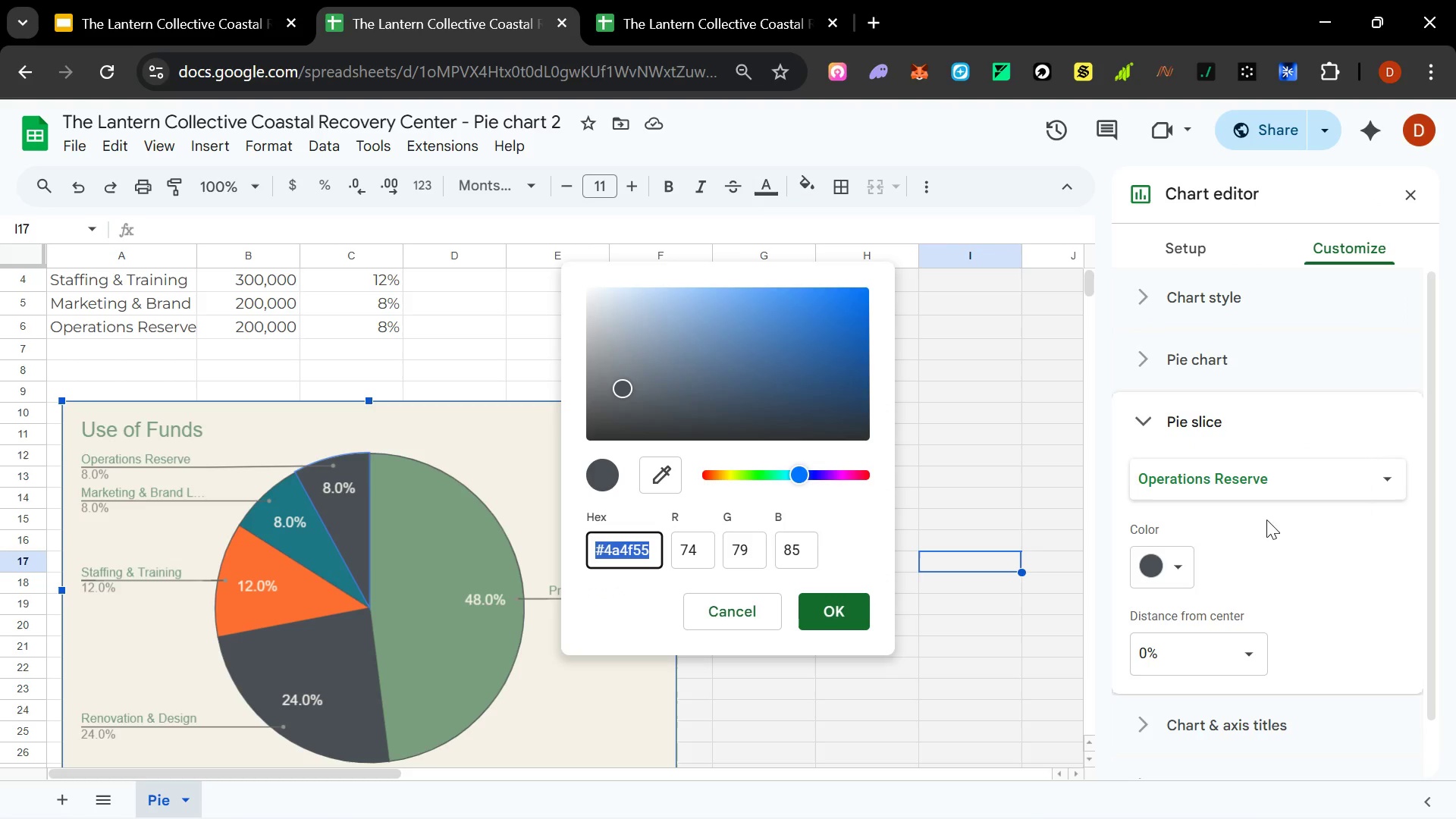 
left_click_drag(start_coordinate=[630, 388], to_coordinate=[633, 342])
 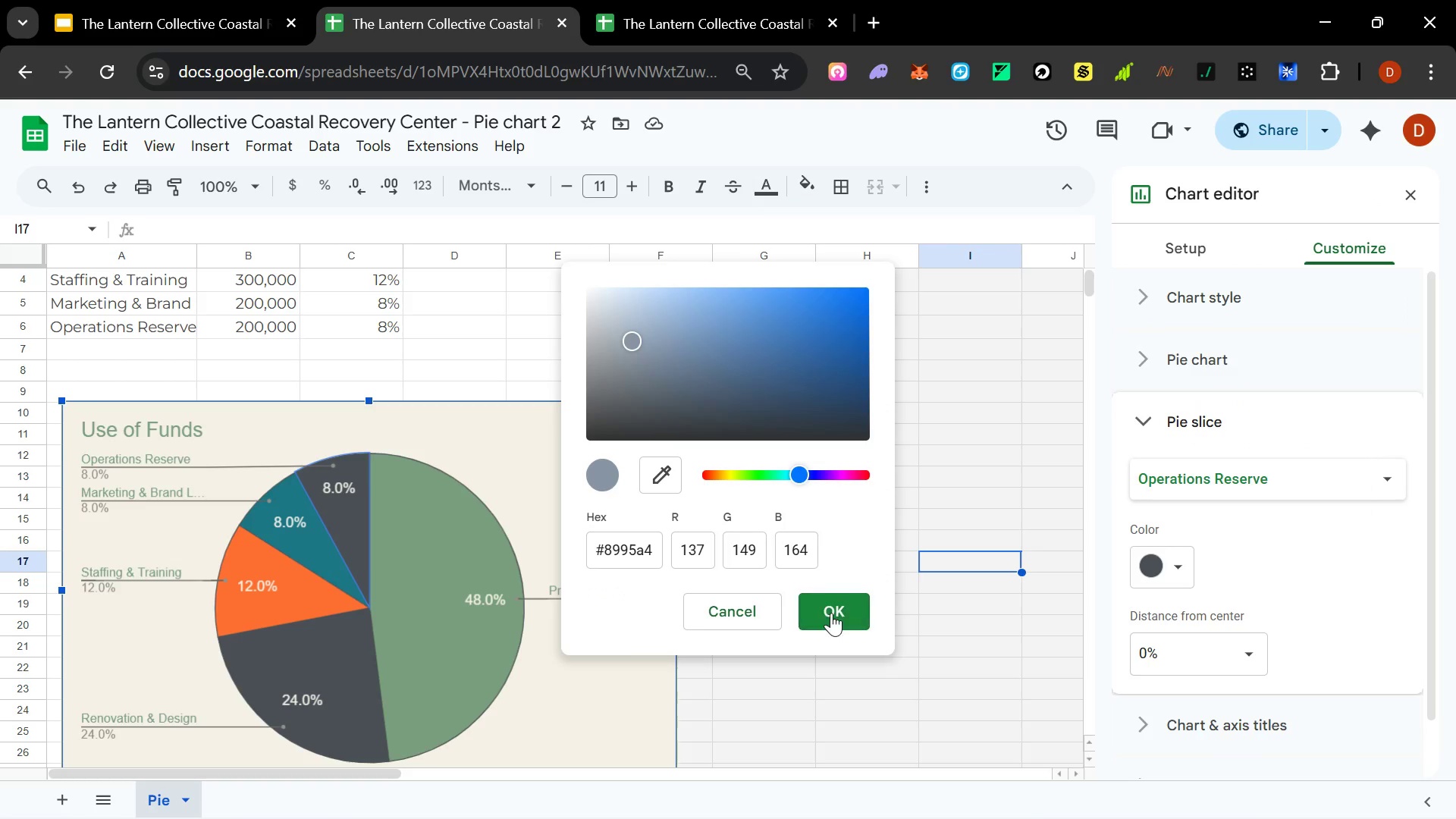 
left_click([831, 613])
 